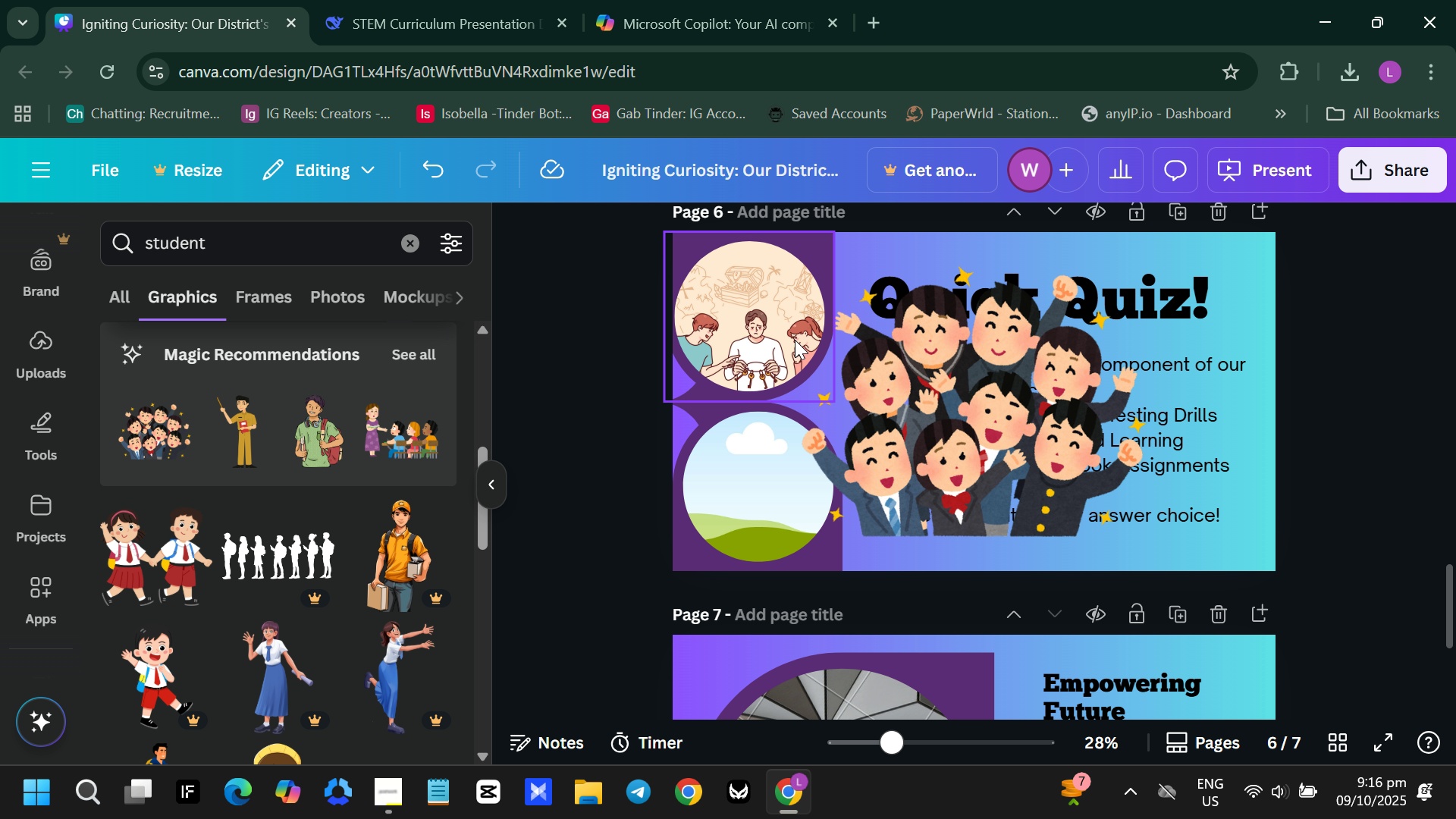 
key(Control+Z)
 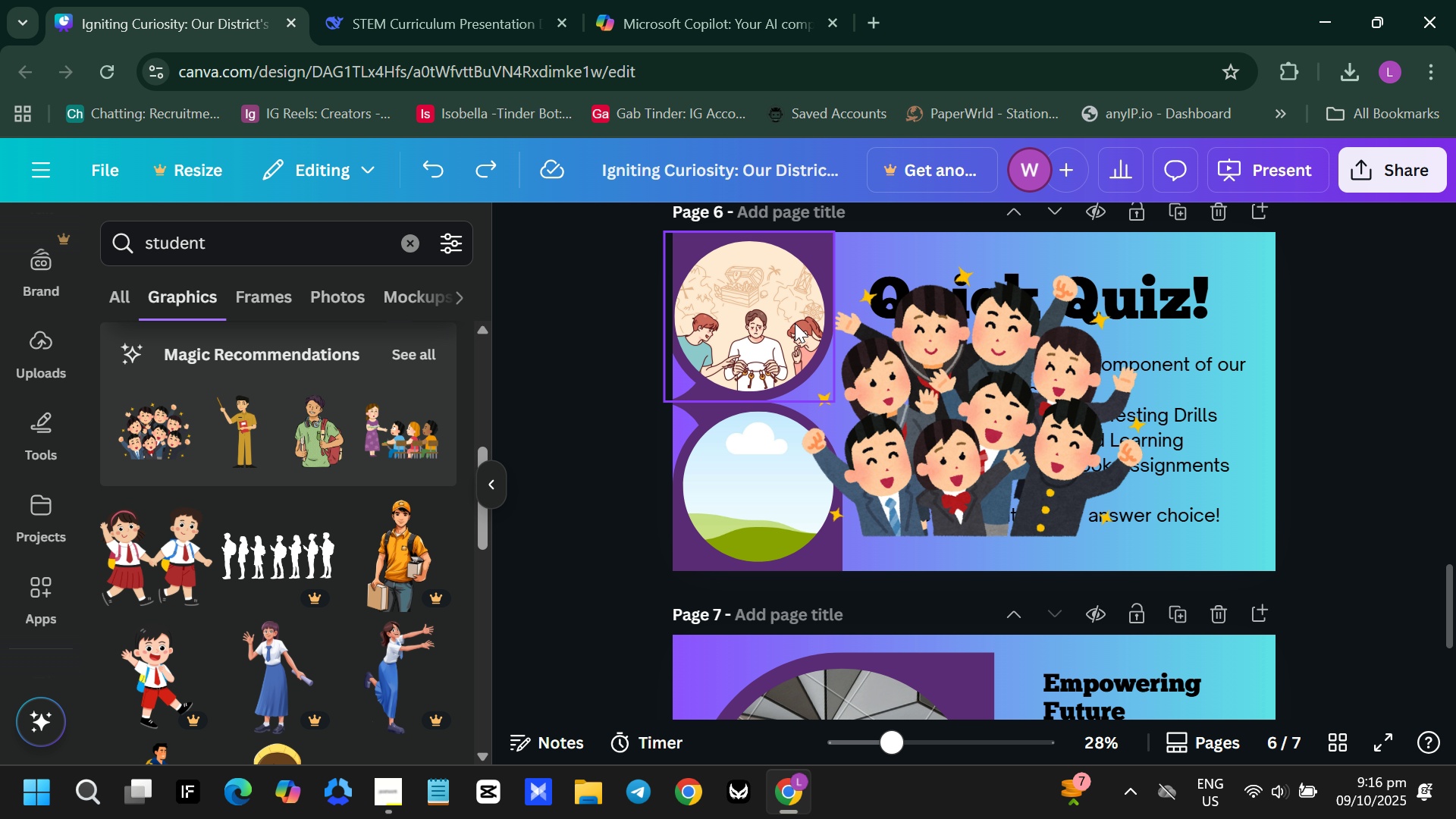 
key(Backspace)
 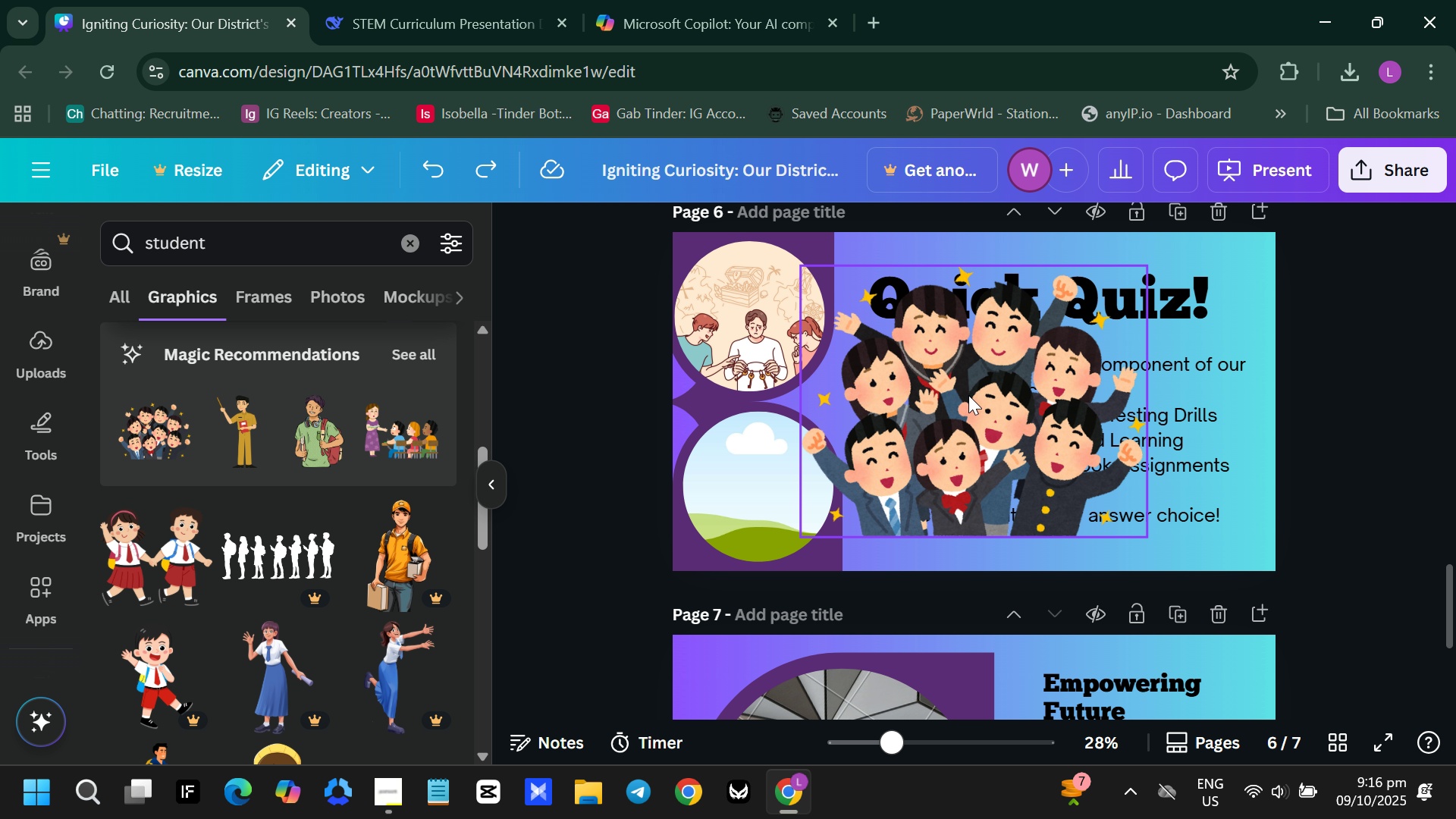 
left_click([974, 406])
 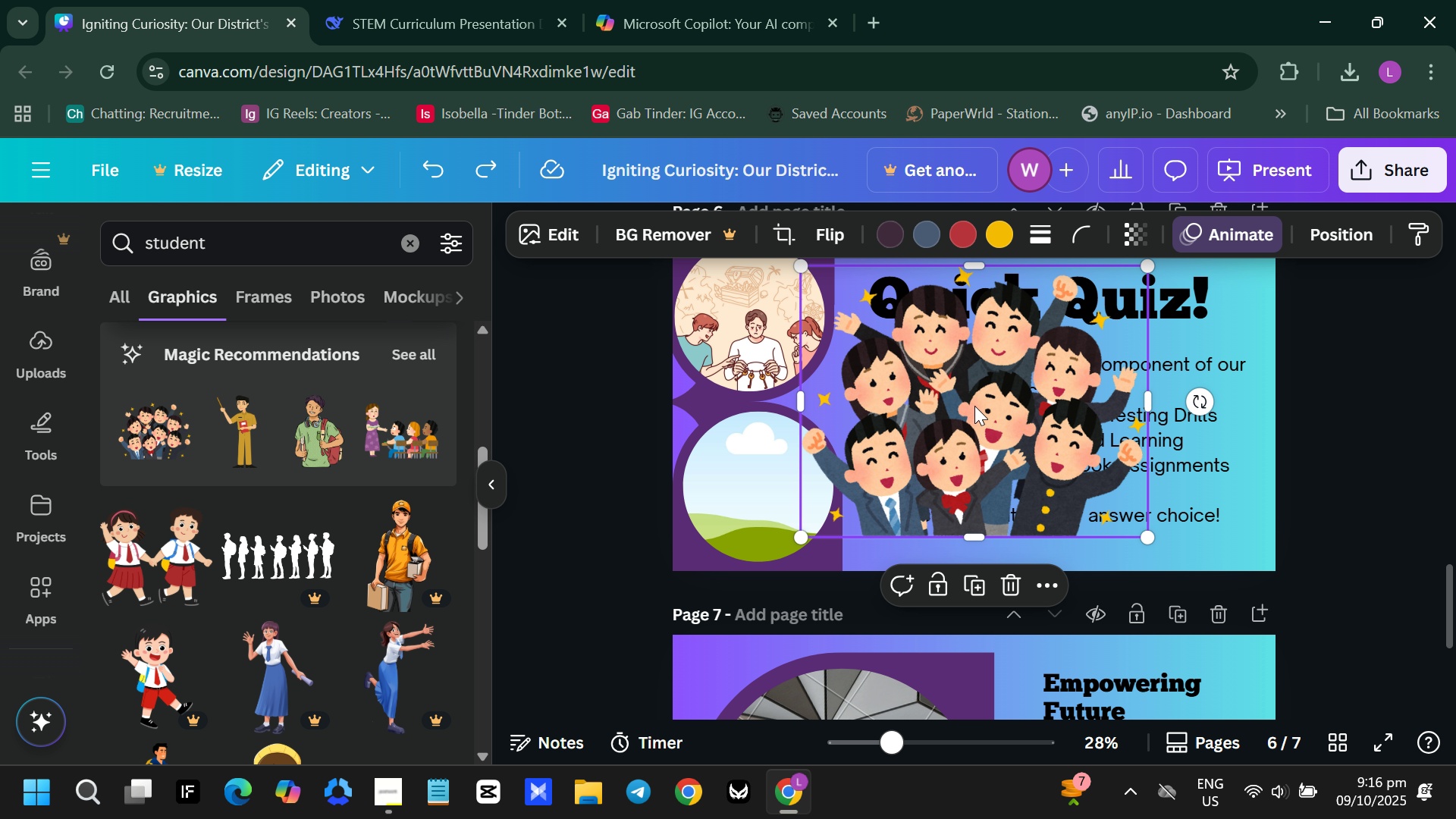 
key(Backspace)
 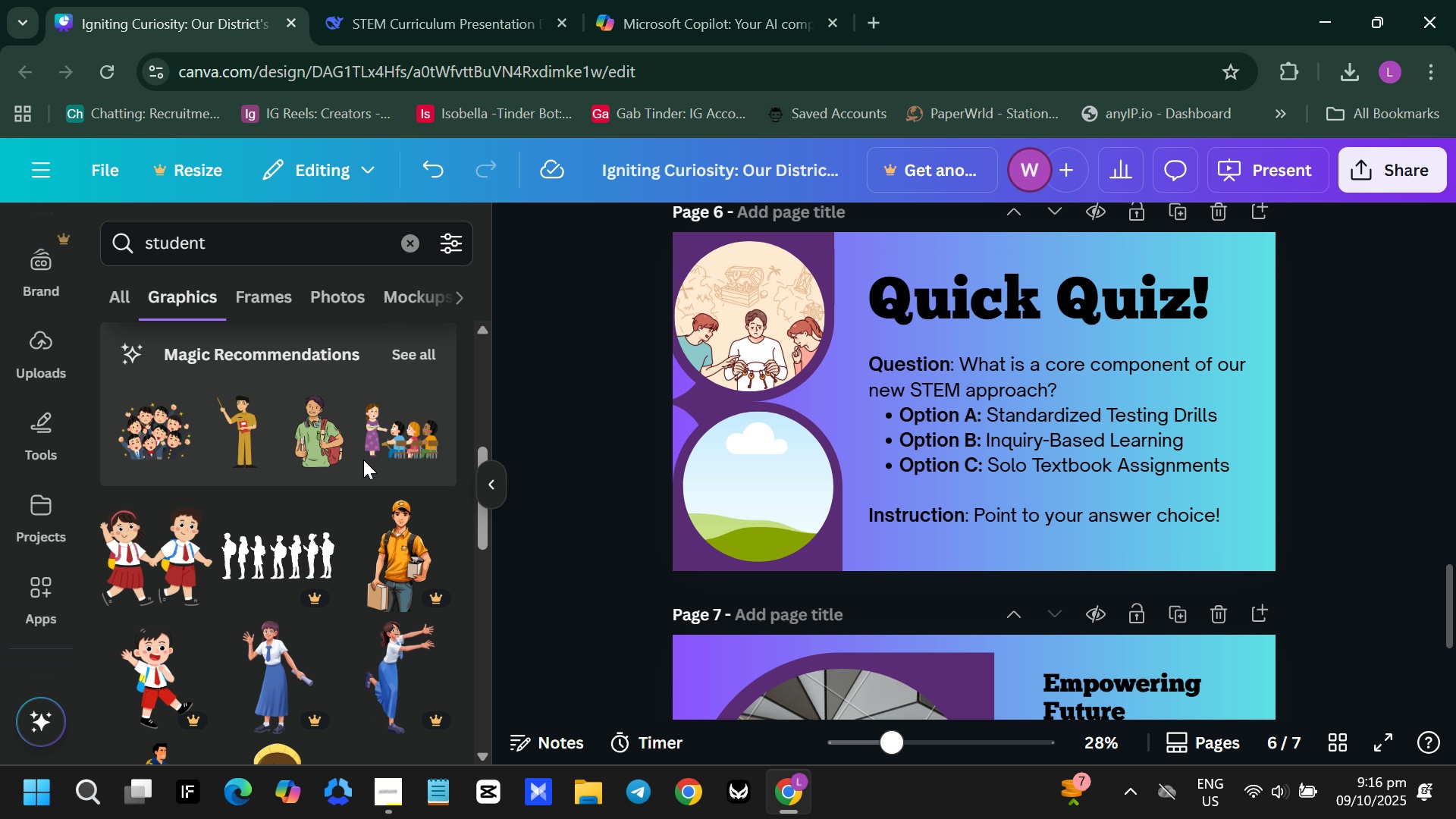 
left_click([390, 445])
 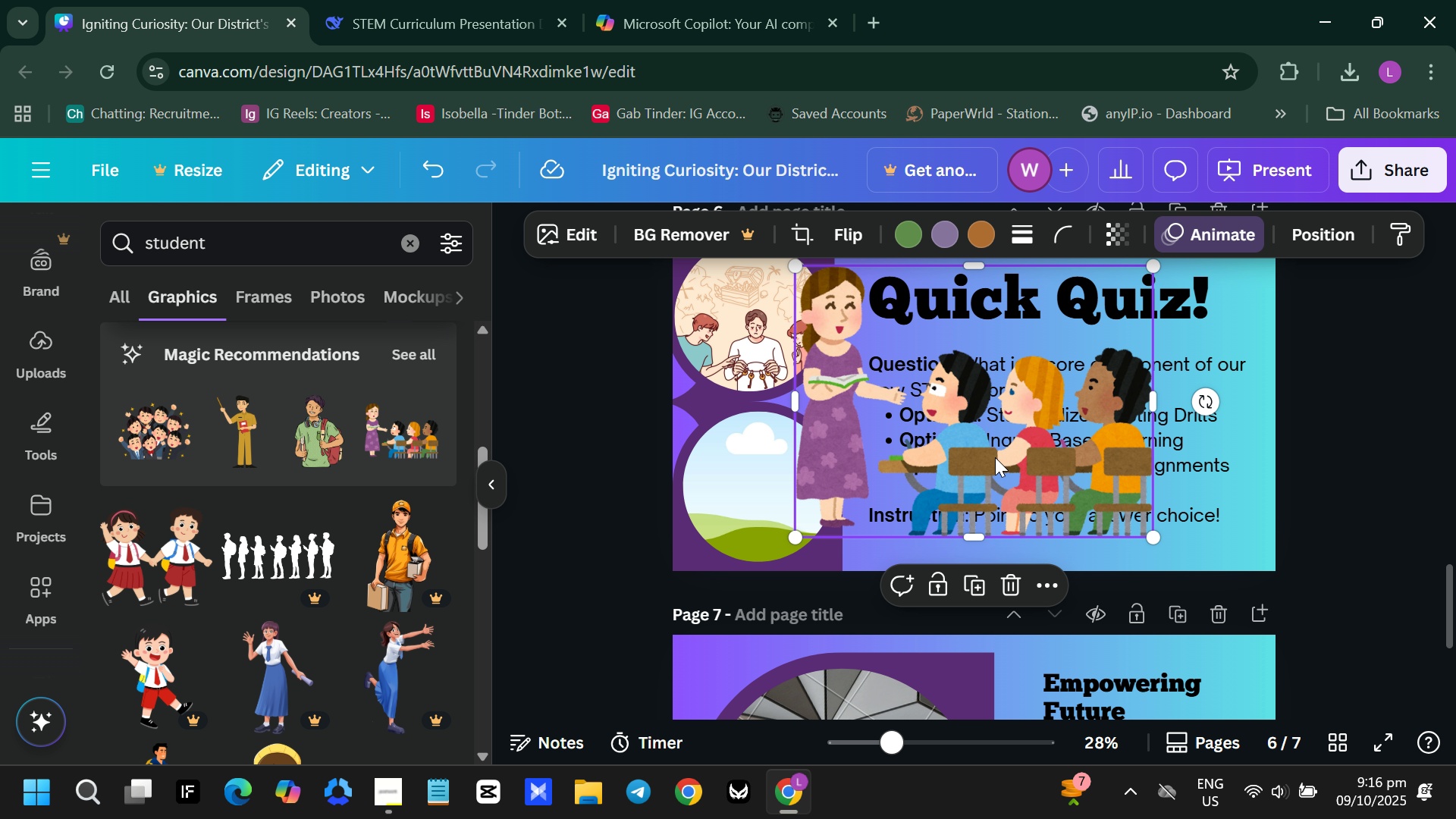 
left_click_drag(start_coordinate=[971, 446], to_coordinate=[813, 503])
 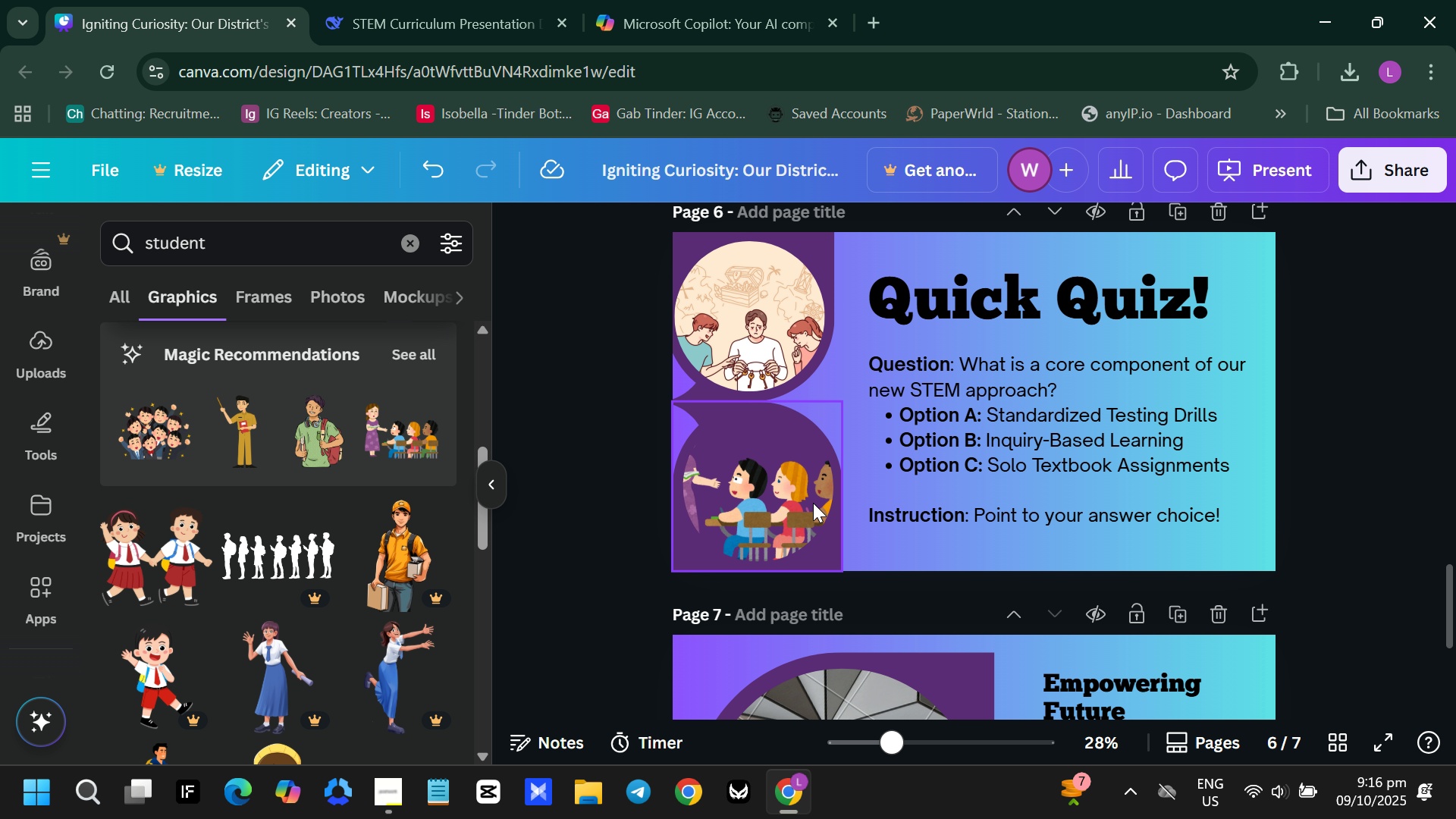 
key(Backspace)
 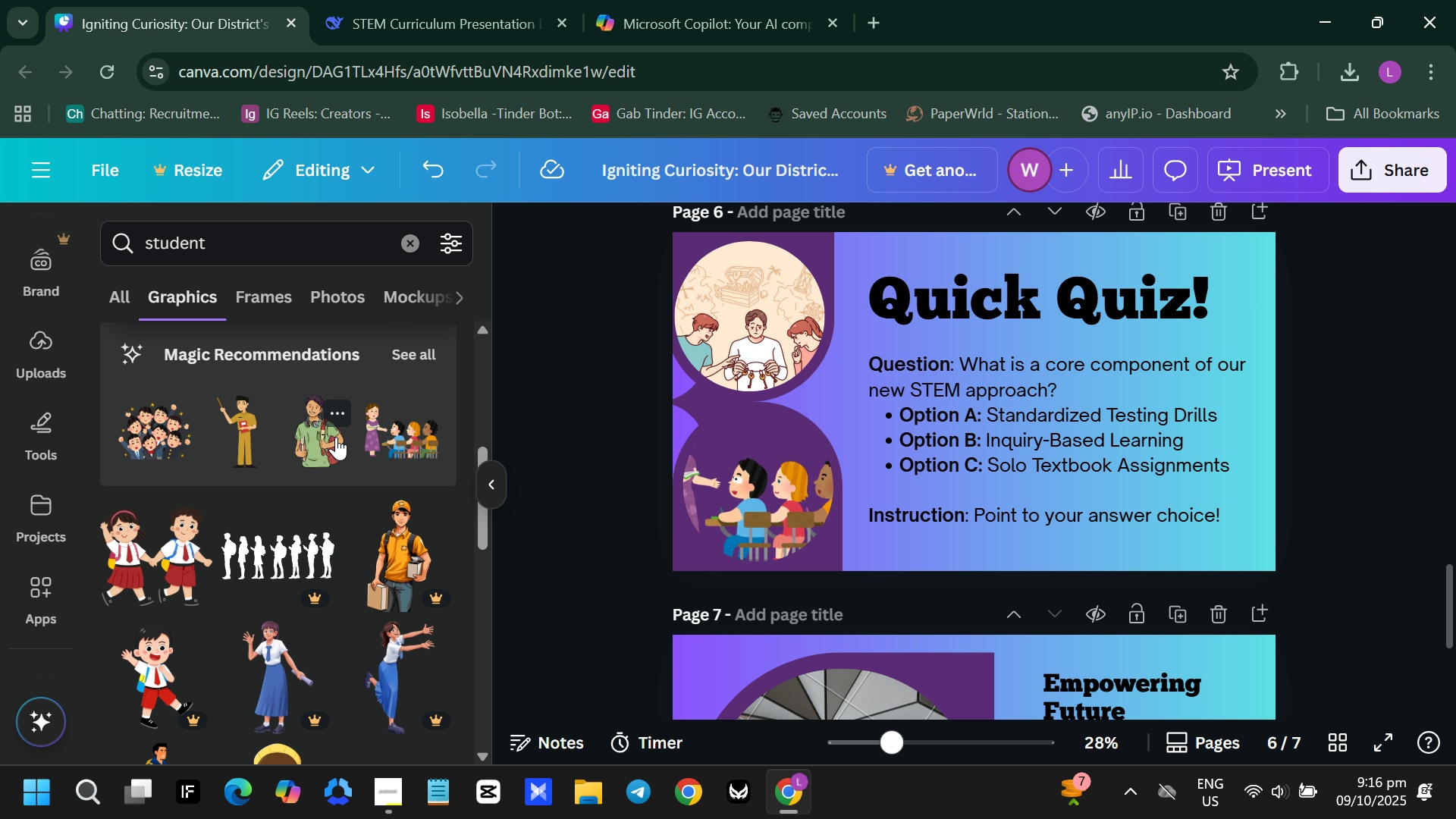 
left_click_drag(start_coordinate=[330, 440], to_coordinate=[306, 449])
 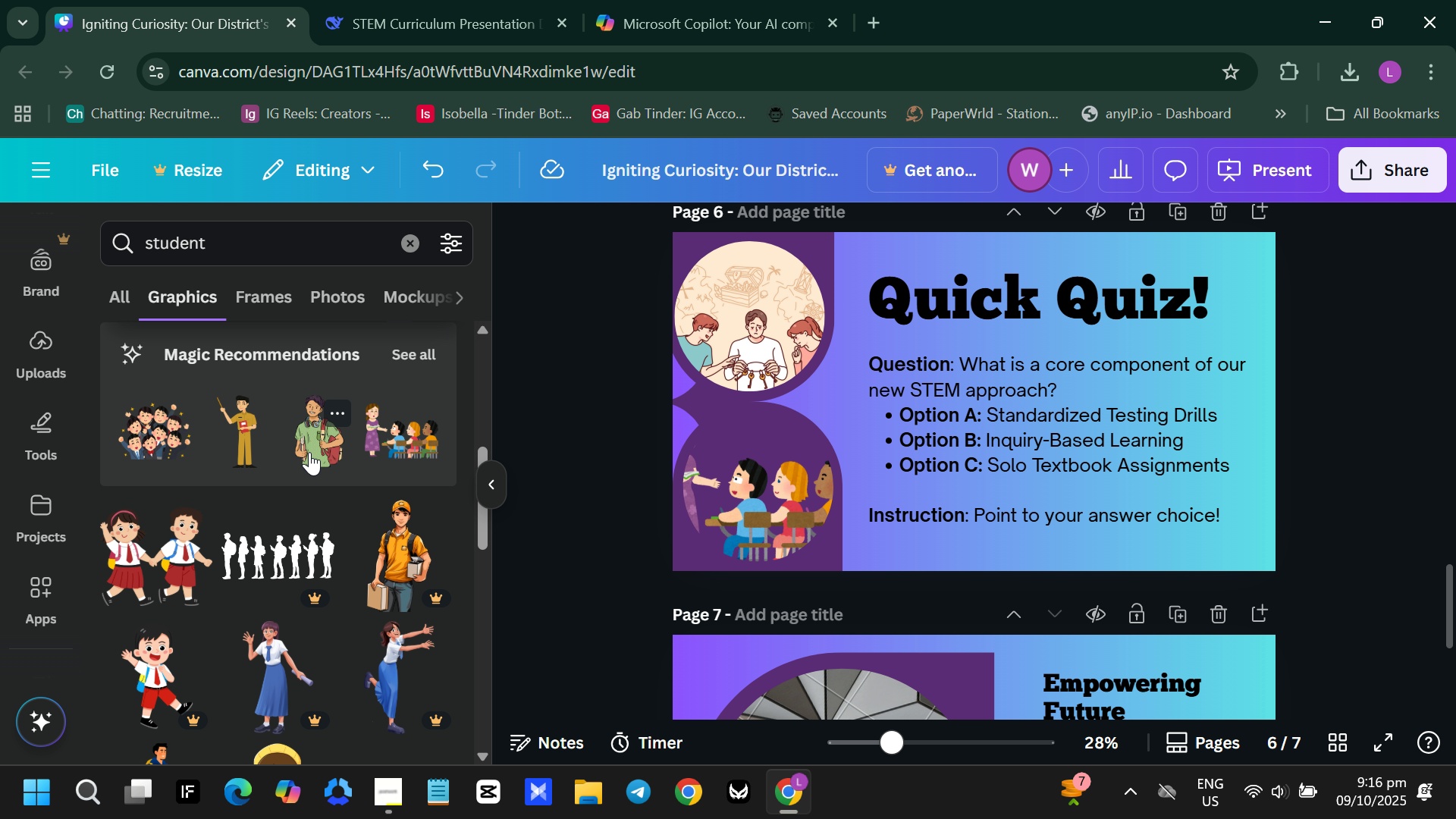 
left_click([302, 451])
 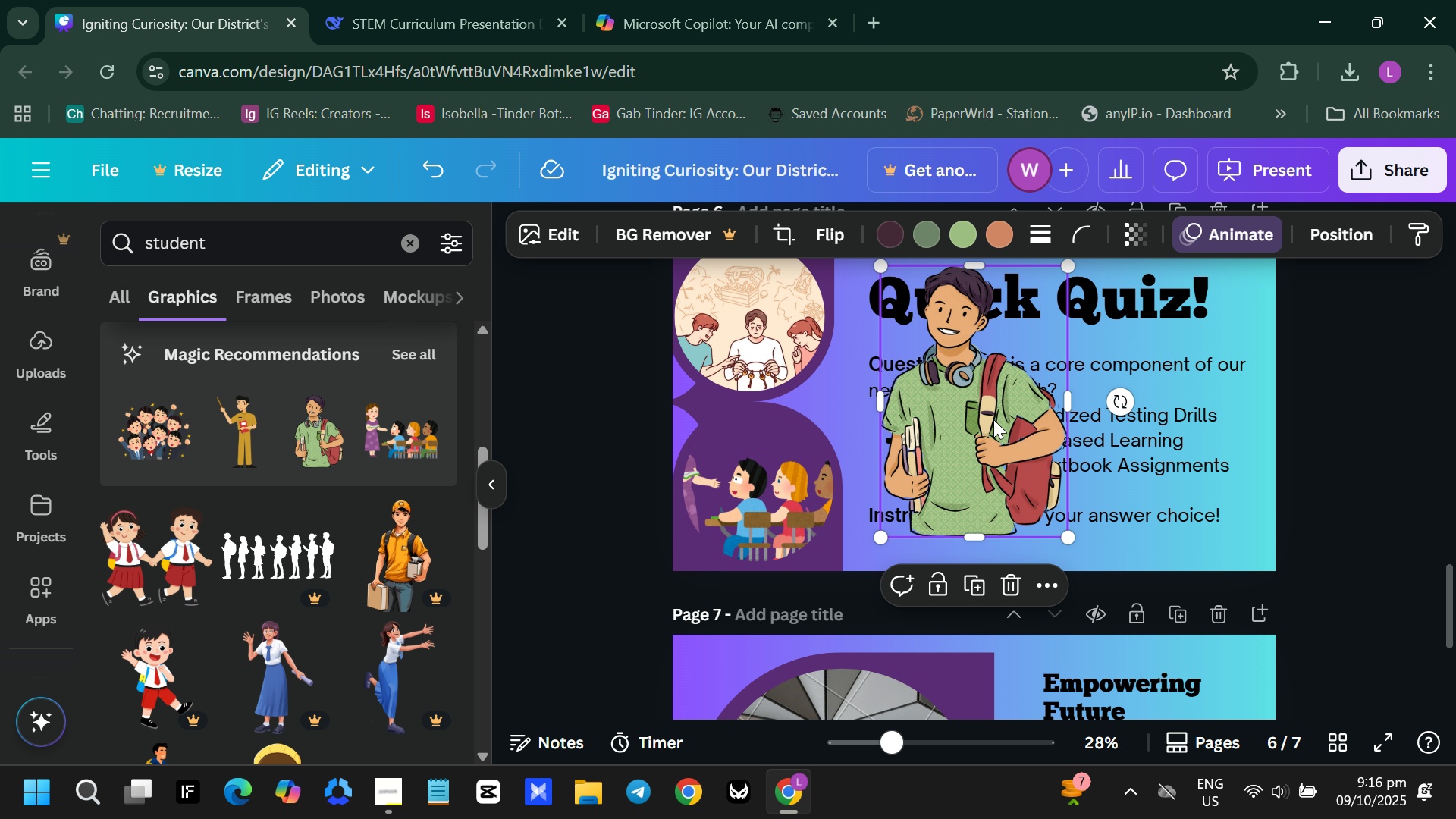 
left_click_drag(start_coordinate=[970, 422], to_coordinate=[789, 494])
 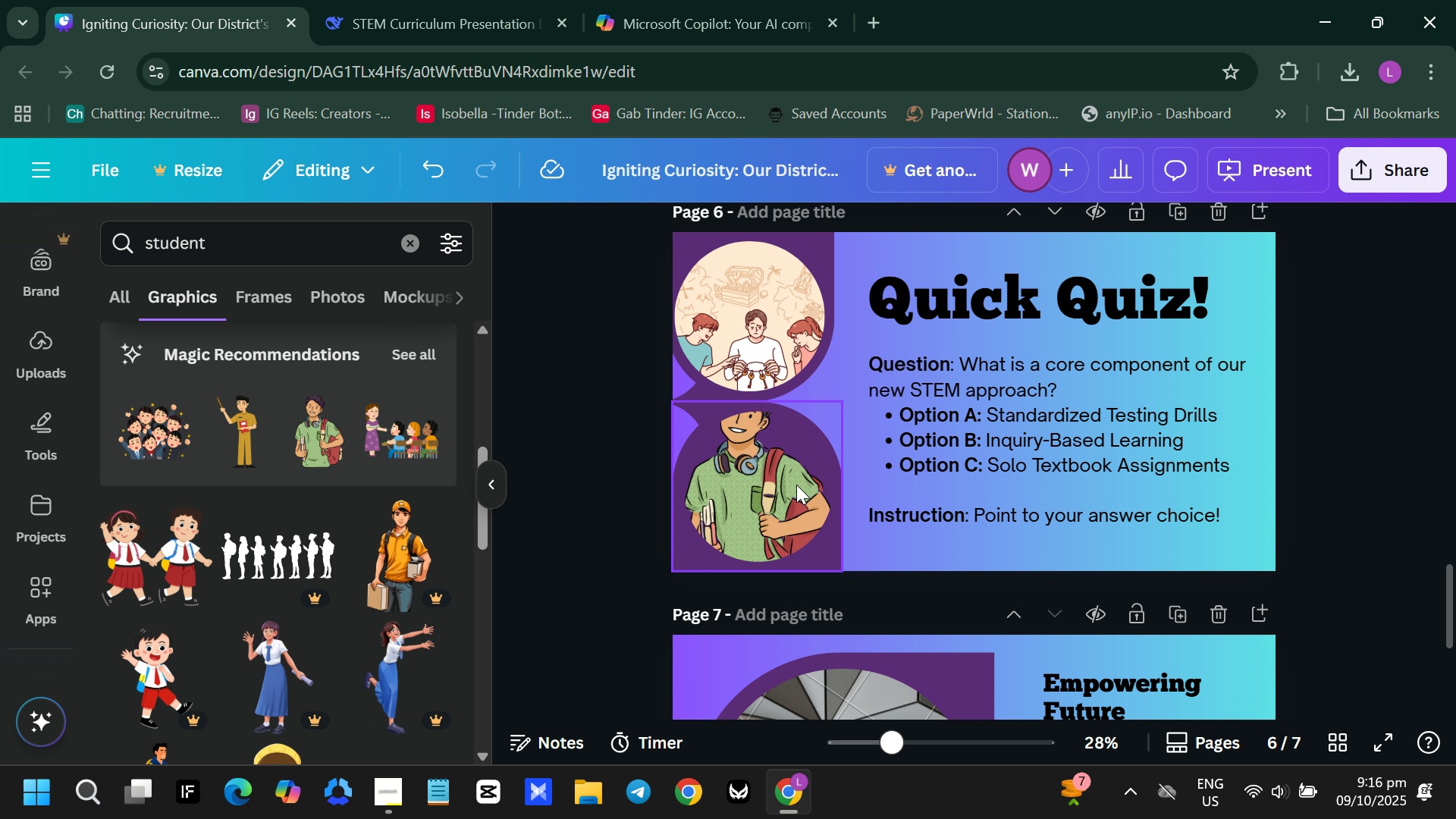 
key(Backspace)
 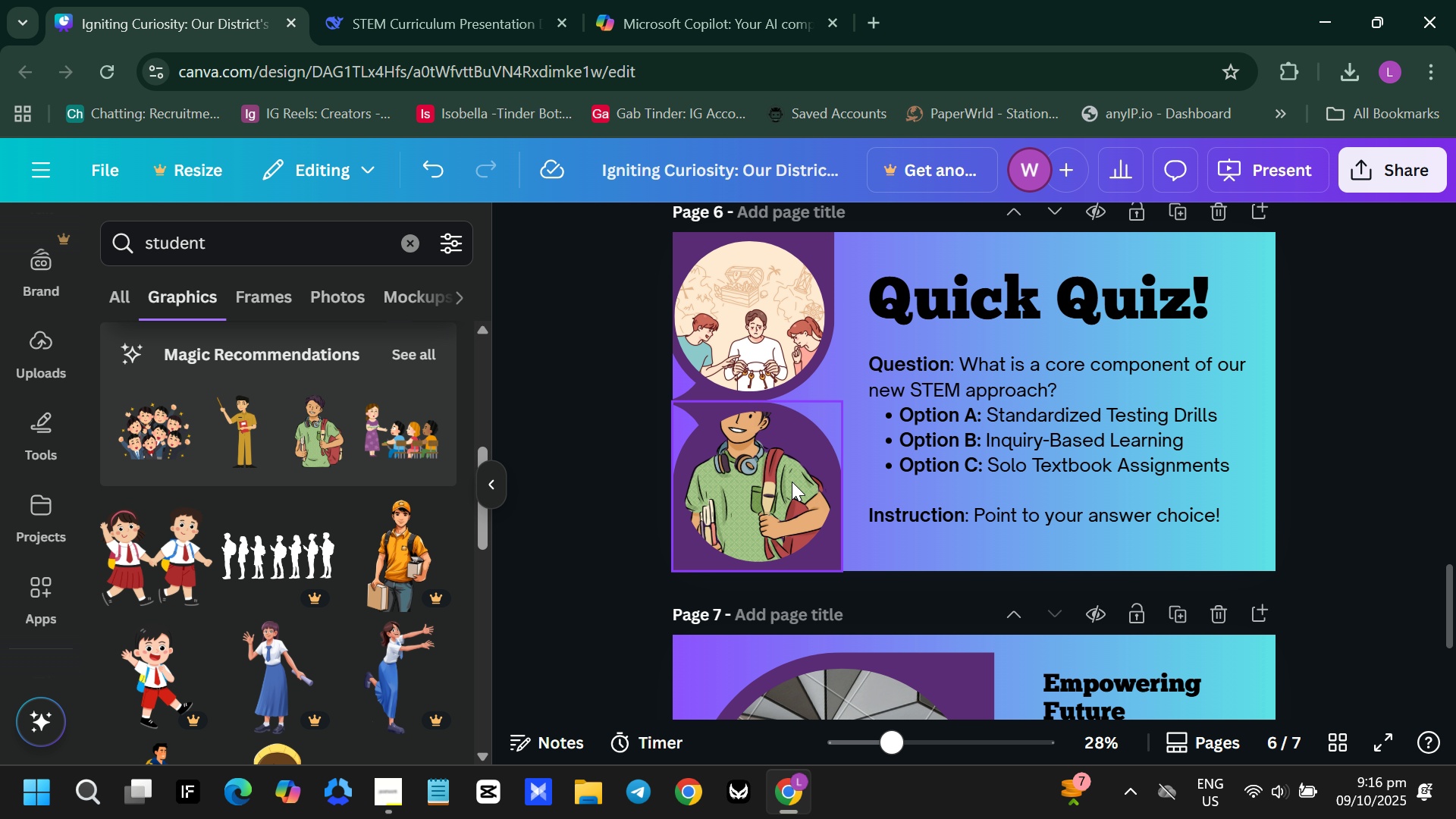 
key(Control+Z)
 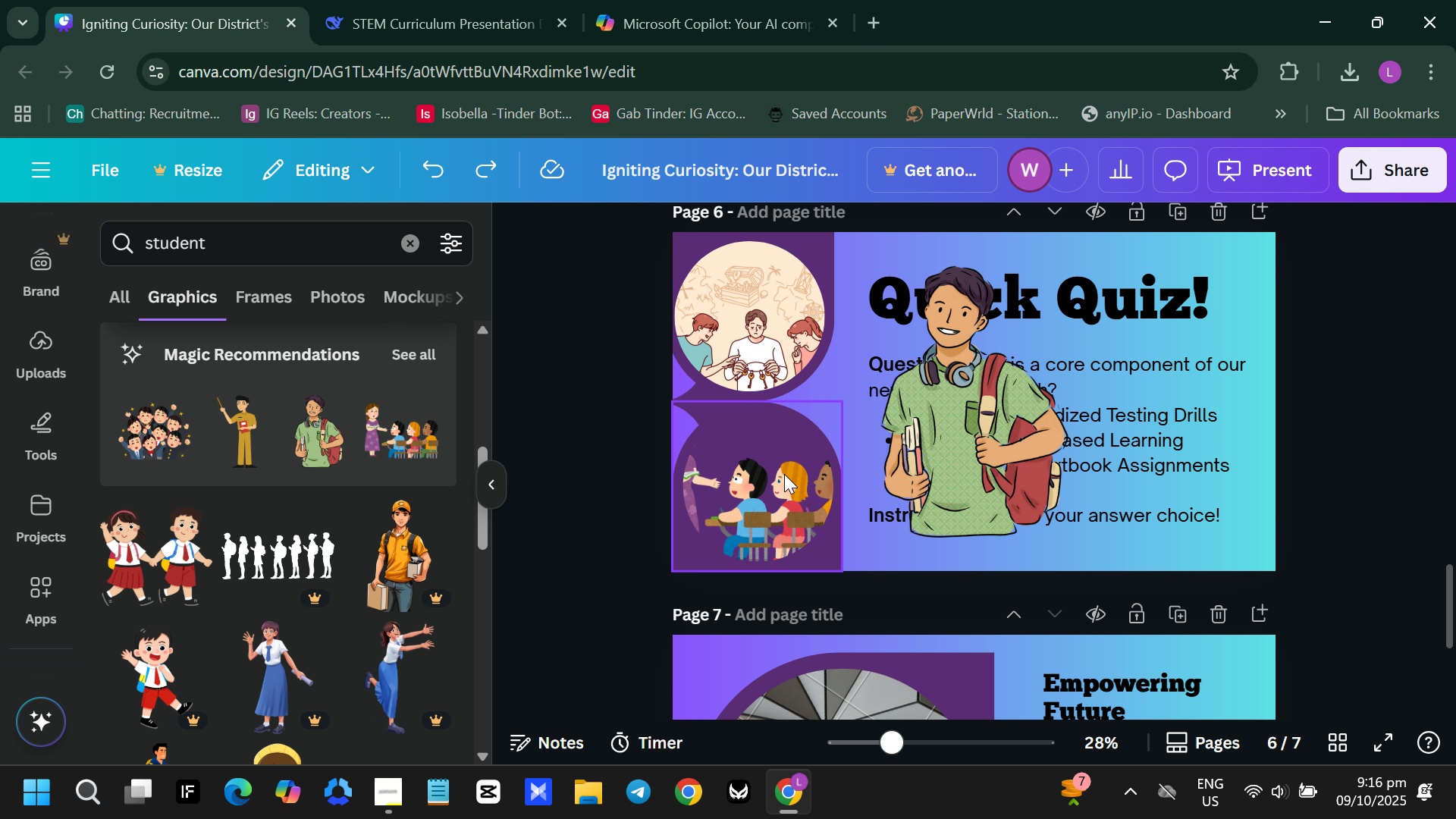 
key(Backspace)
 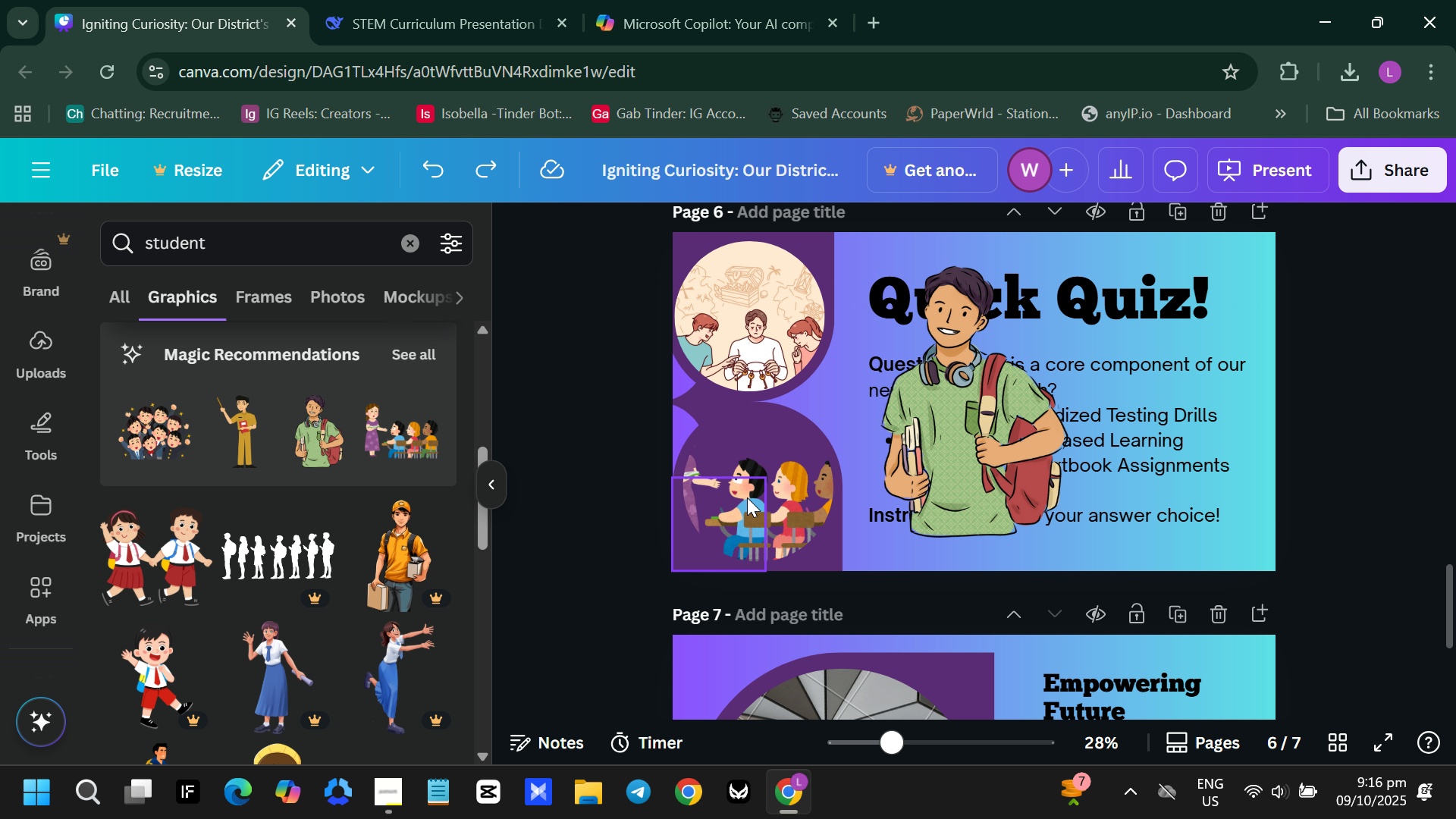 
double_click([750, 497])
 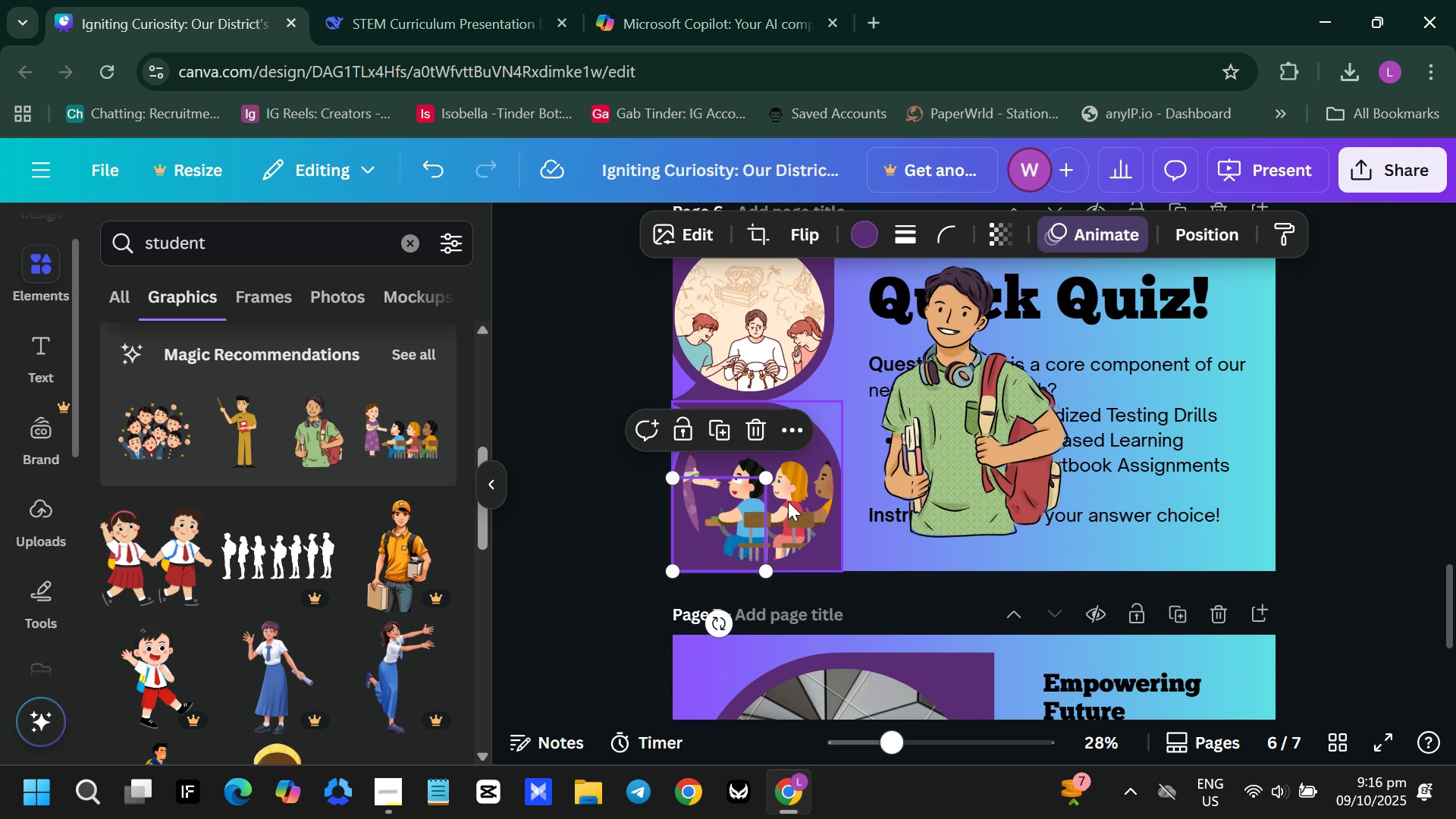 
double_click([788, 501])
 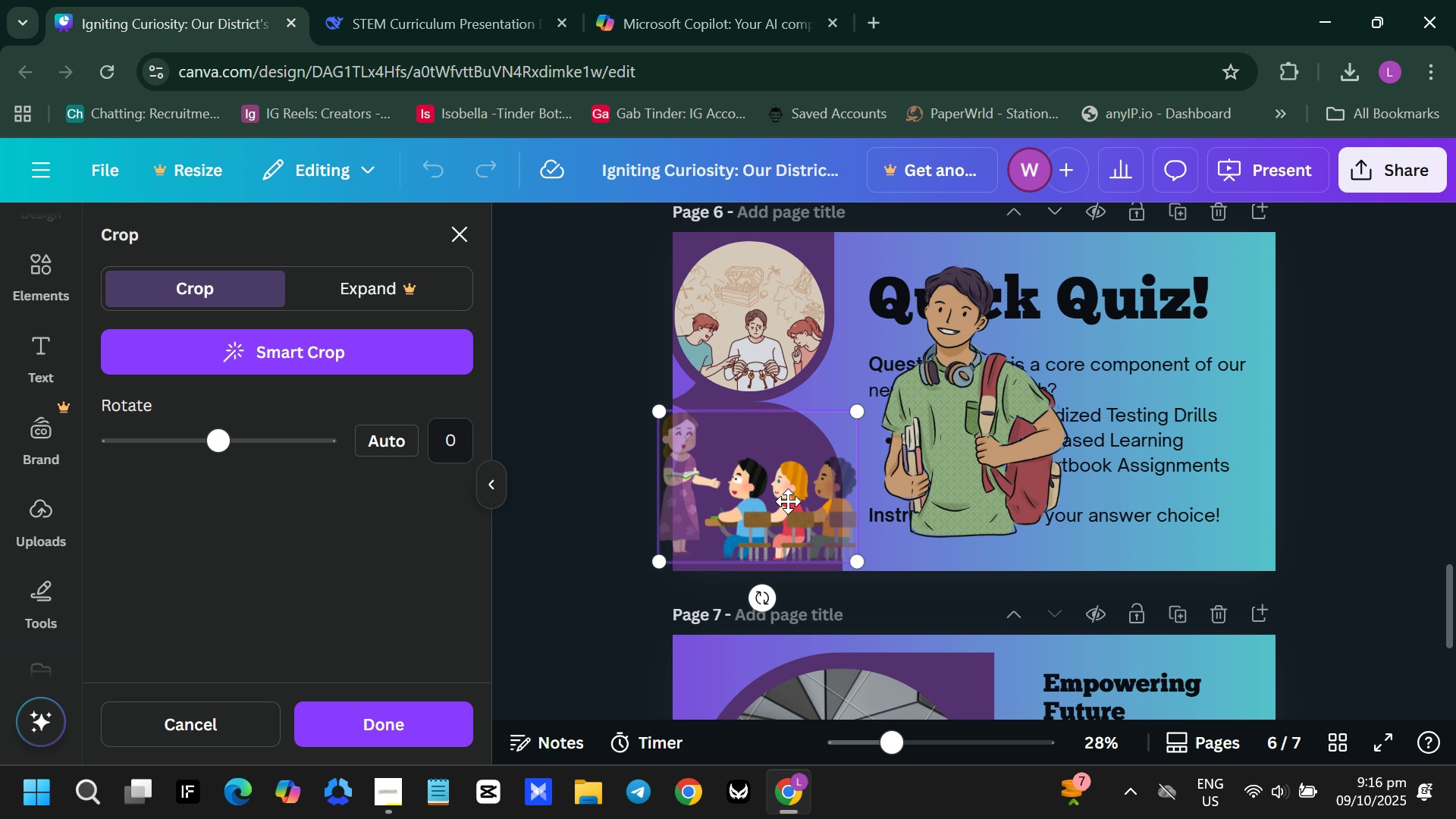 
key(Backspace)
 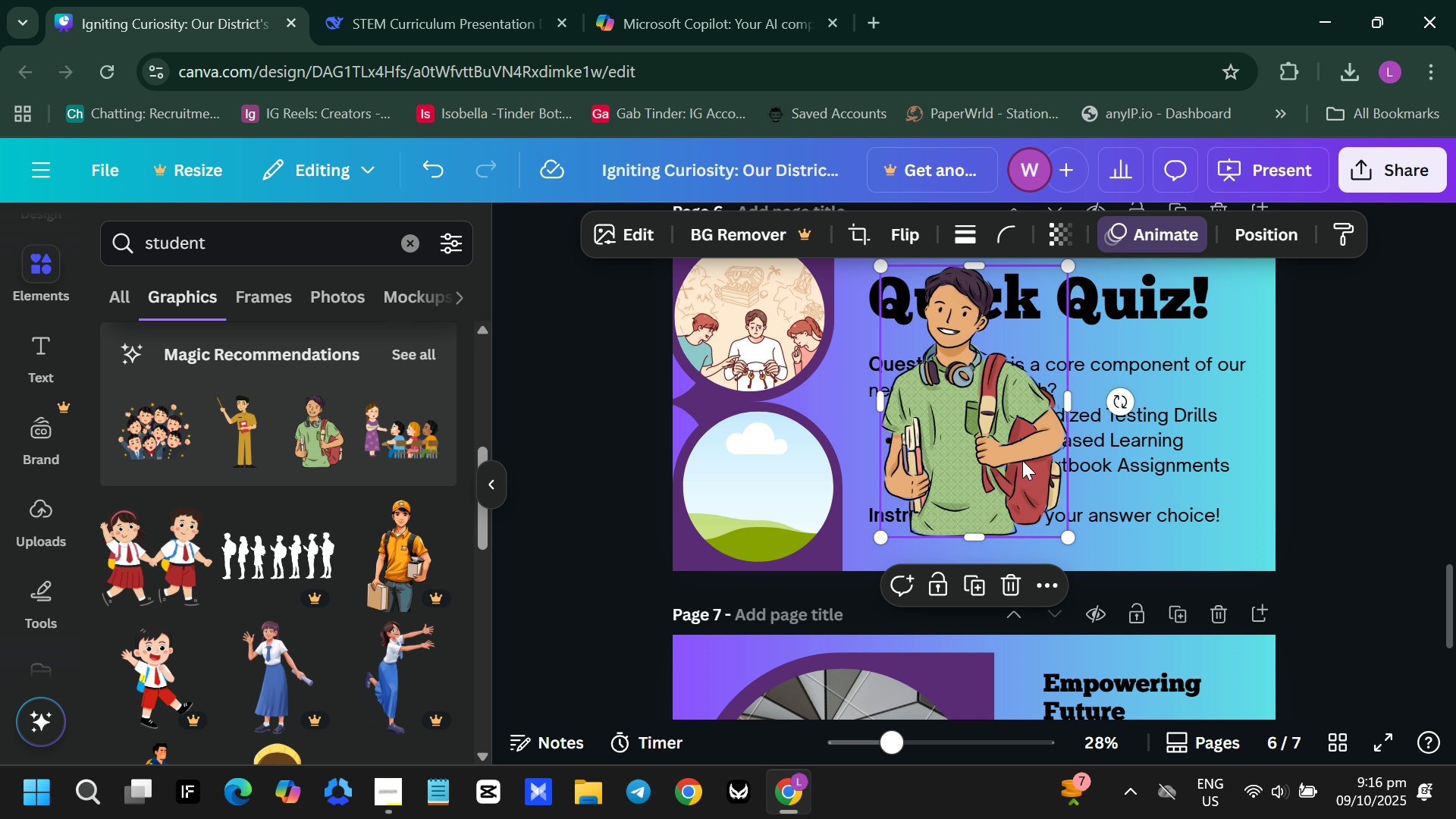 
left_click([1022, 460])
 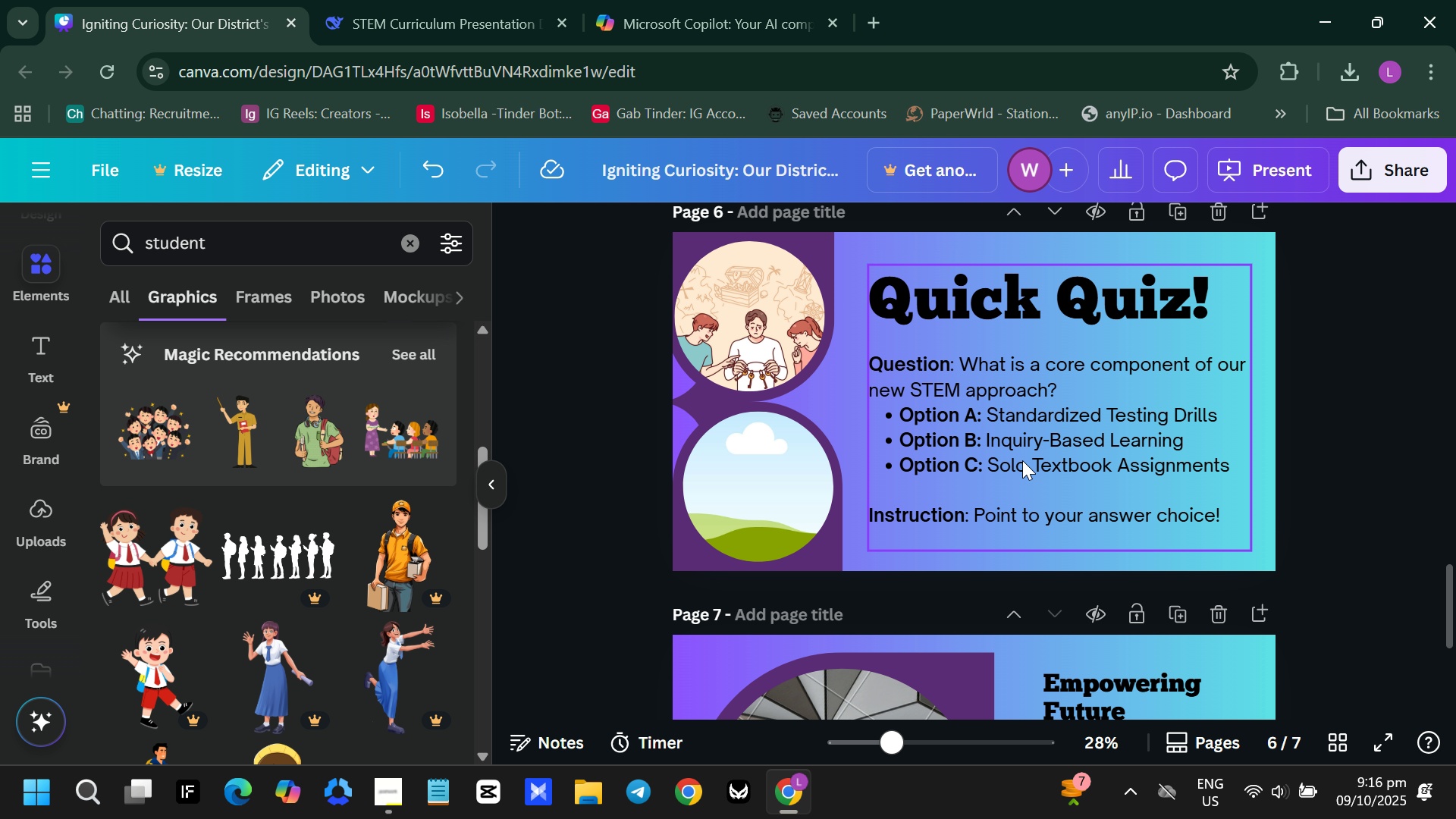 
key(Backspace)
 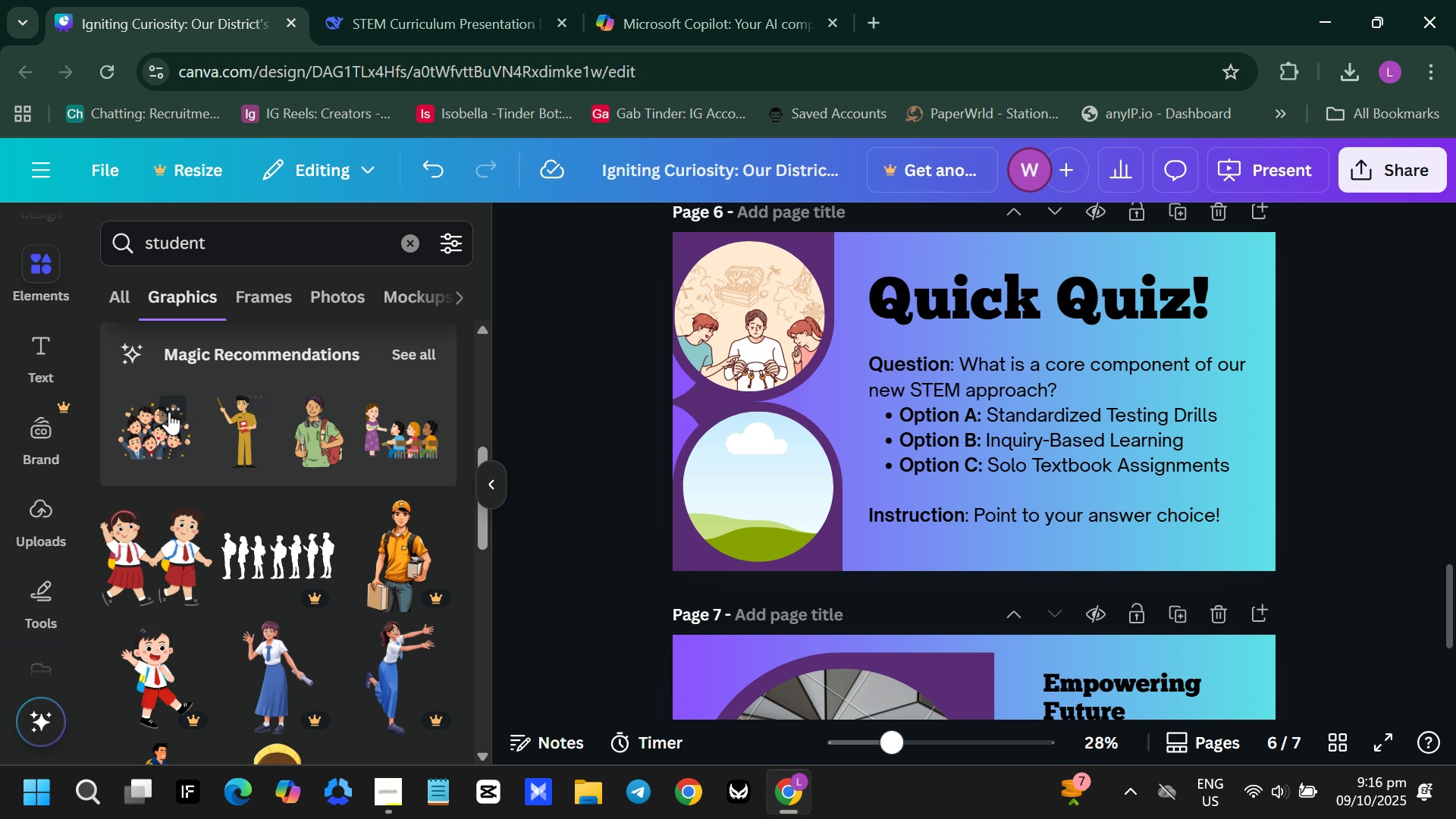 
left_click([167, 415])
 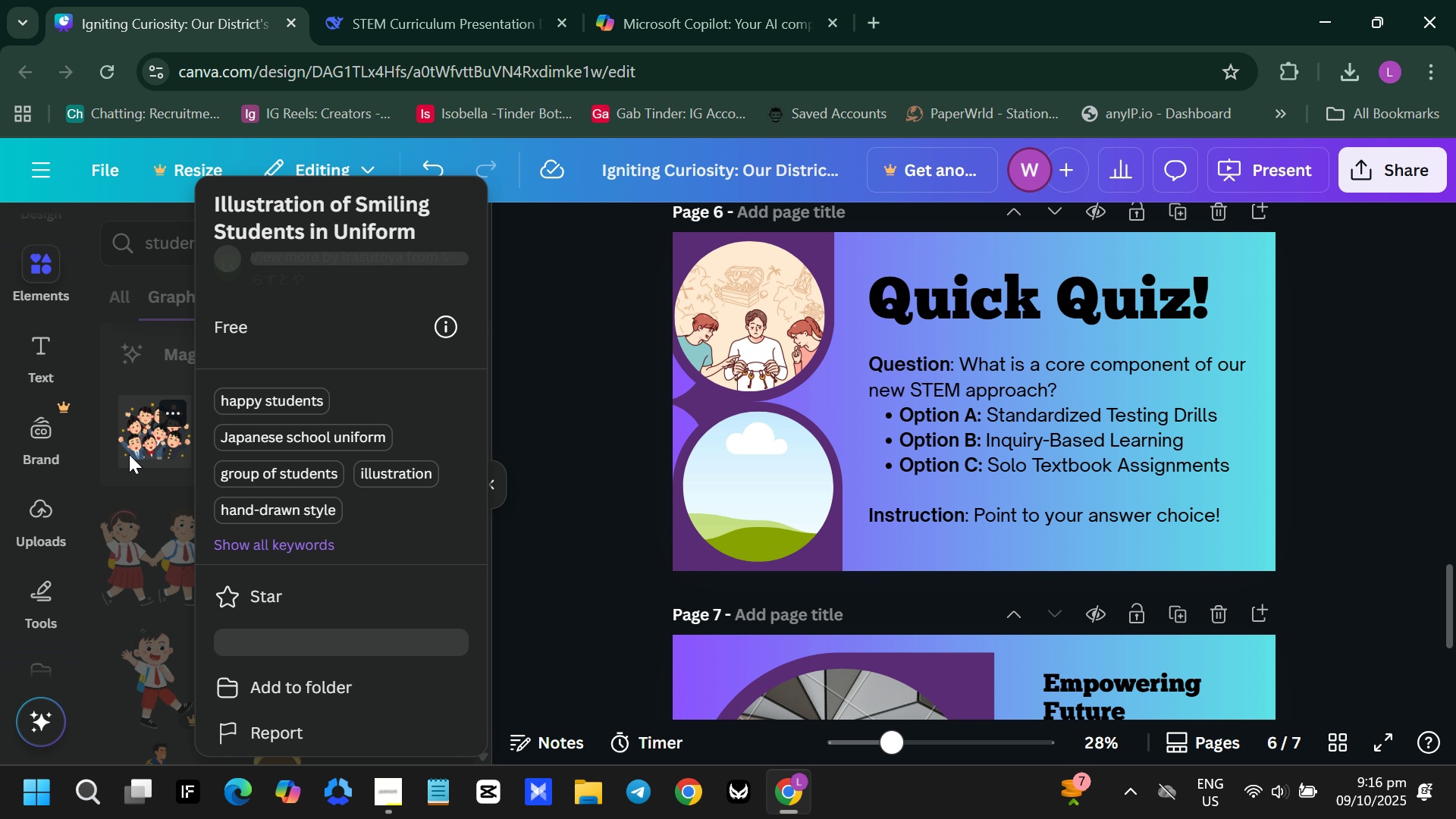 
mouse_move([192, 438])
 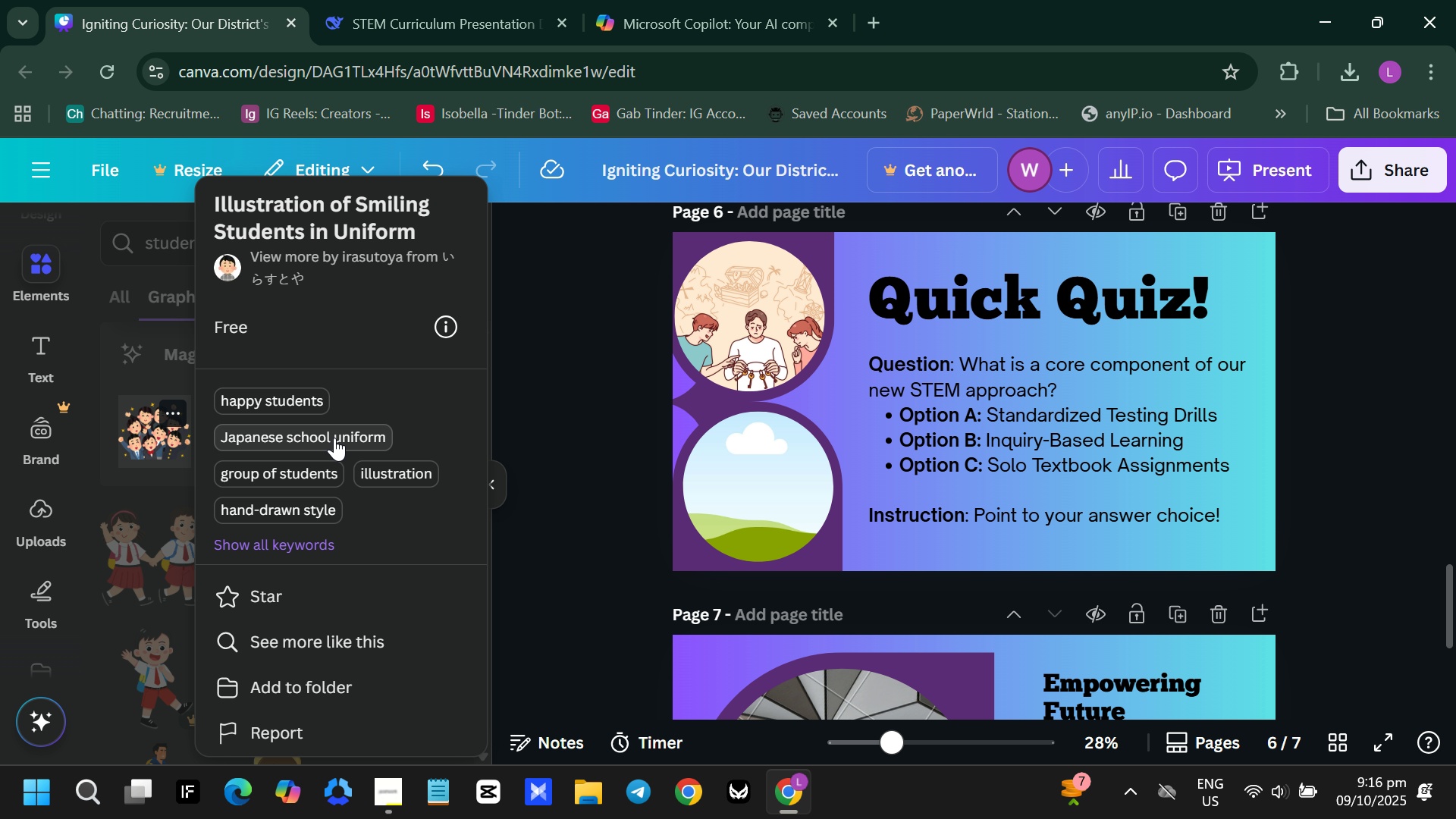 
scroll: coordinate [334, 438], scroll_direction: down, amount: 3.0
 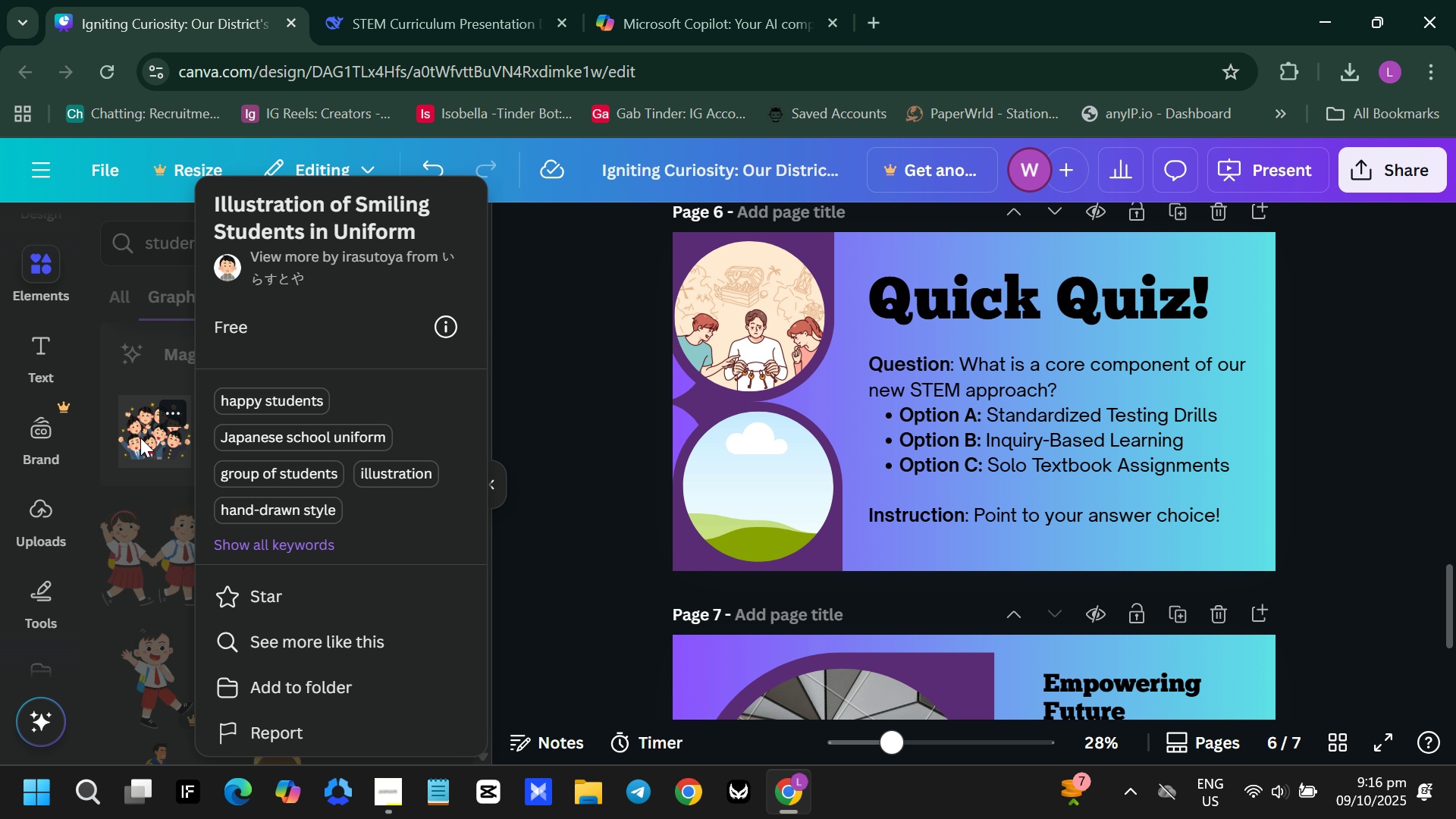 
left_click([140, 438])
 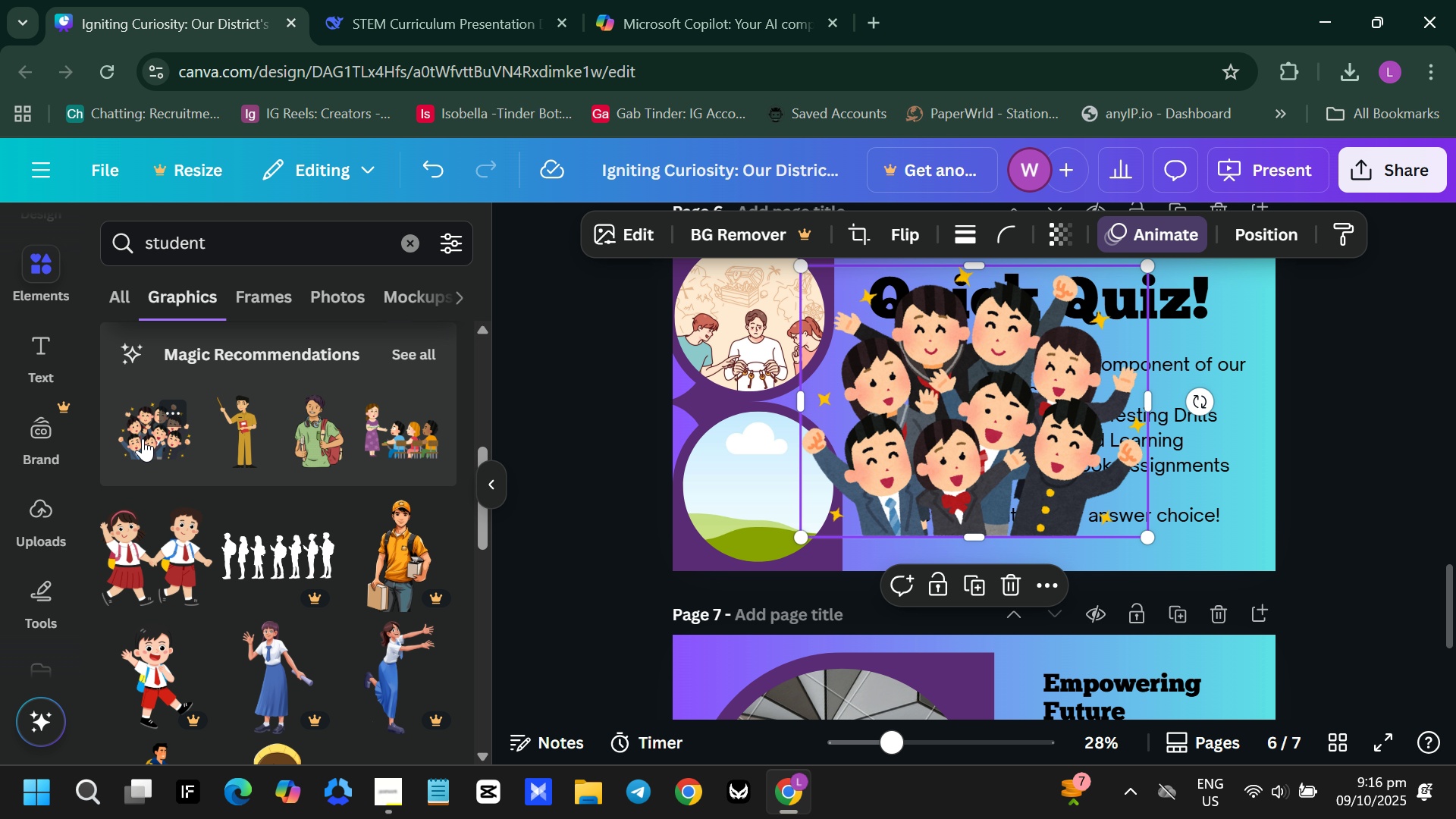 
left_click([140, 438])
 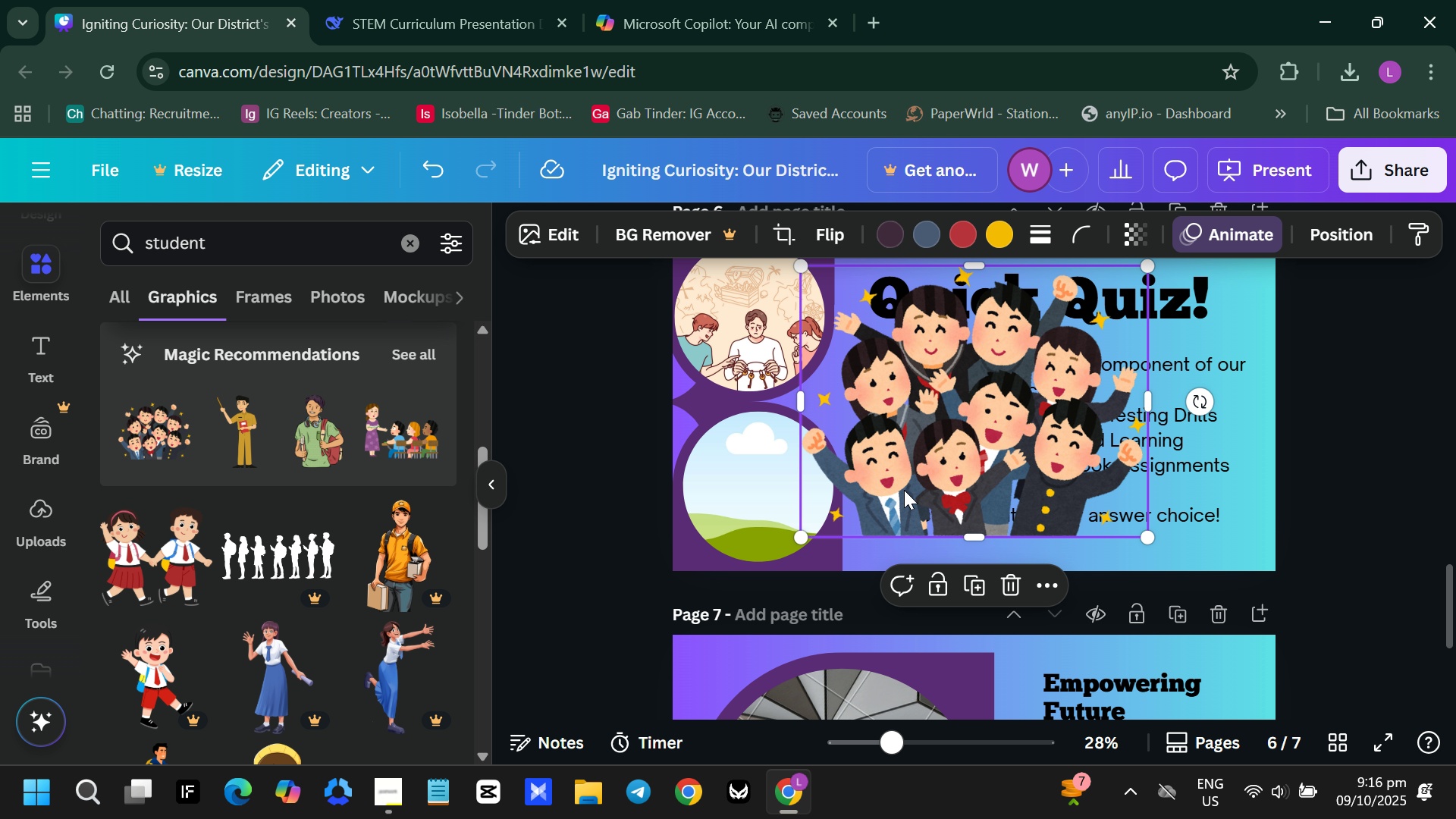 
left_click_drag(start_coordinate=[910, 485], to_coordinate=[774, 548])
 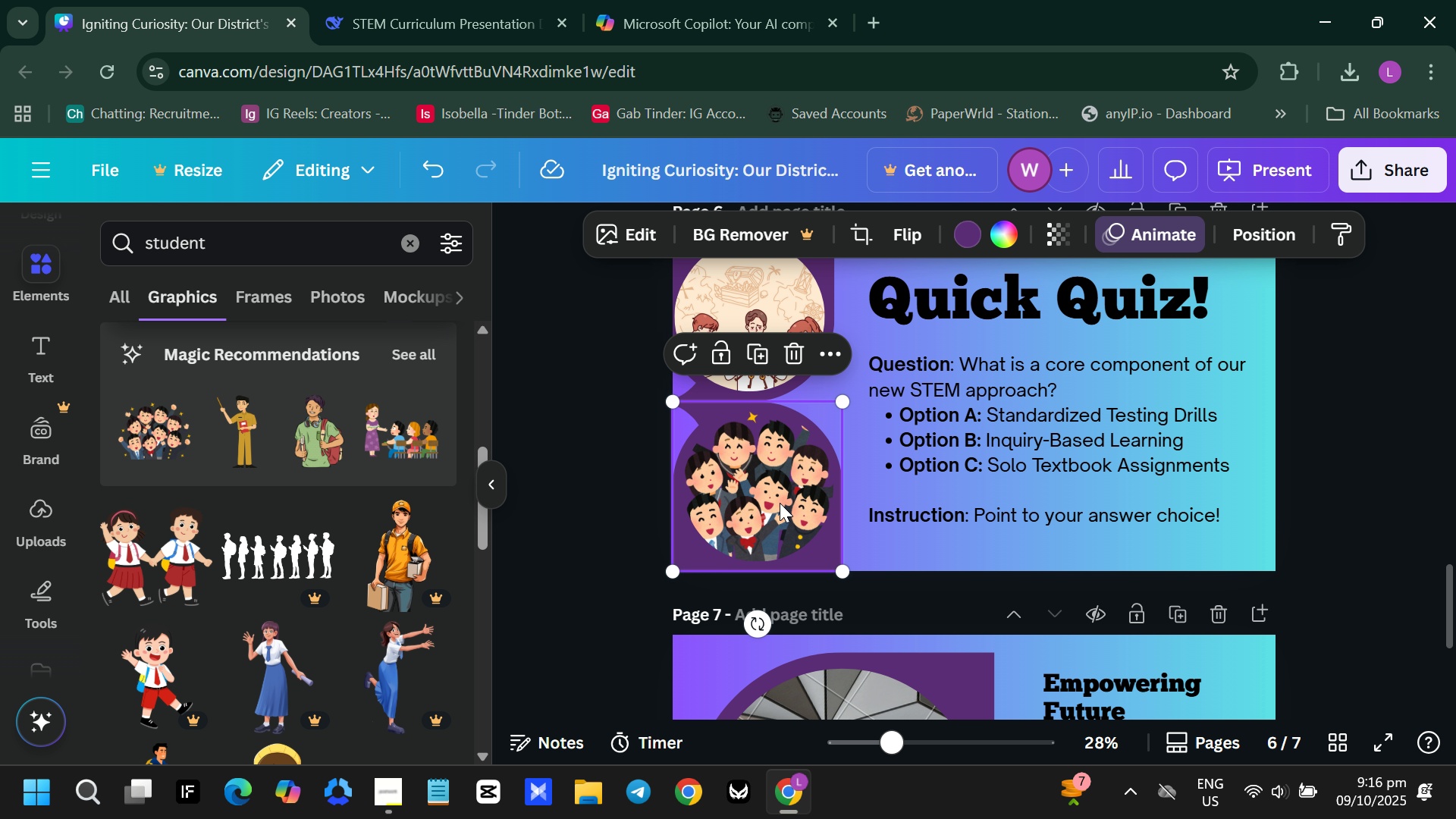 
double_click([780, 503])
 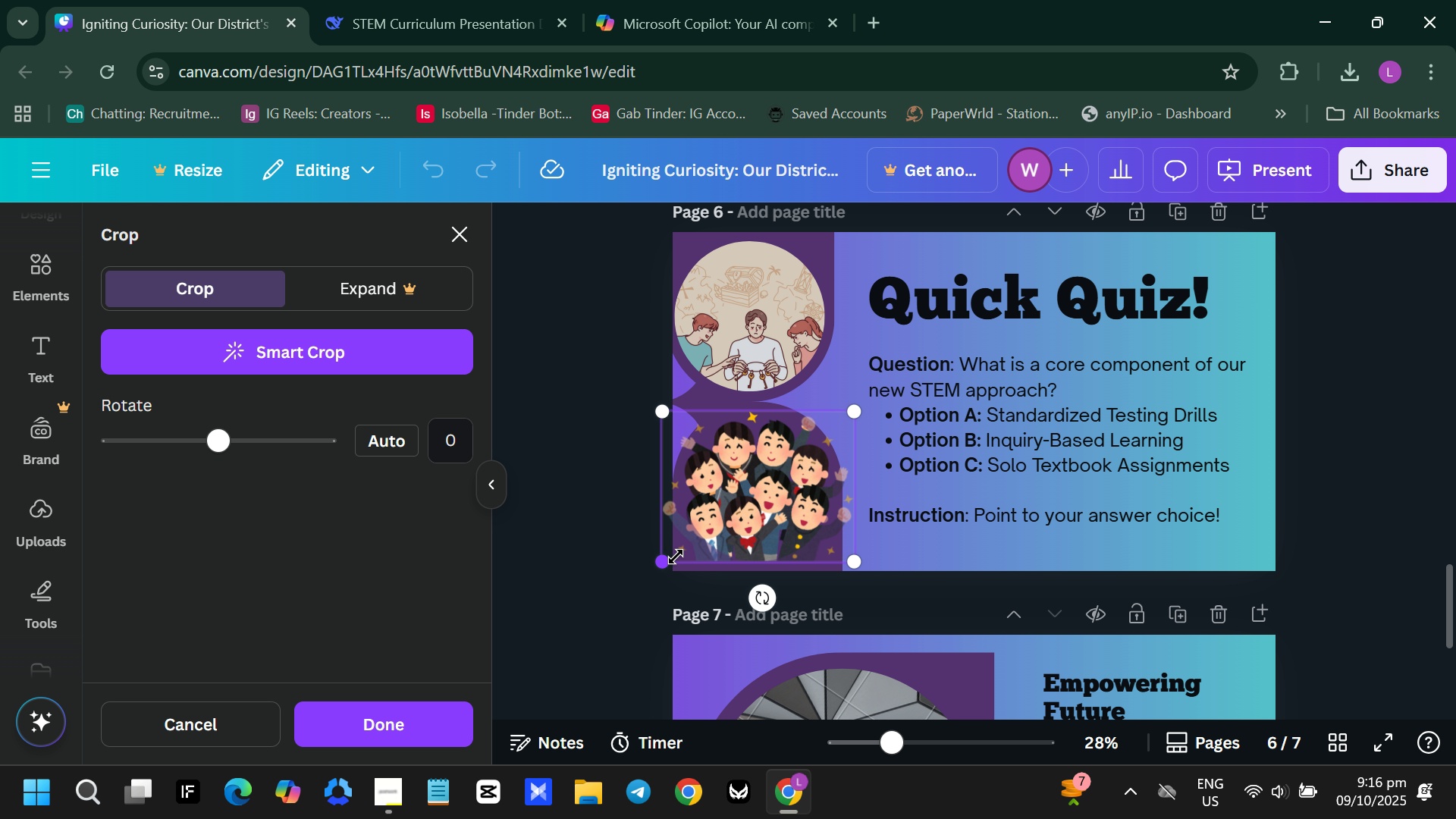 
left_click_drag(start_coordinate=[668, 559], to_coordinate=[715, 549])
 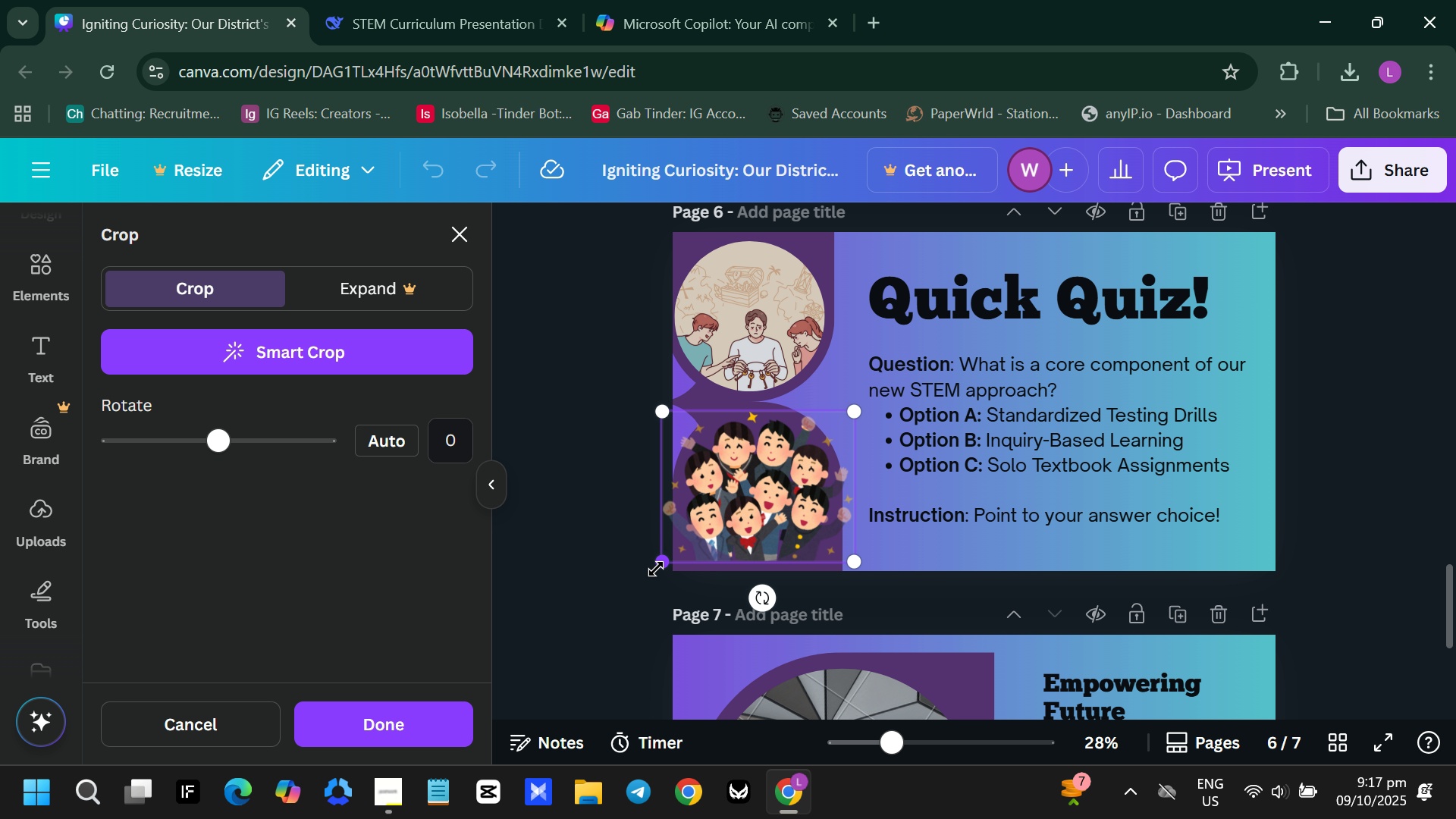 
left_click_drag(start_coordinate=[660, 561], to_coordinate=[705, 523])
 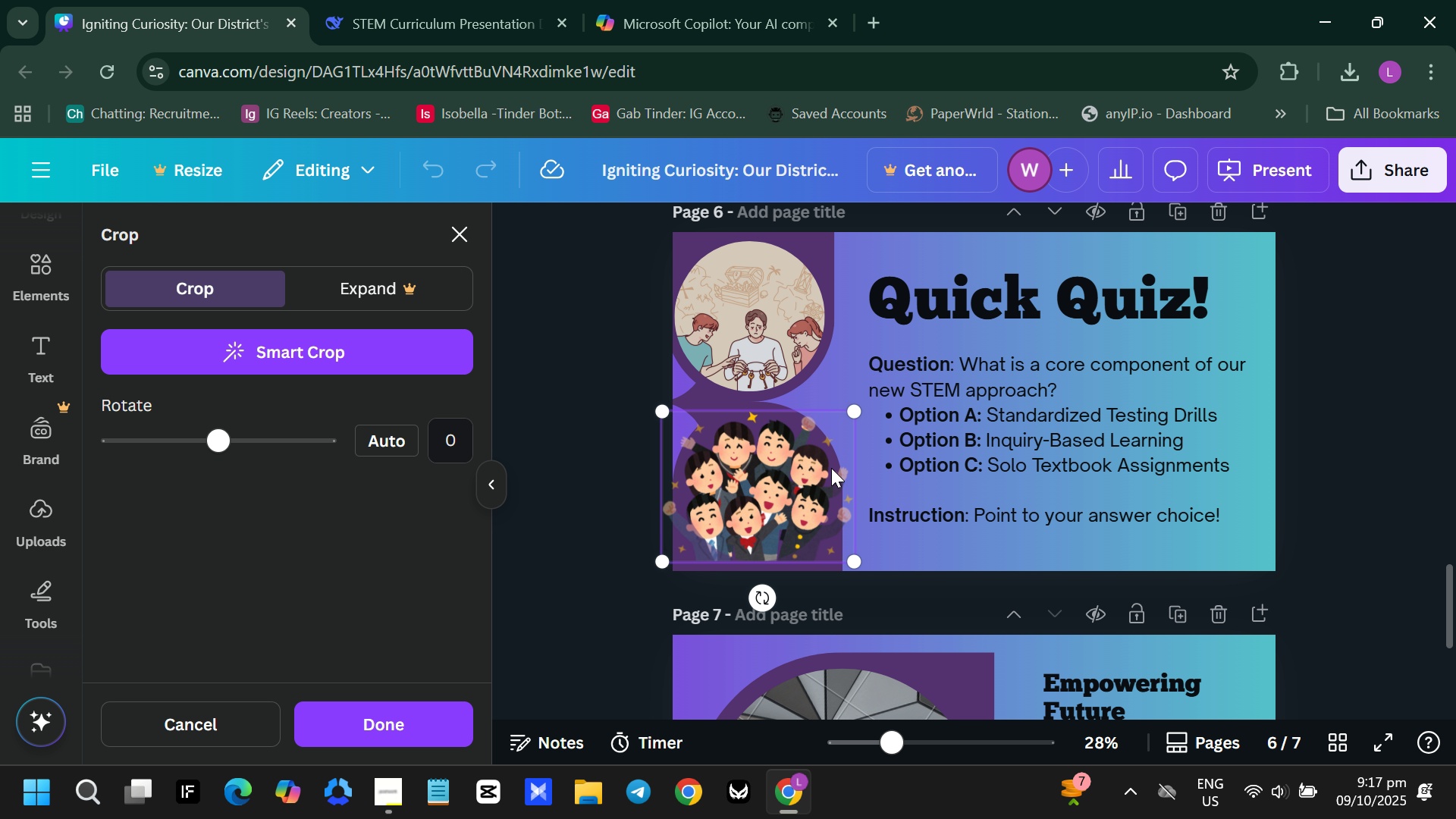 
key(Backspace)
 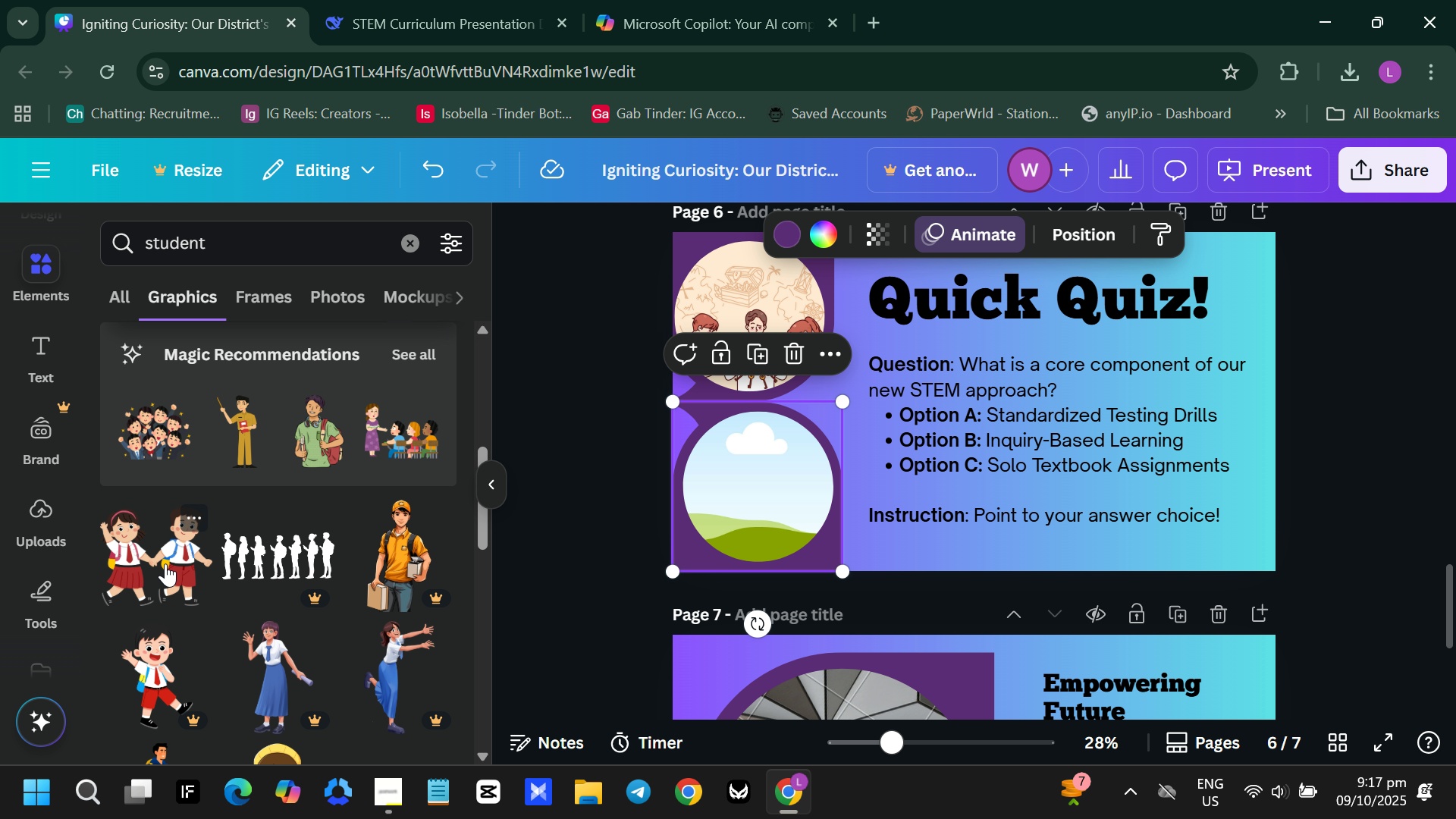 
double_click([165, 563])
 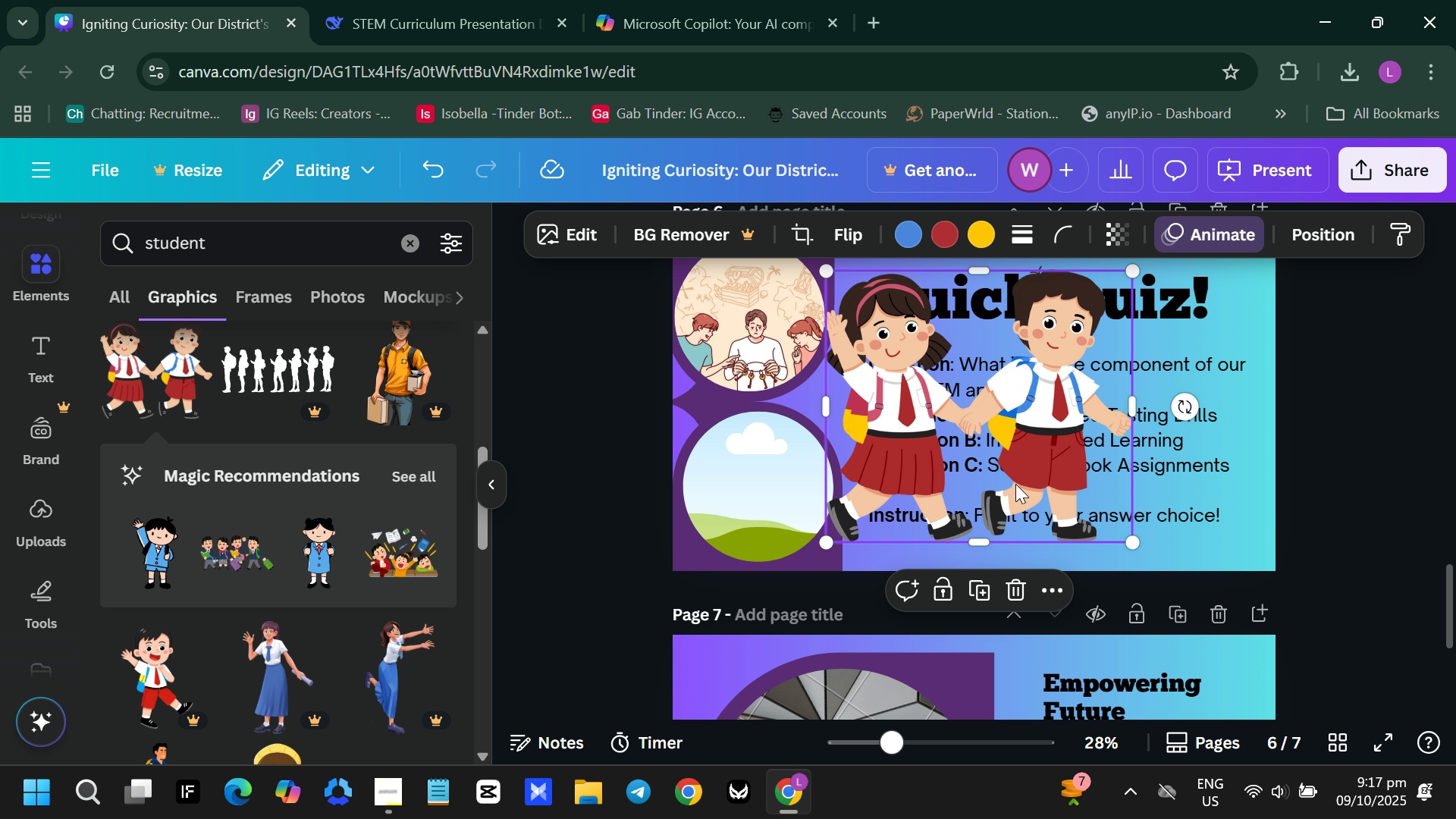 
left_click_drag(start_coordinate=[1028, 479], to_coordinate=[857, 534])
 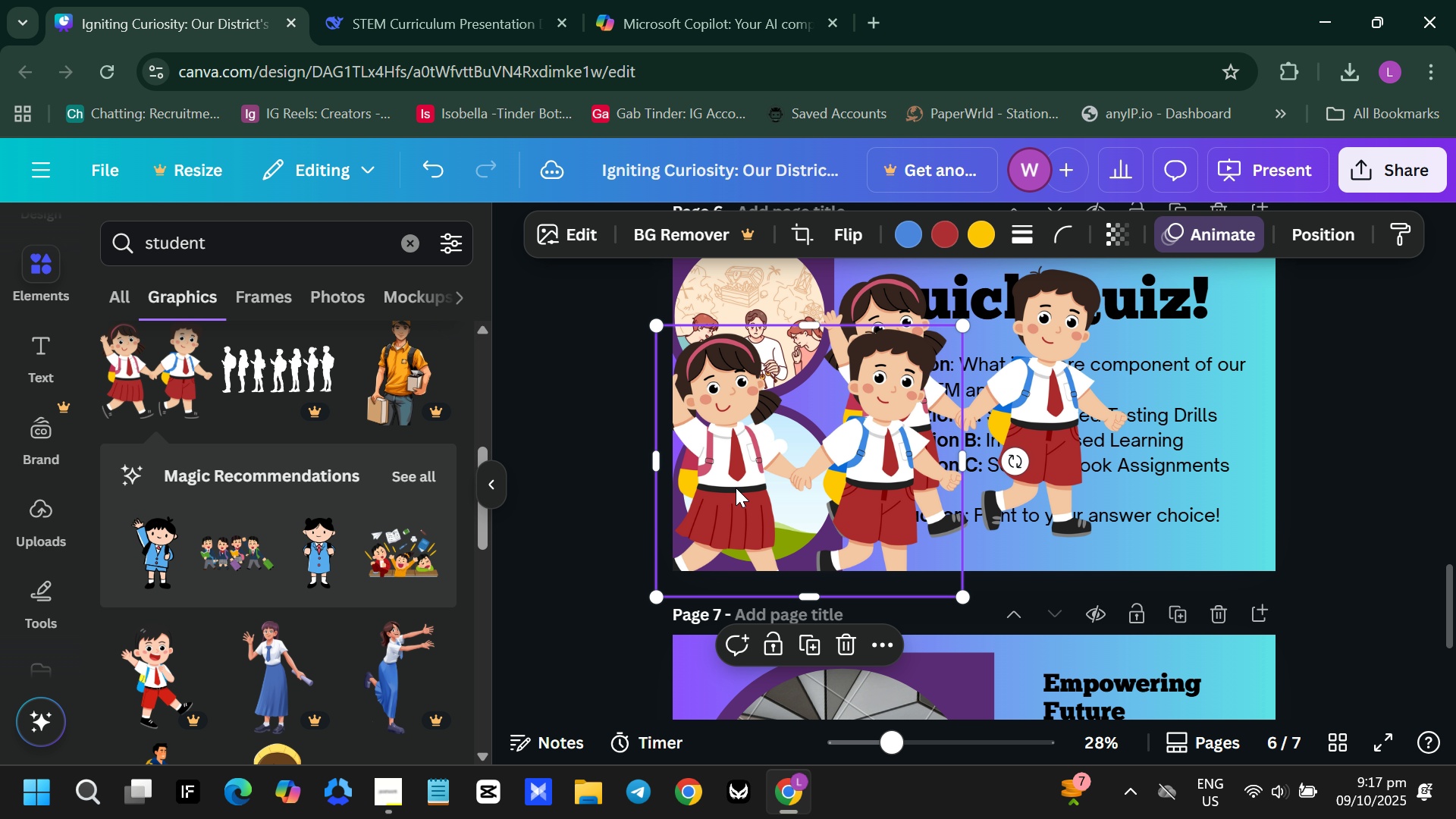 
left_click_drag(start_coordinate=[736, 484], to_coordinate=[777, 542])
 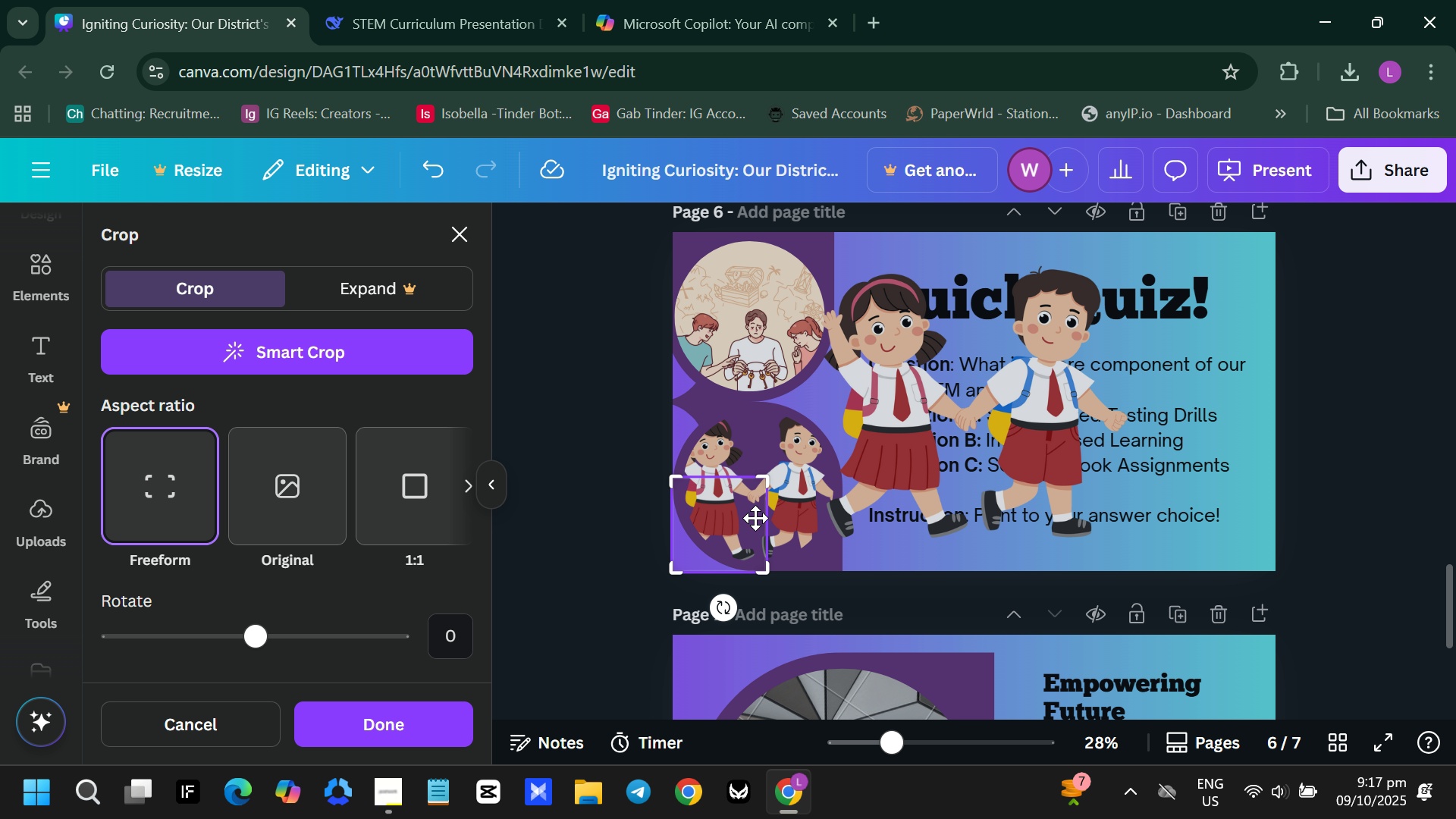 
double_click([755, 518])
 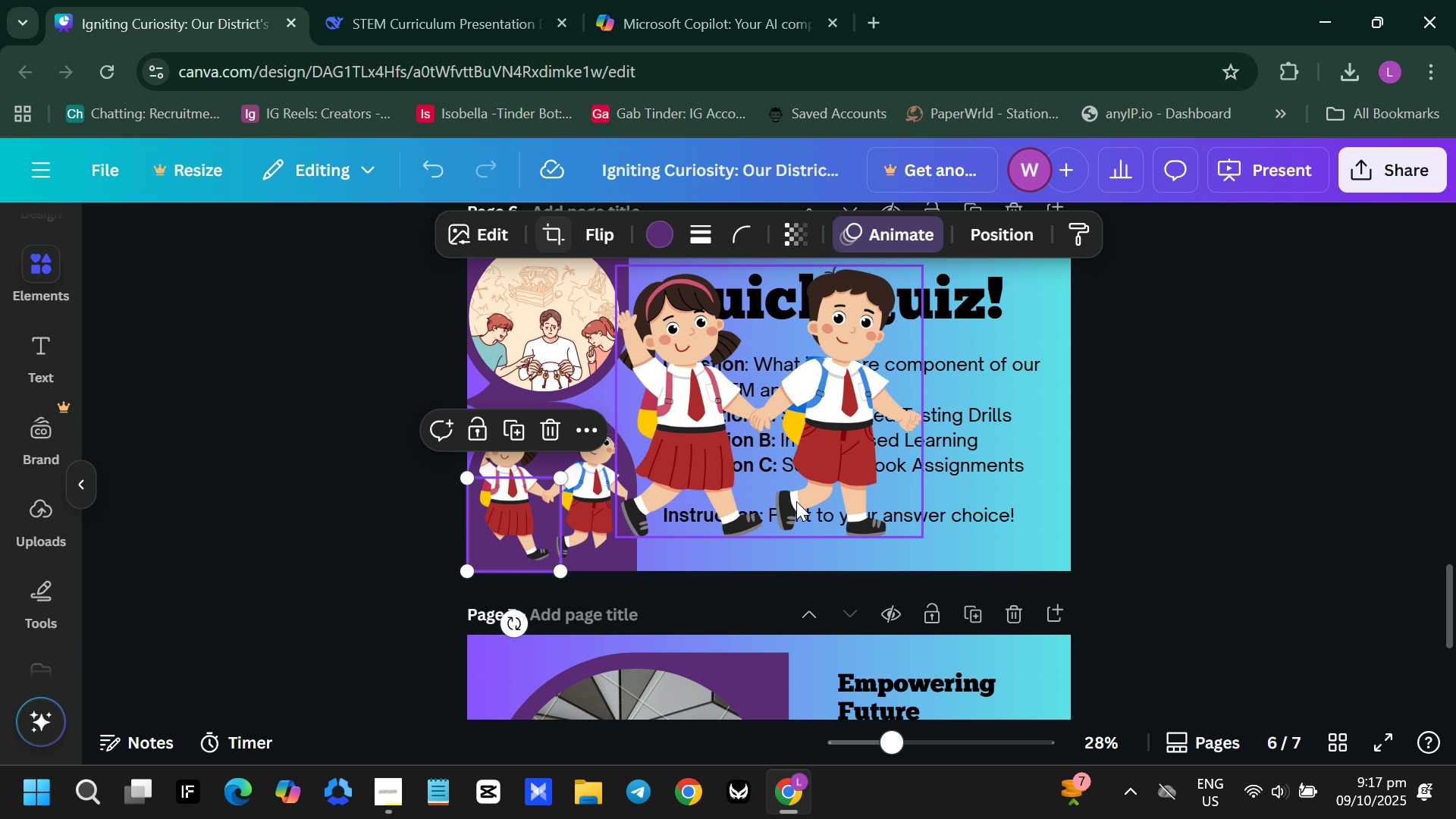 
double_click([796, 501])
 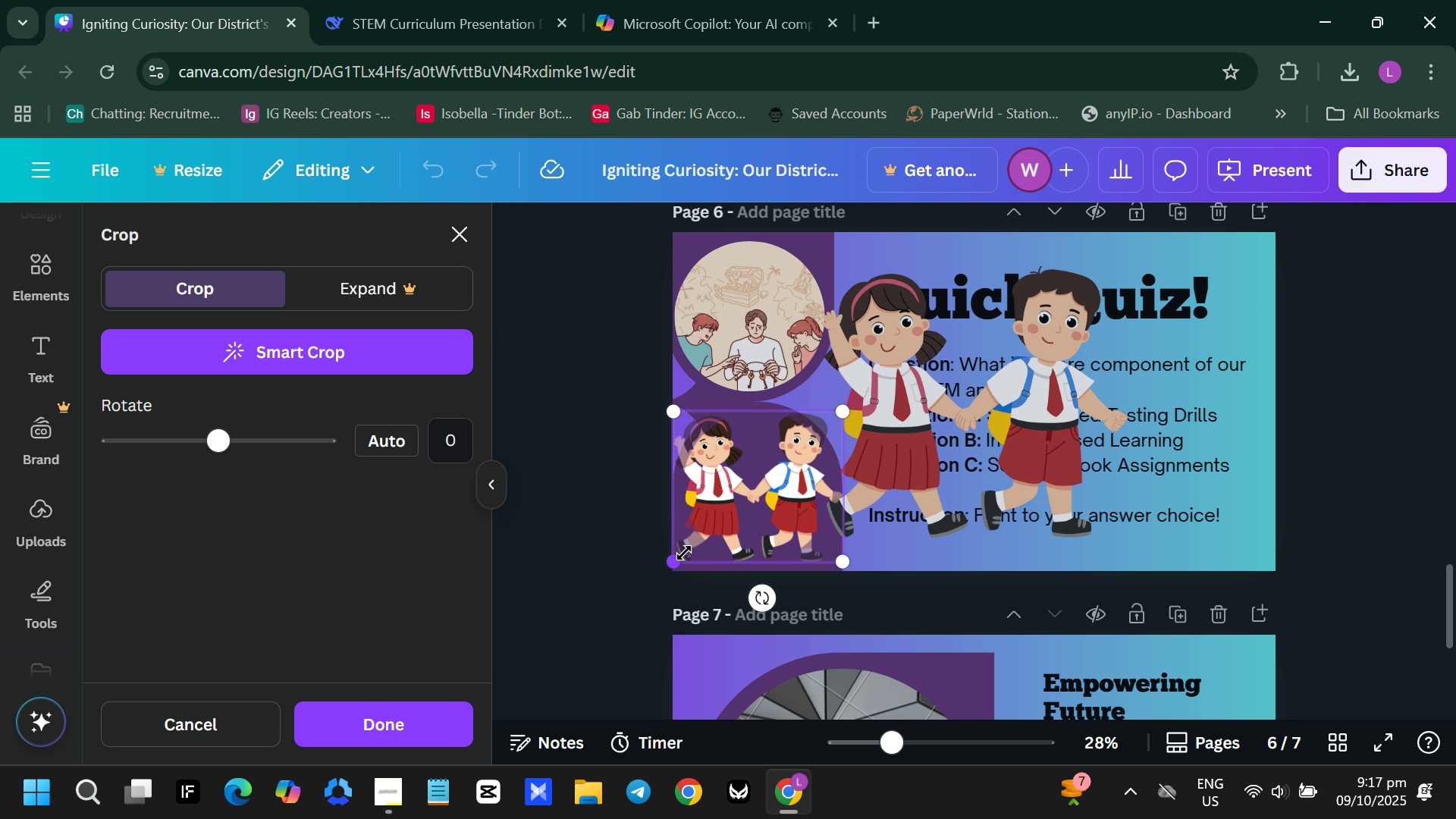 
left_click_drag(start_coordinate=[684, 553], to_coordinate=[711, 548])
 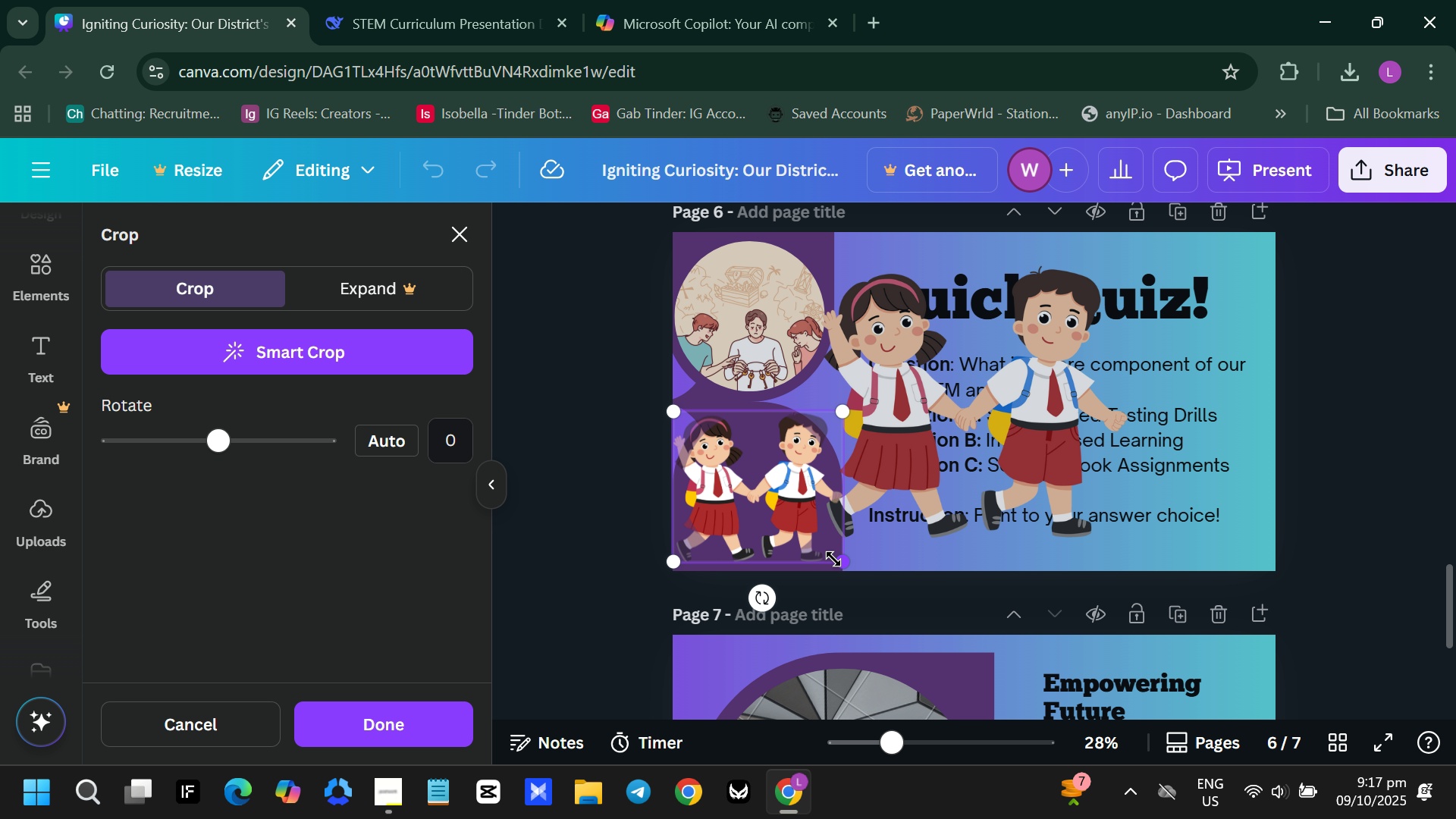 
left_click_drag(start_coordinate=[843, 560], to_coordinate=[779, 529])
 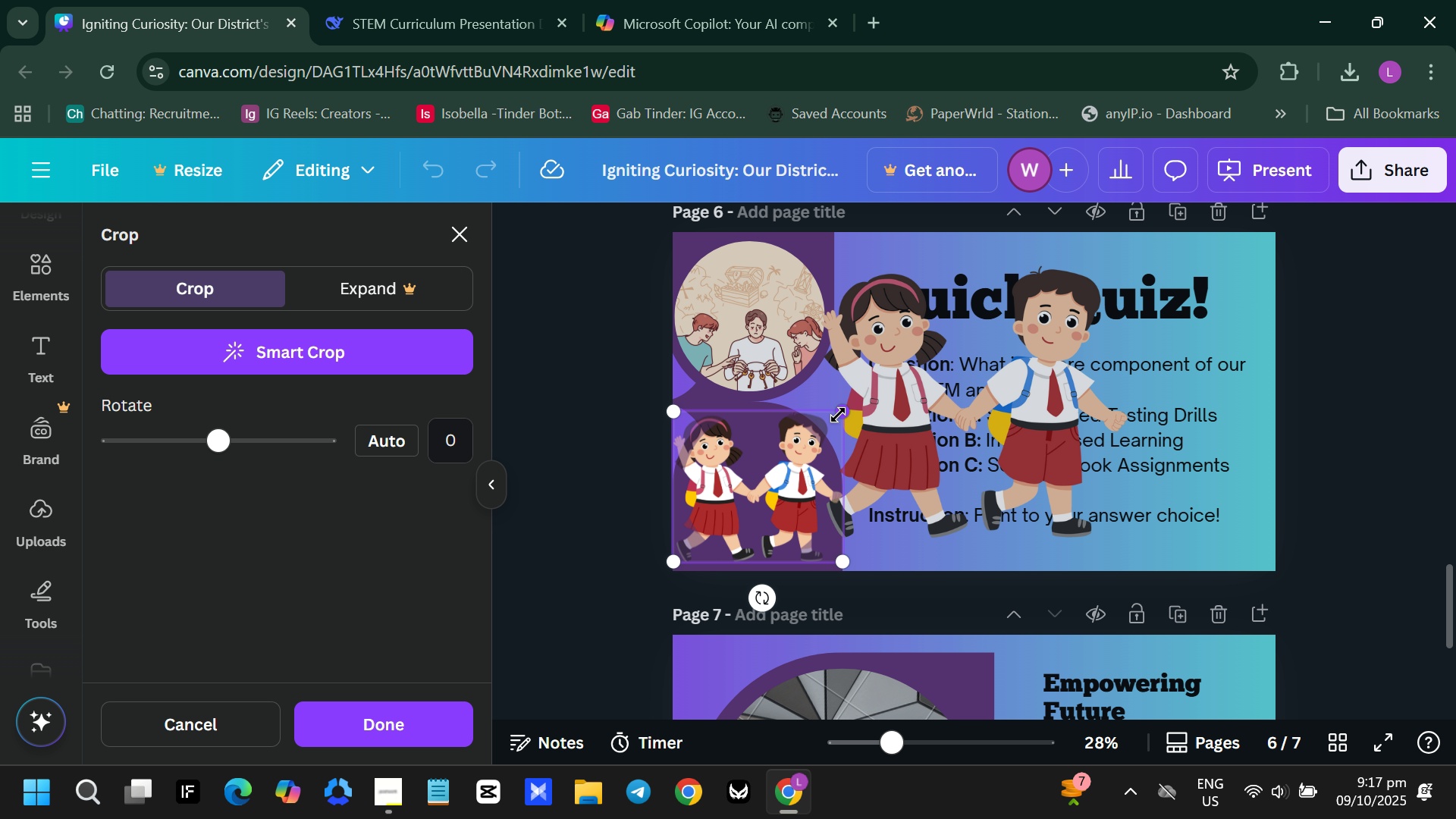 
left_click_drag(start_coordinate=[839, 414], to_coordinate=[788, 453])
 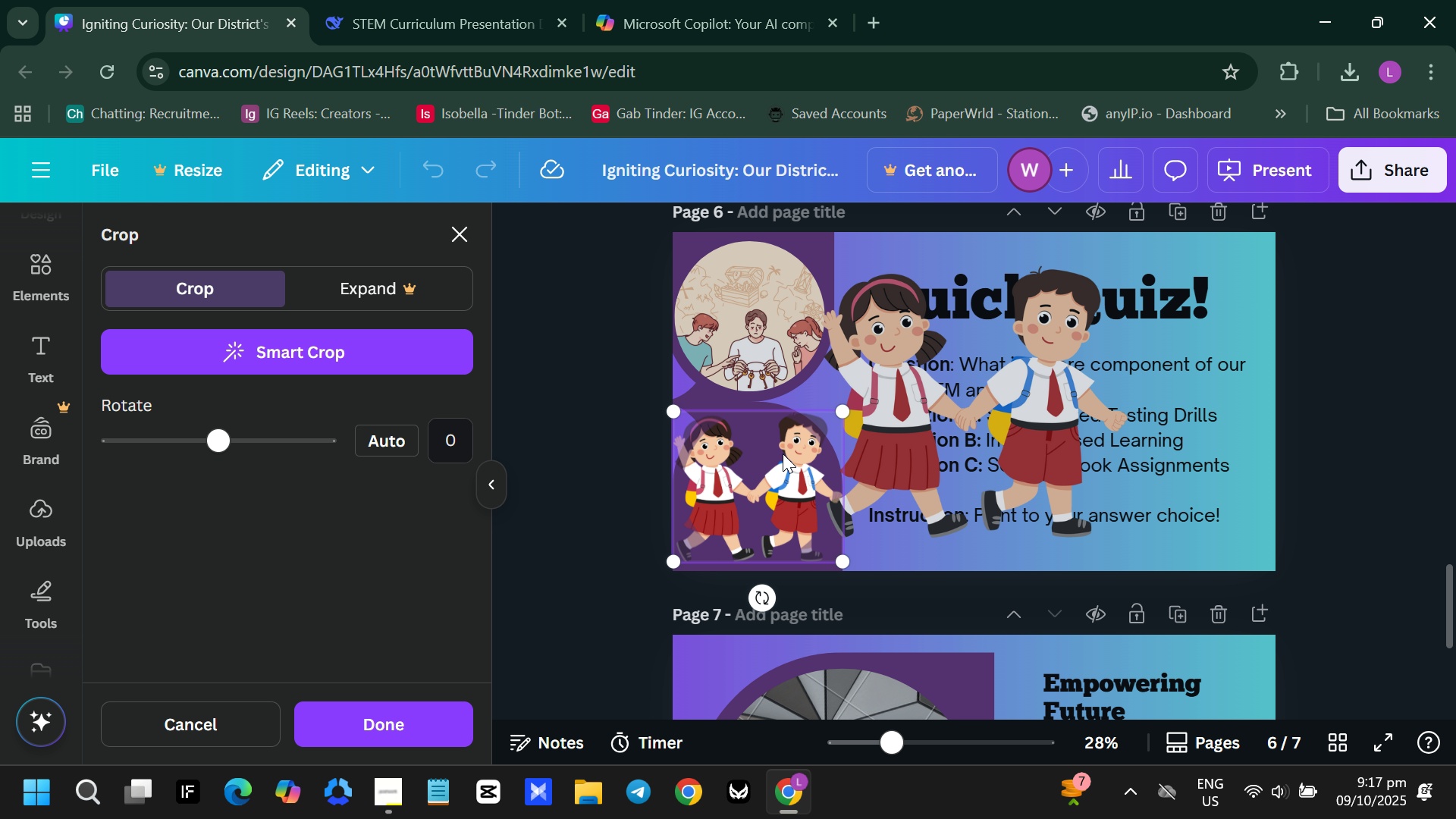 
key(Backspace)
 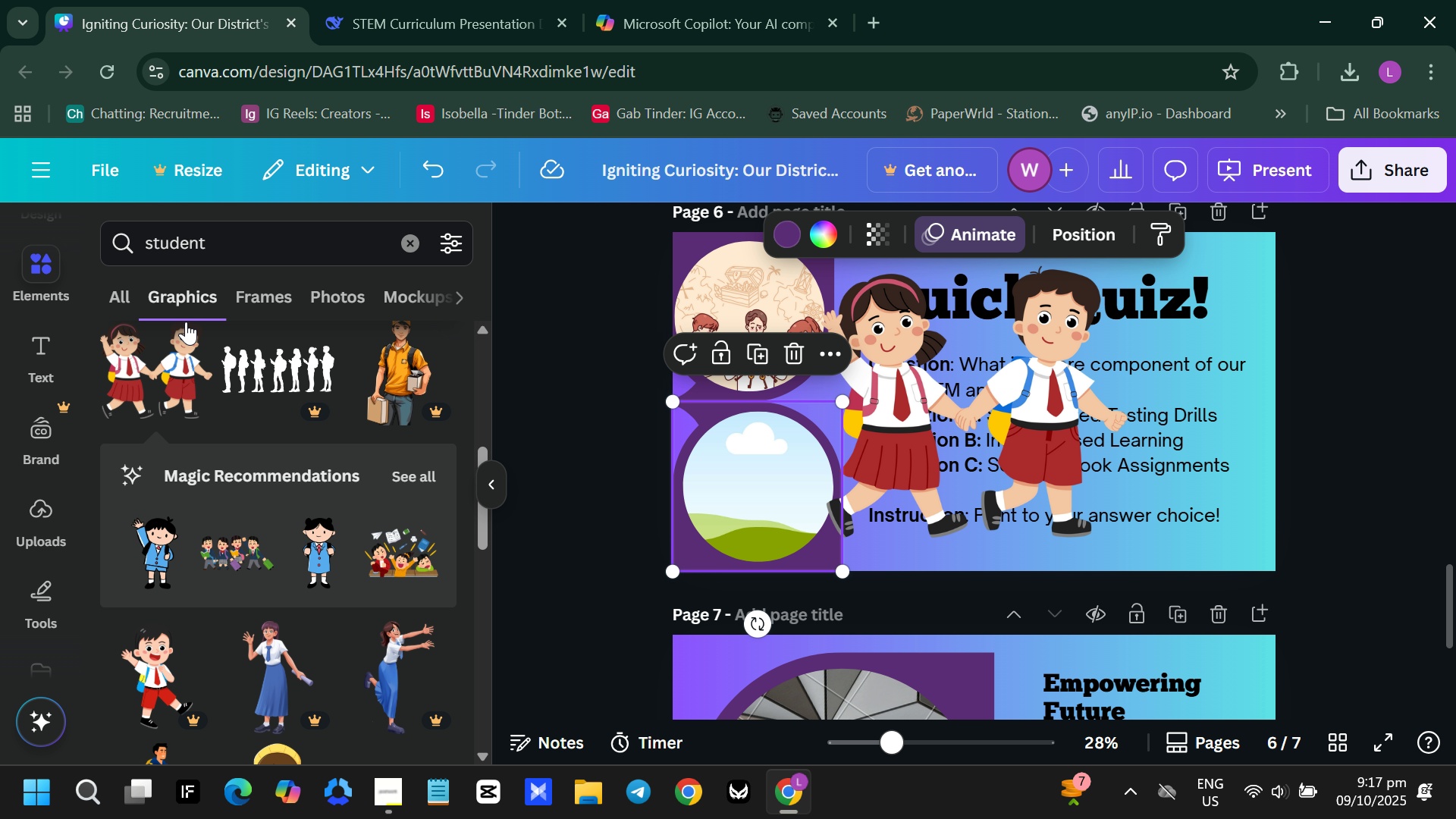 
scroll: coordinate [249, 418], scroll_direction: down, amount: 2.0
 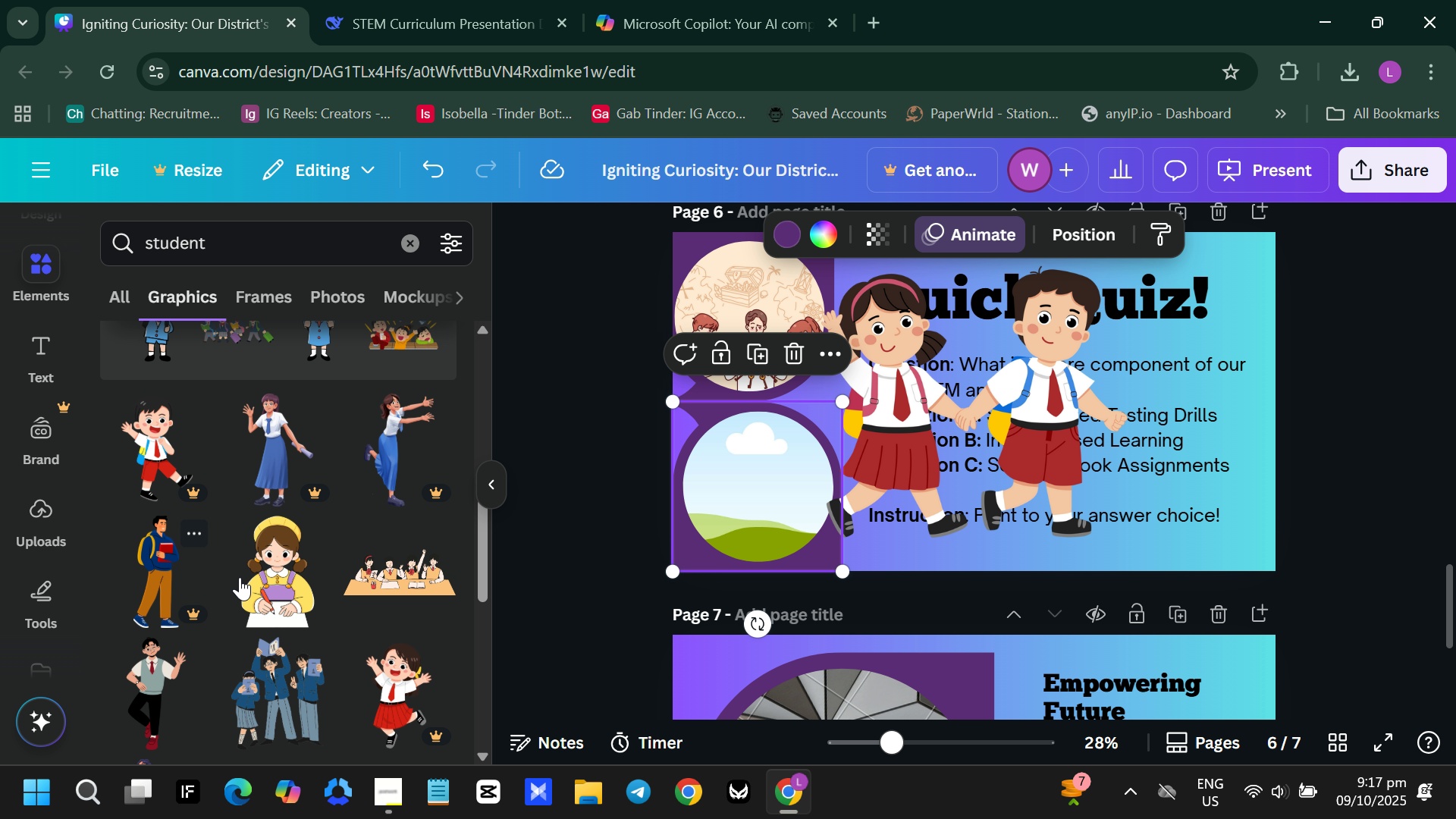 
double_click([275, 591])
 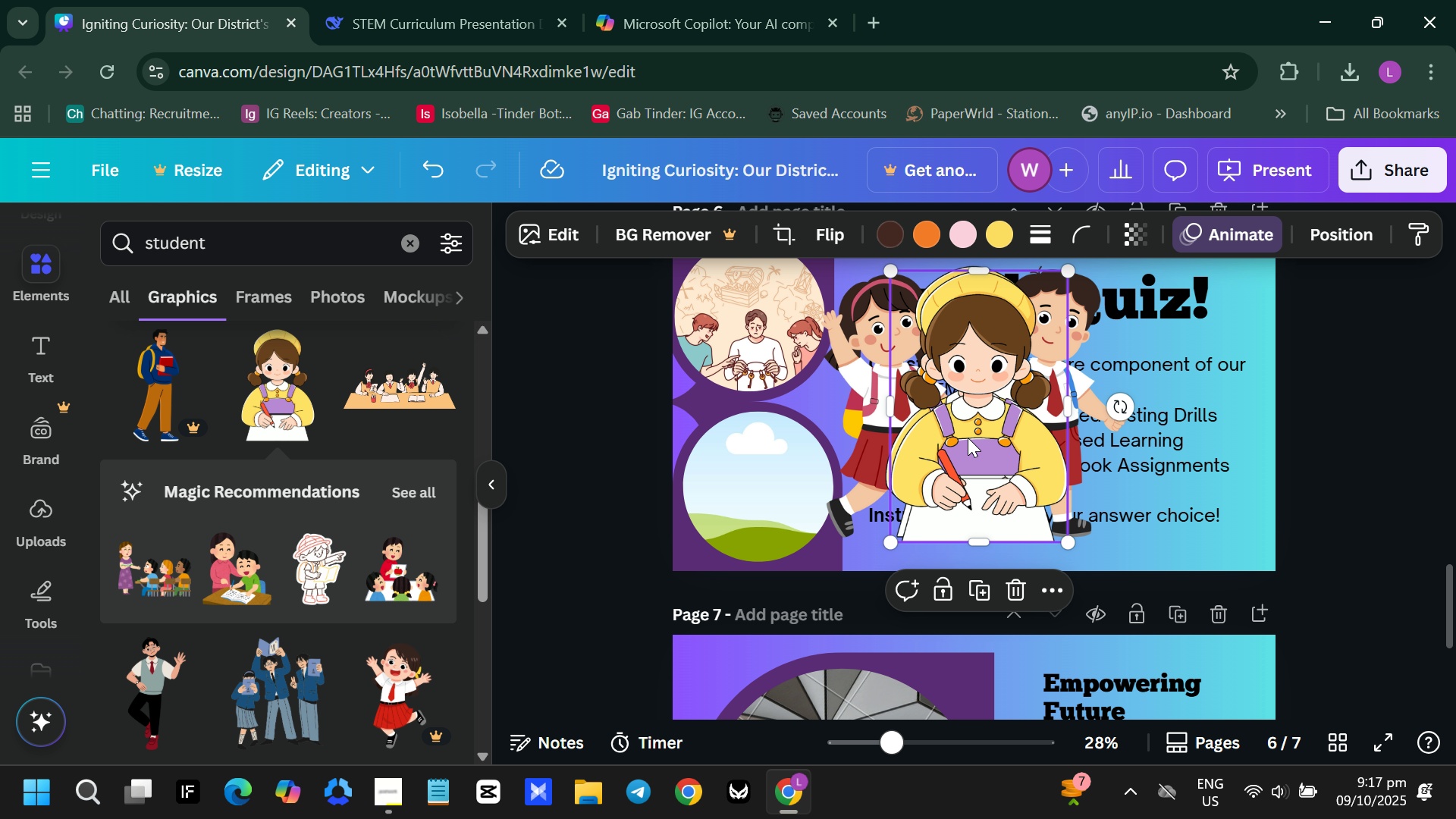 
left_click_drag(start_coordinate=[967, 438], to_coordinate=[786, 497])
 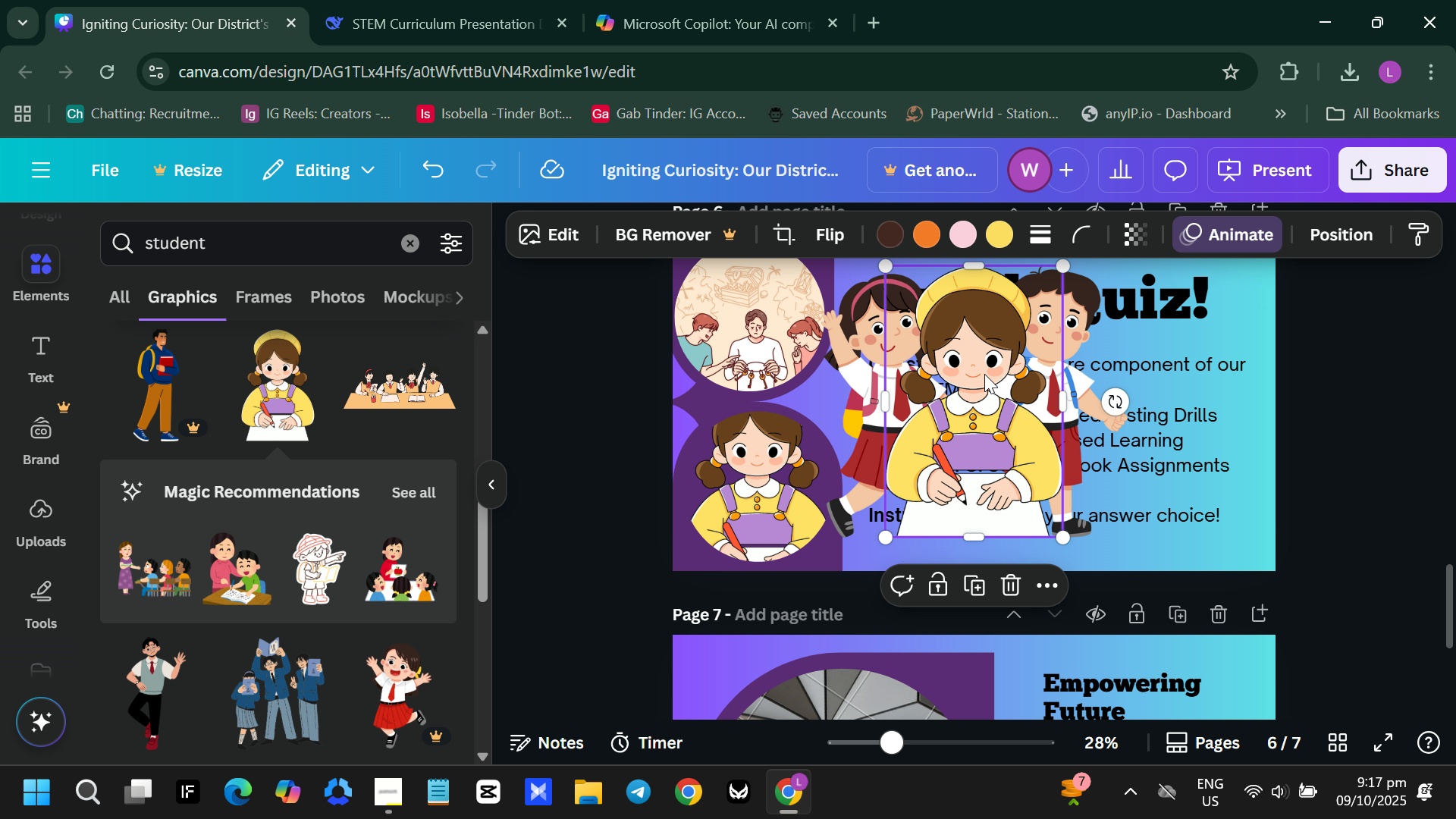 
key(Backspace)
 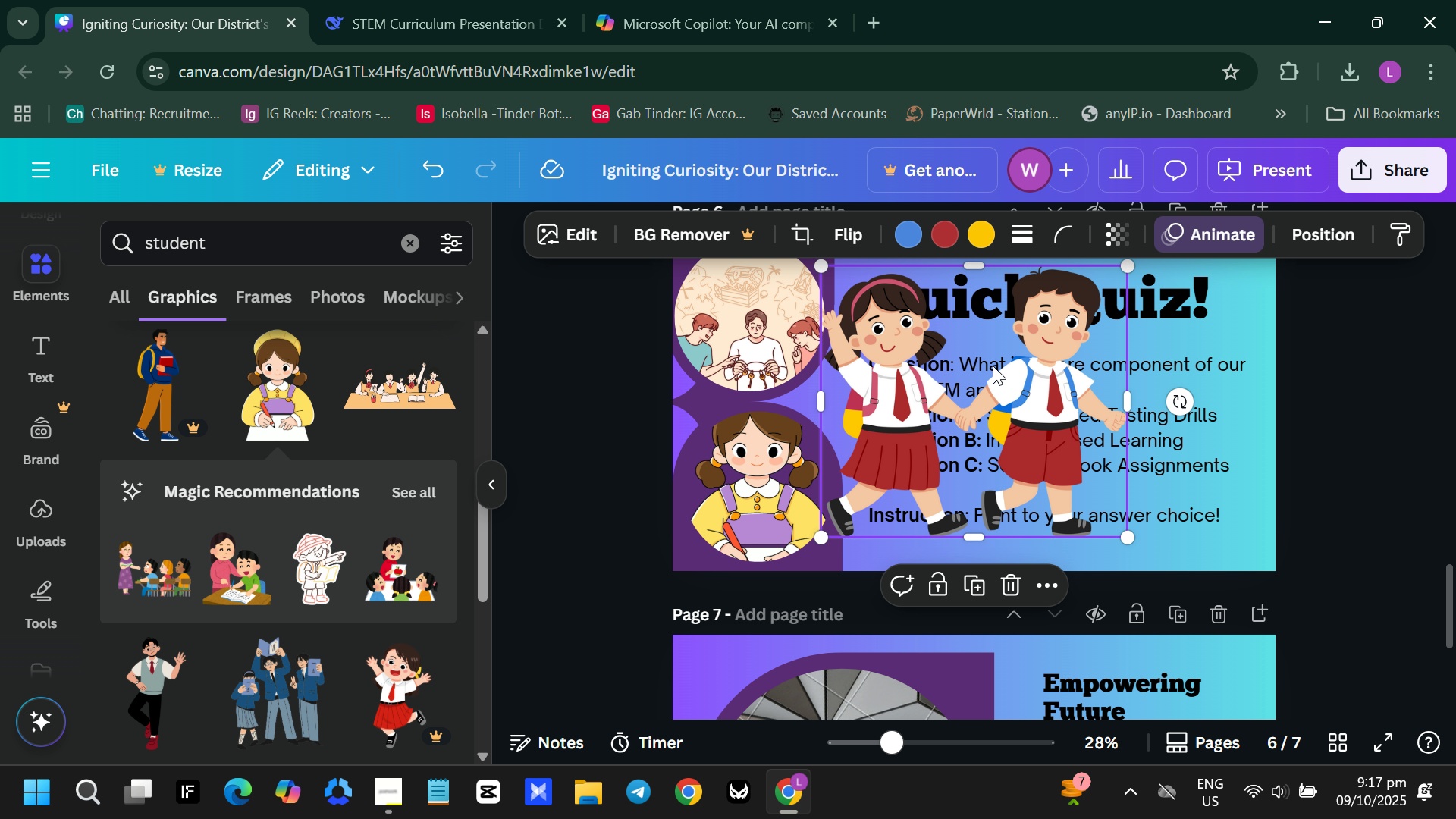 
left_click([993, 366])
 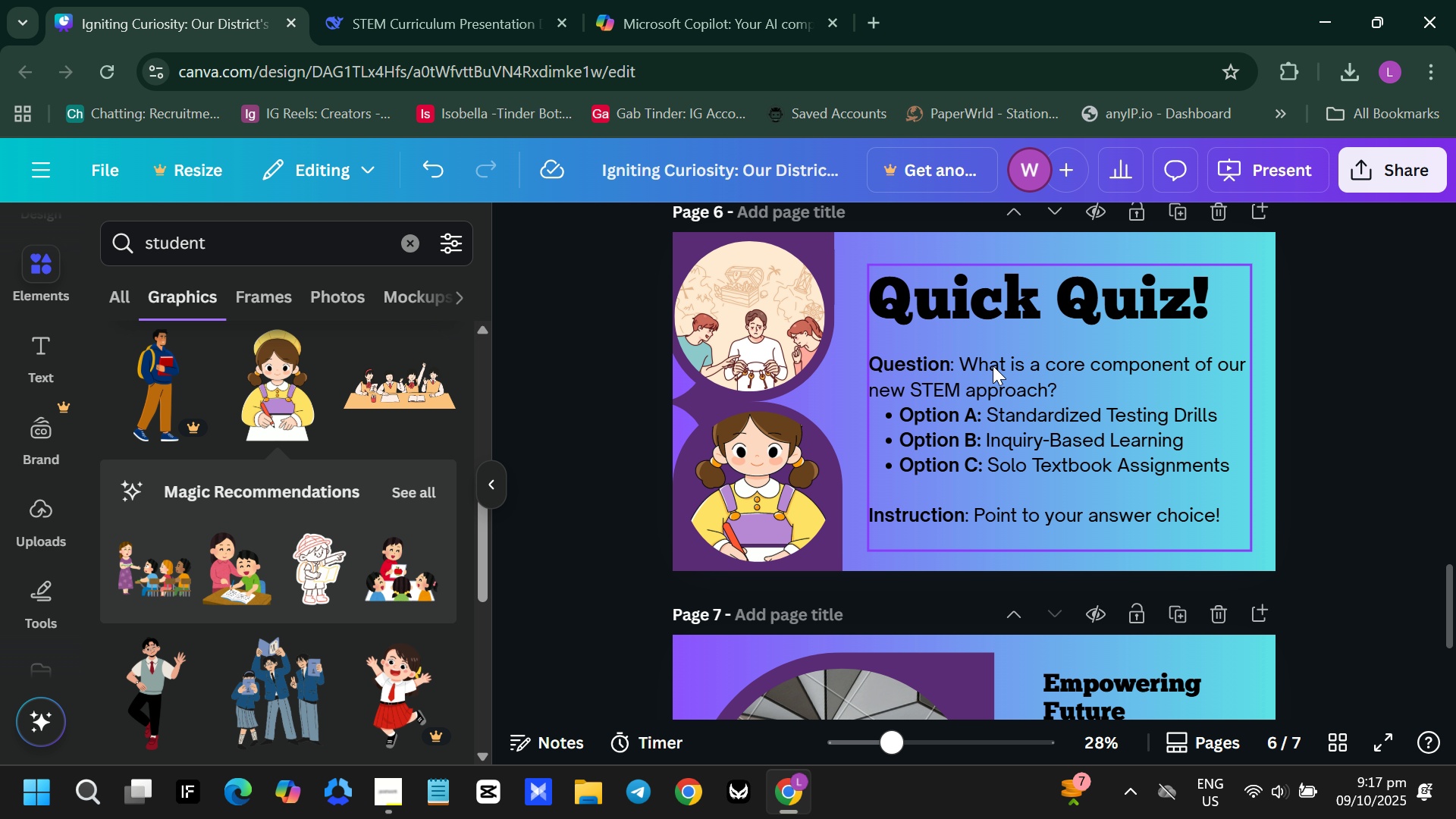 
key(Backspace)
 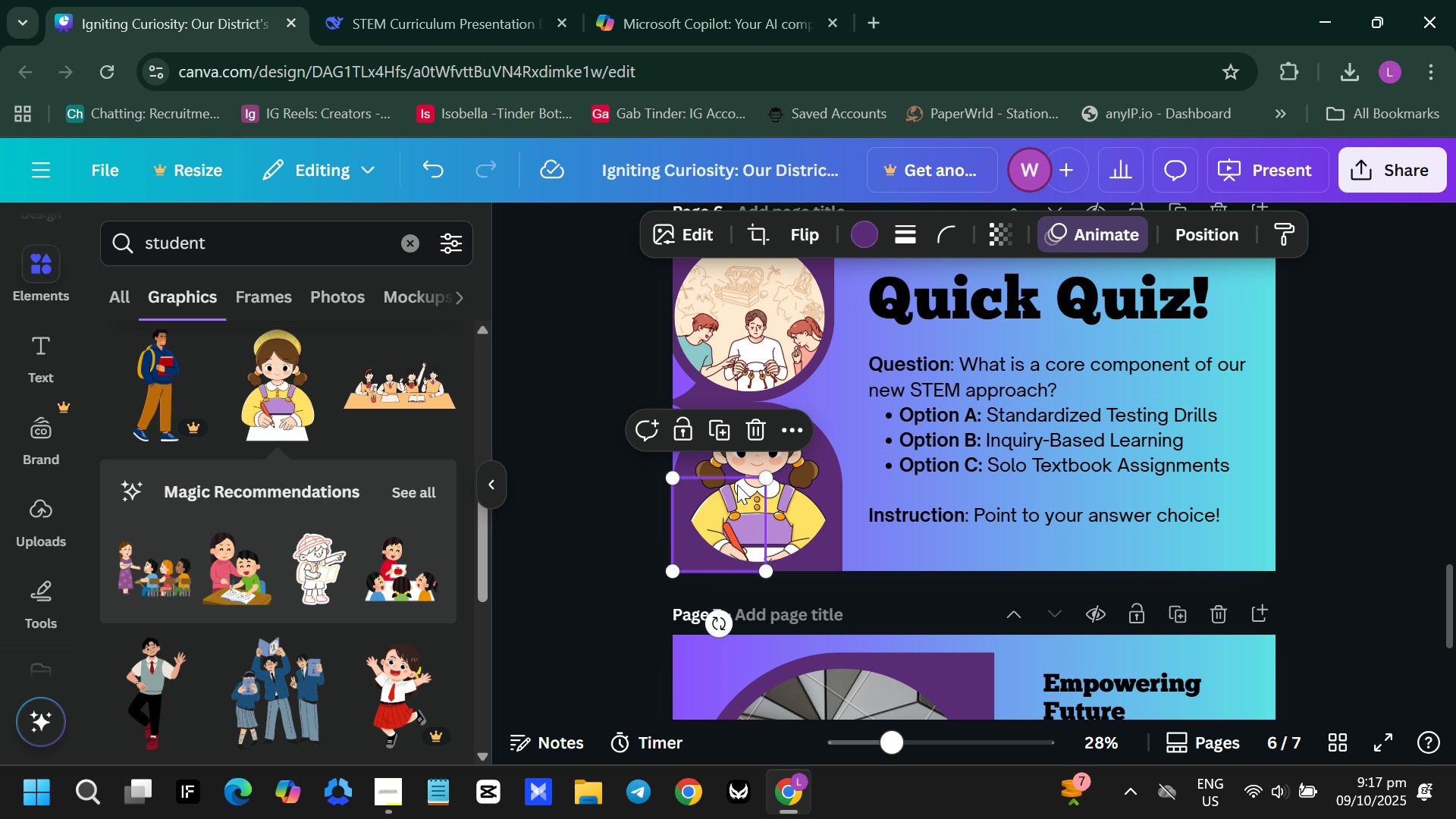 
left_click([737, 485])
 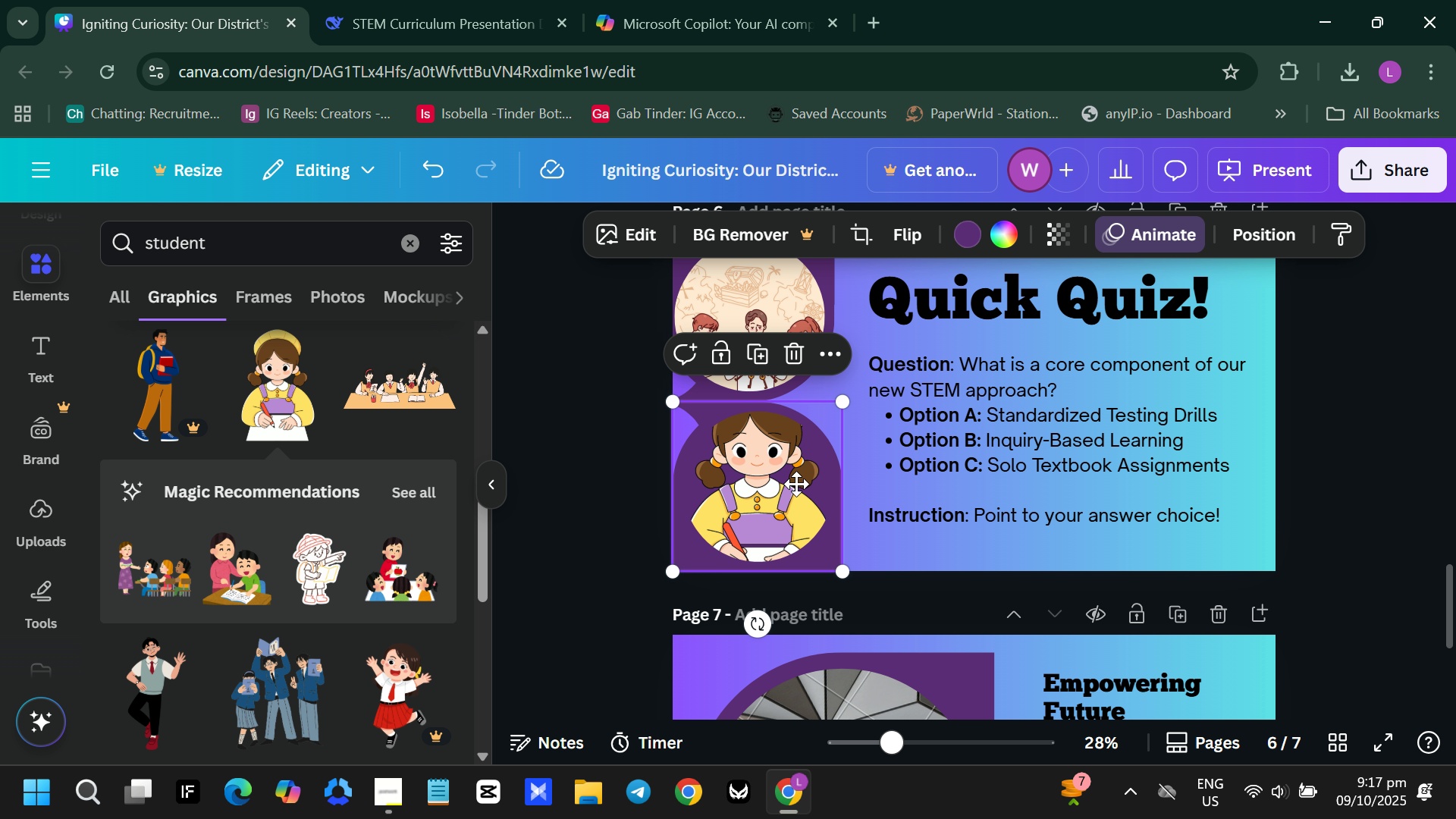 
double_click([796, 484])
 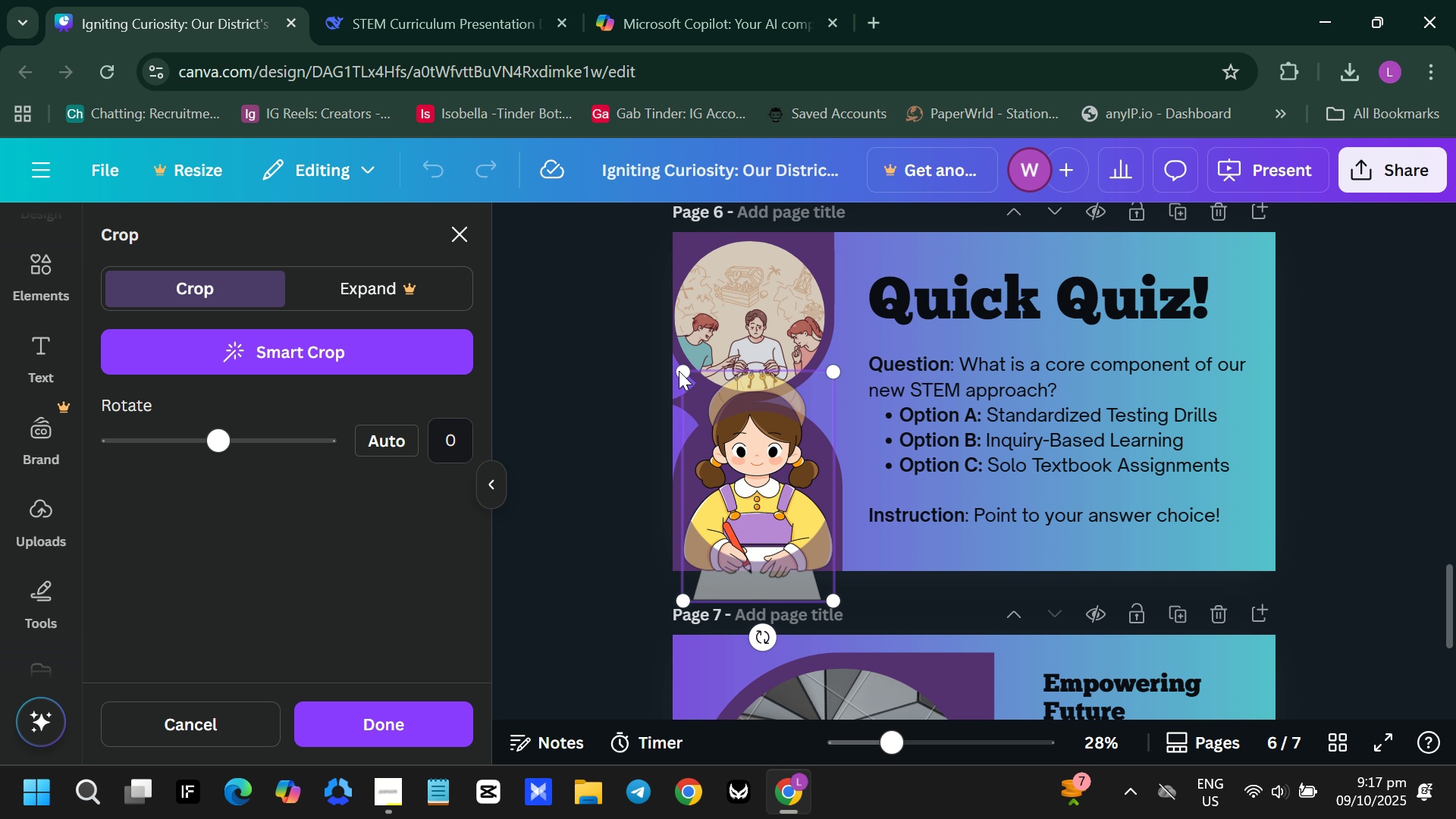 
left_click([678, 371])
 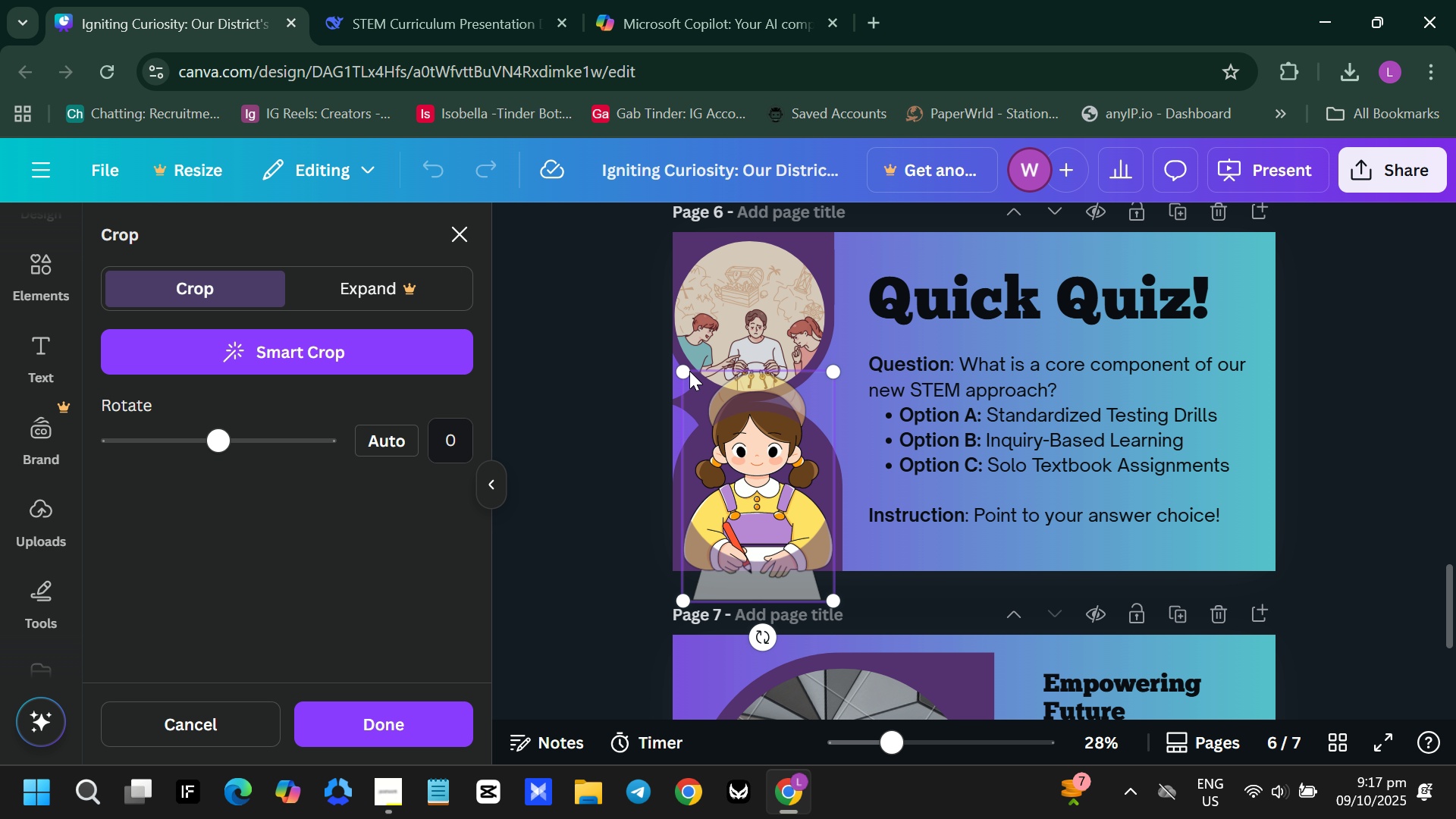 
double_click([684, 371])
 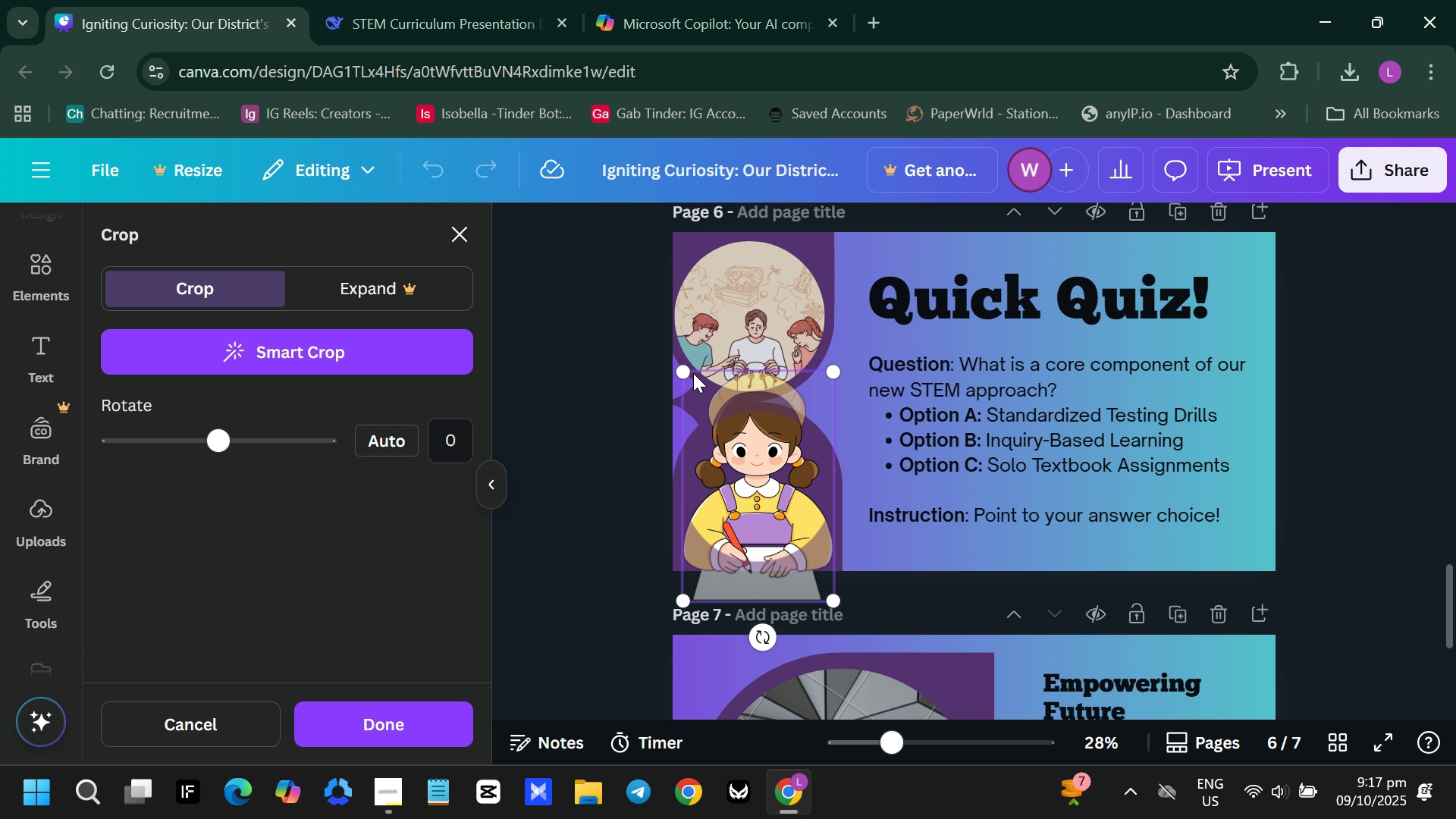 
left_click_drag(start_coordinate=[691, 372], to_coordinate=[700, 403])
 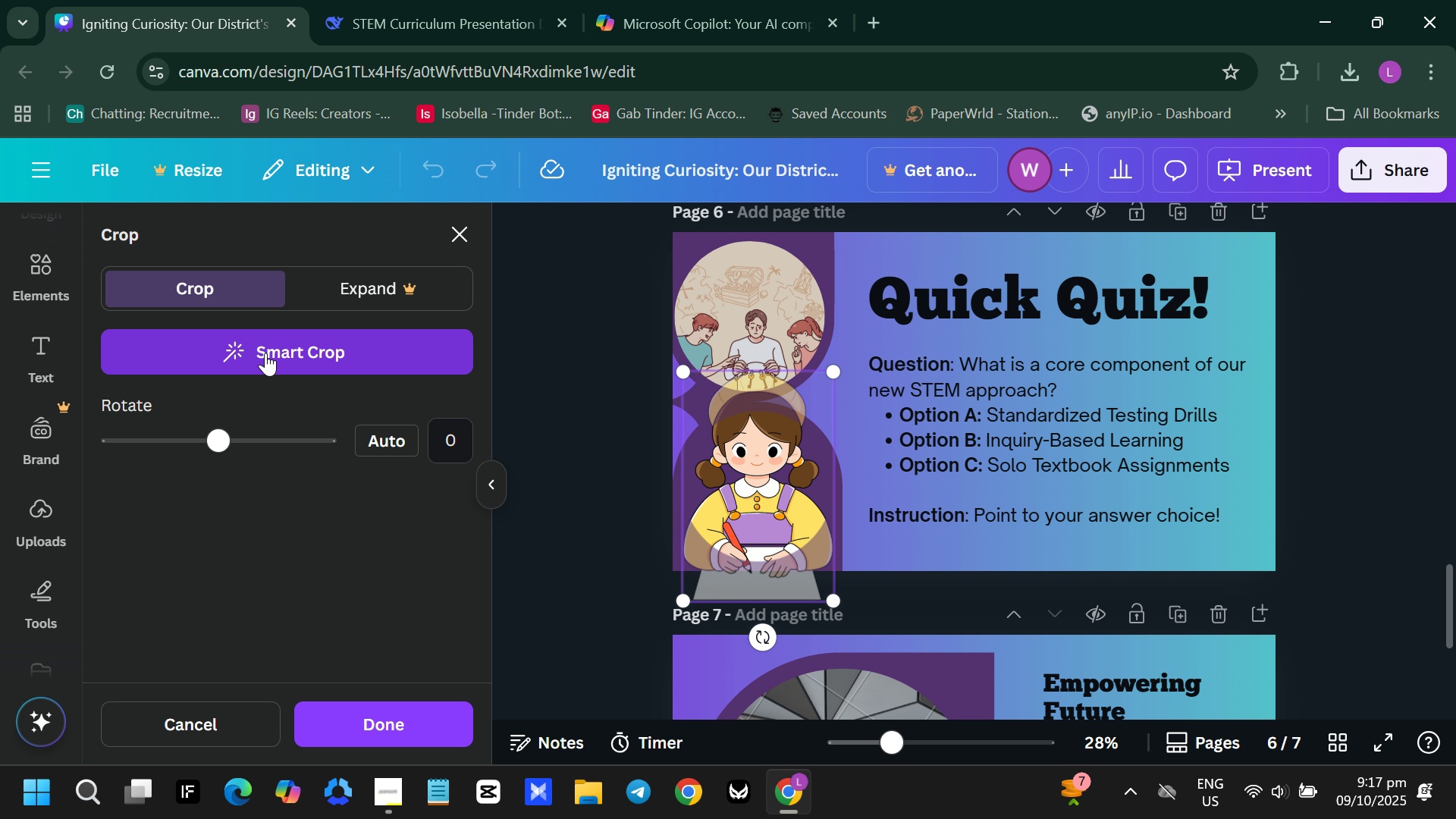 
left_click([265, 353])
 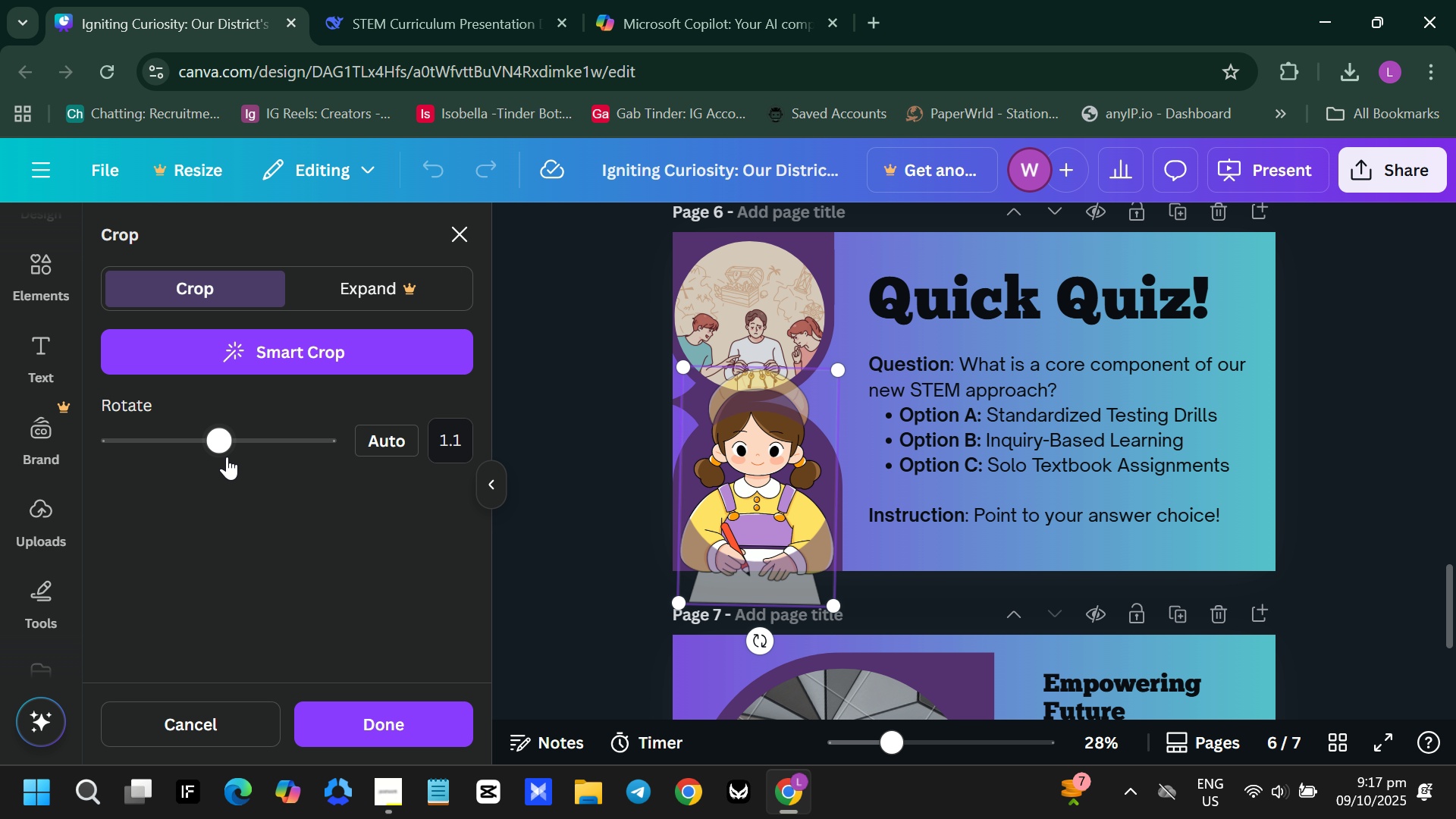 
left_click_drag(start_coordinate=[220, 449], to_coordinate=[224, 443])
 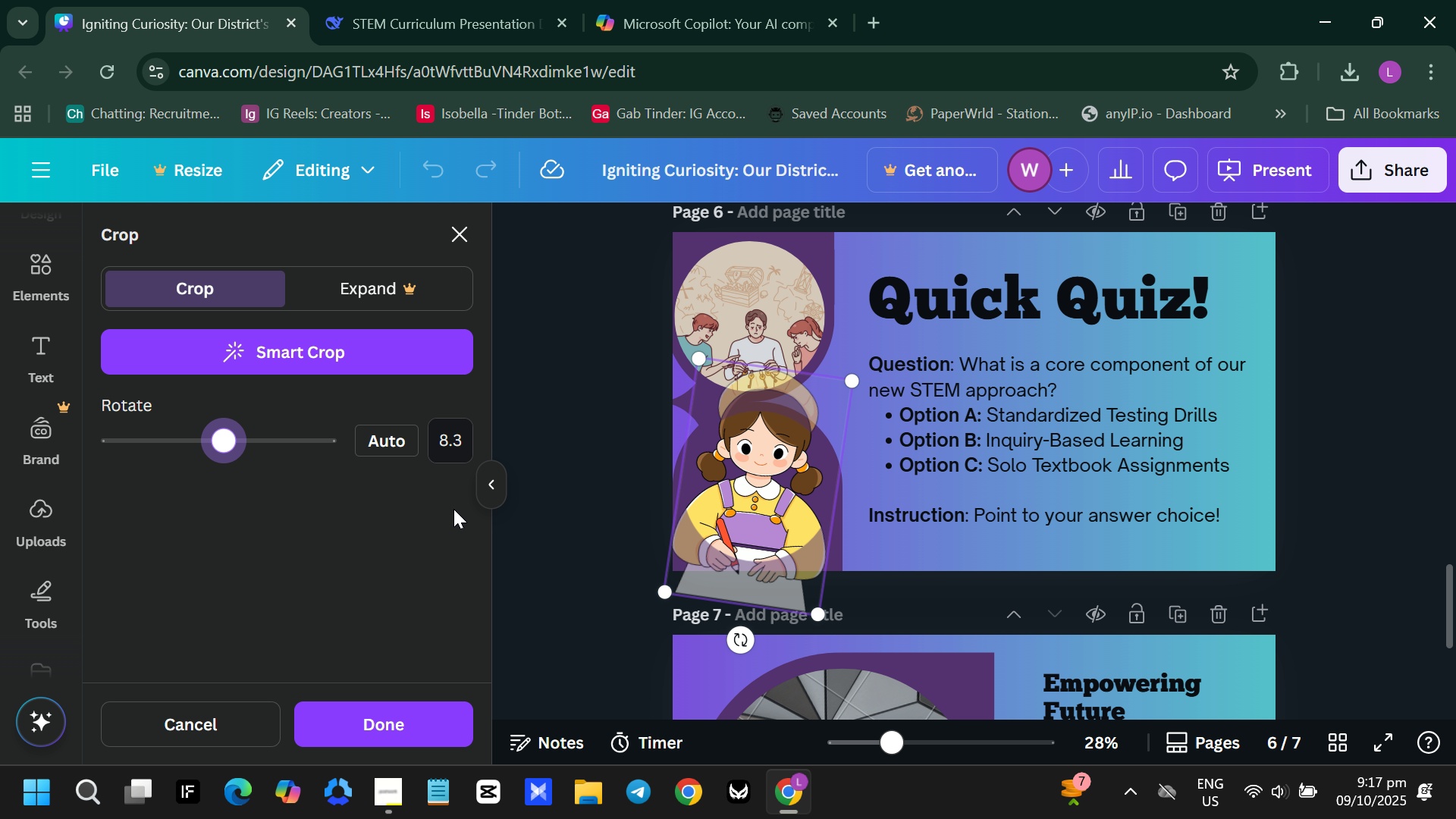 
left_click_drag(start_coordinate=[660, 591], to_coordinate=[733, 524])
 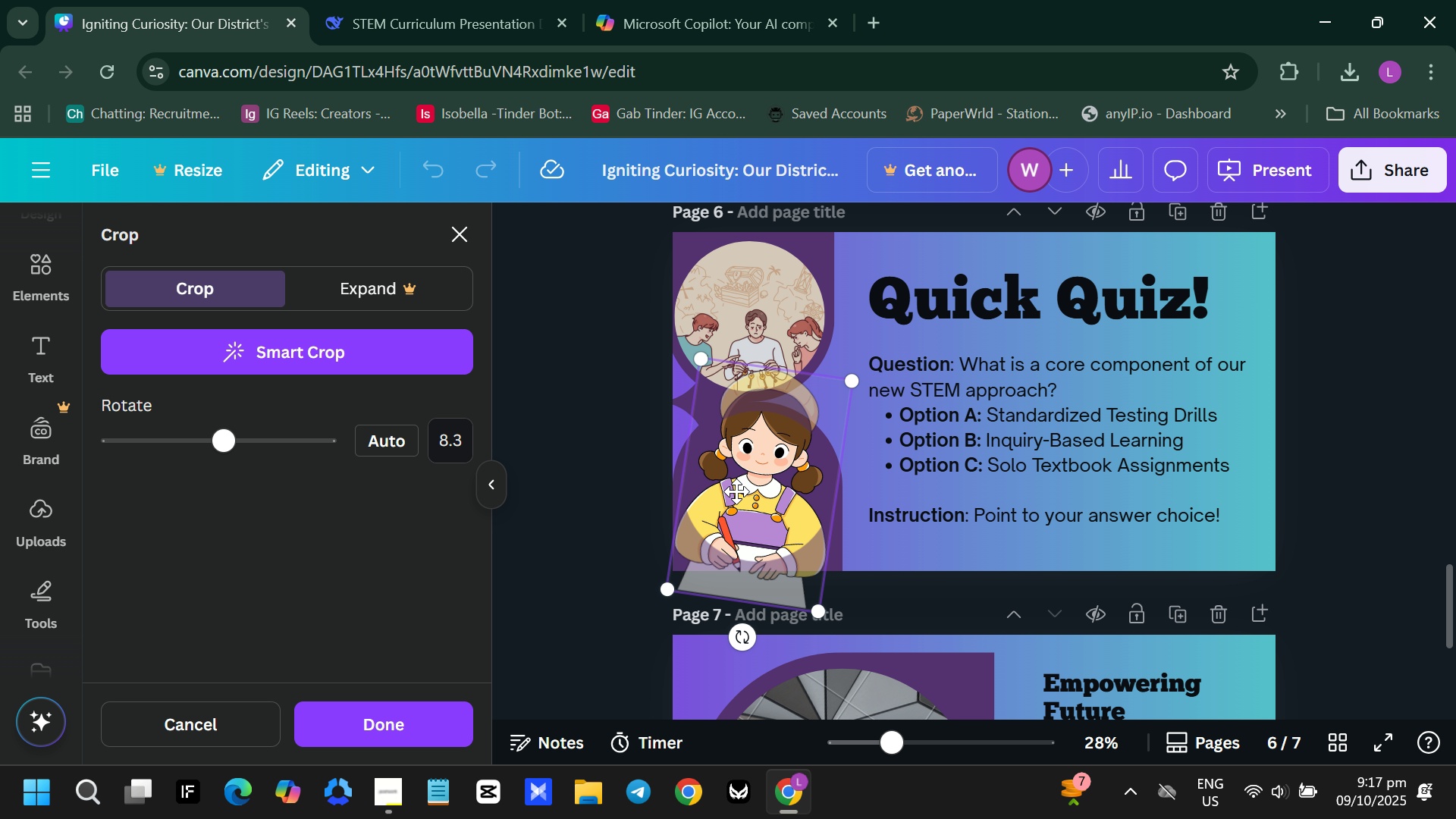 
left_click_drag(start_coordinate=[736, 491], to_coordinate=[736, 554])
 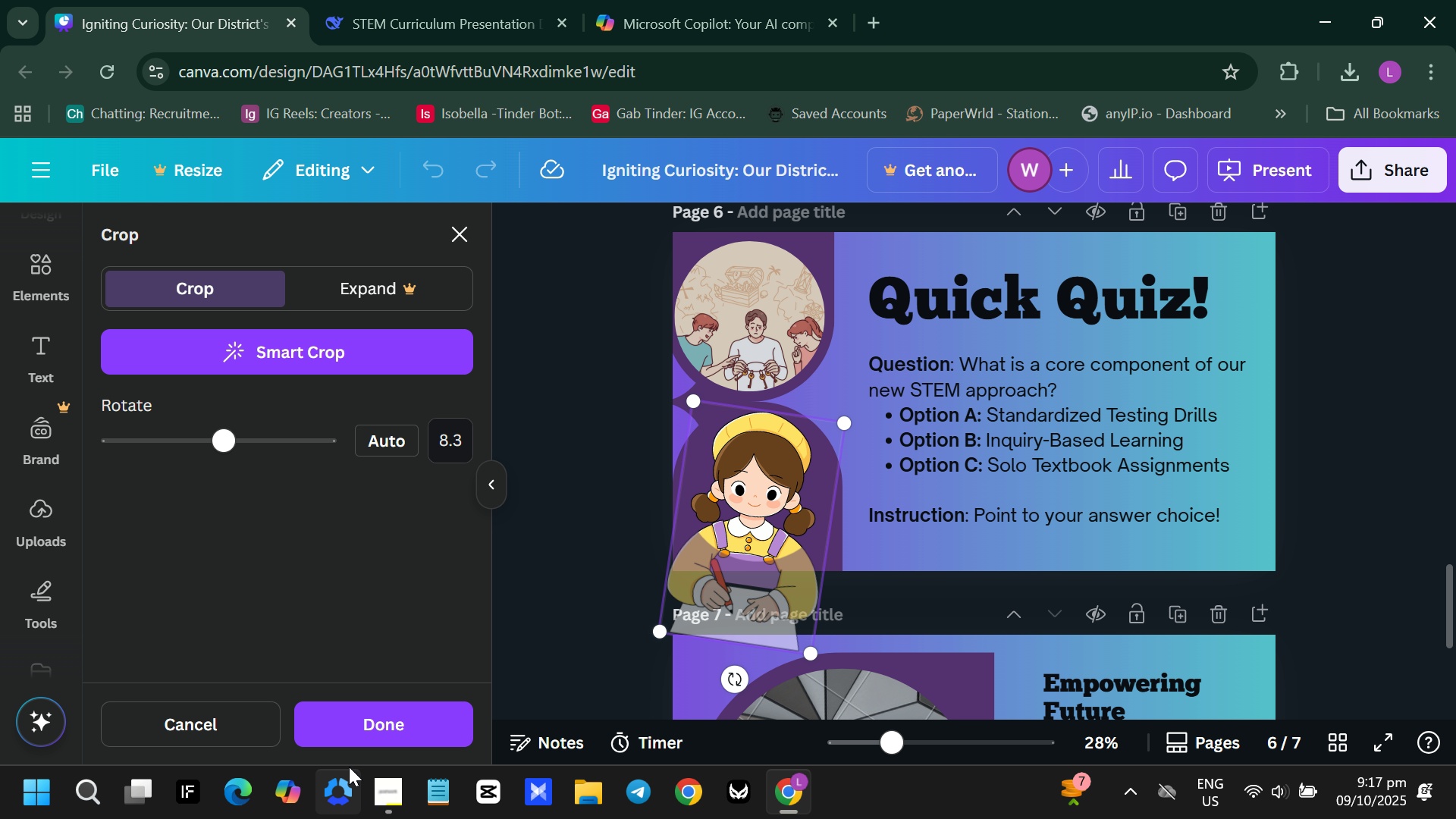 
left_click([353, 717])
 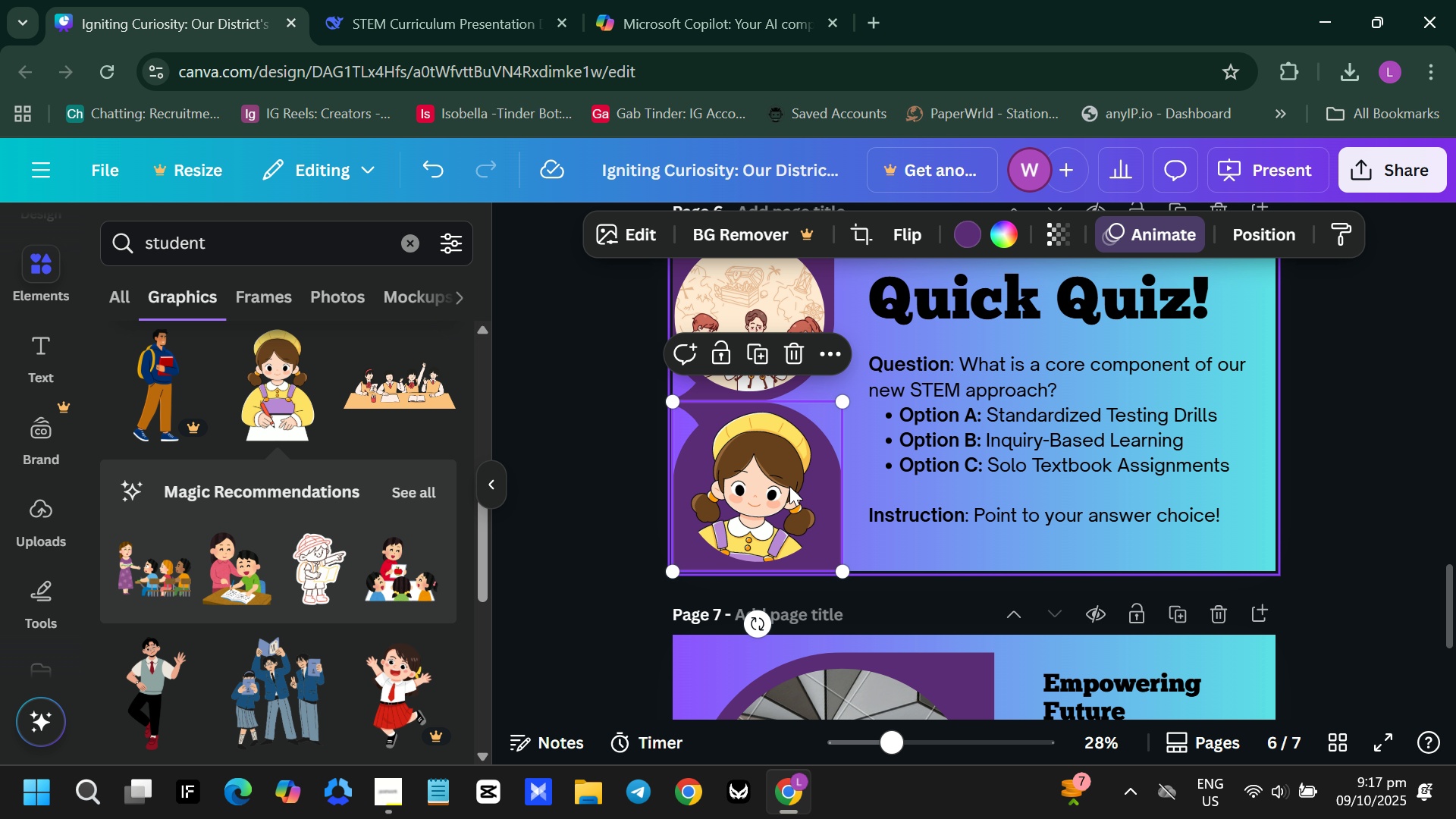 
left_click([732, 489])
 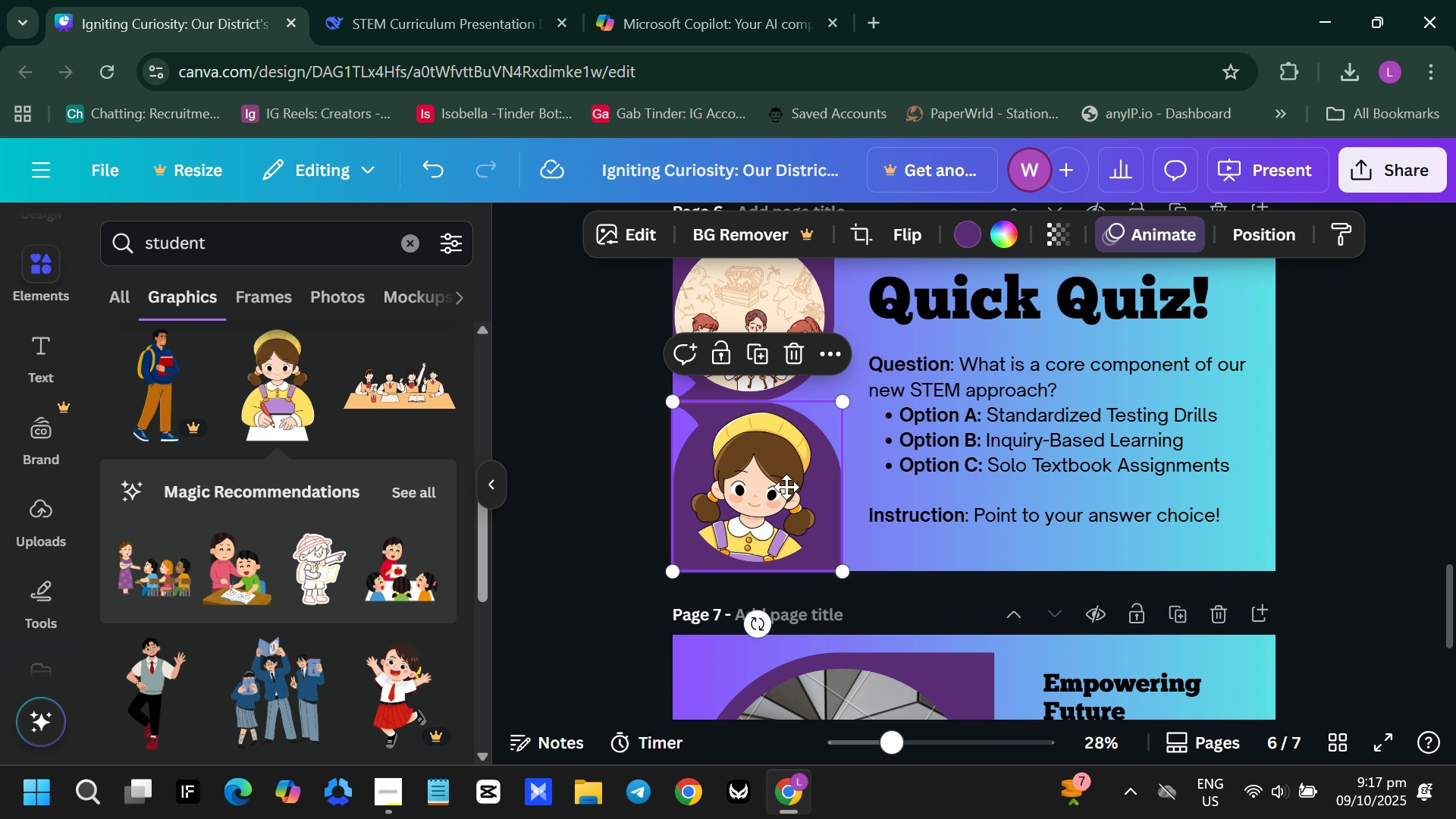 
double_click([786, 487])
 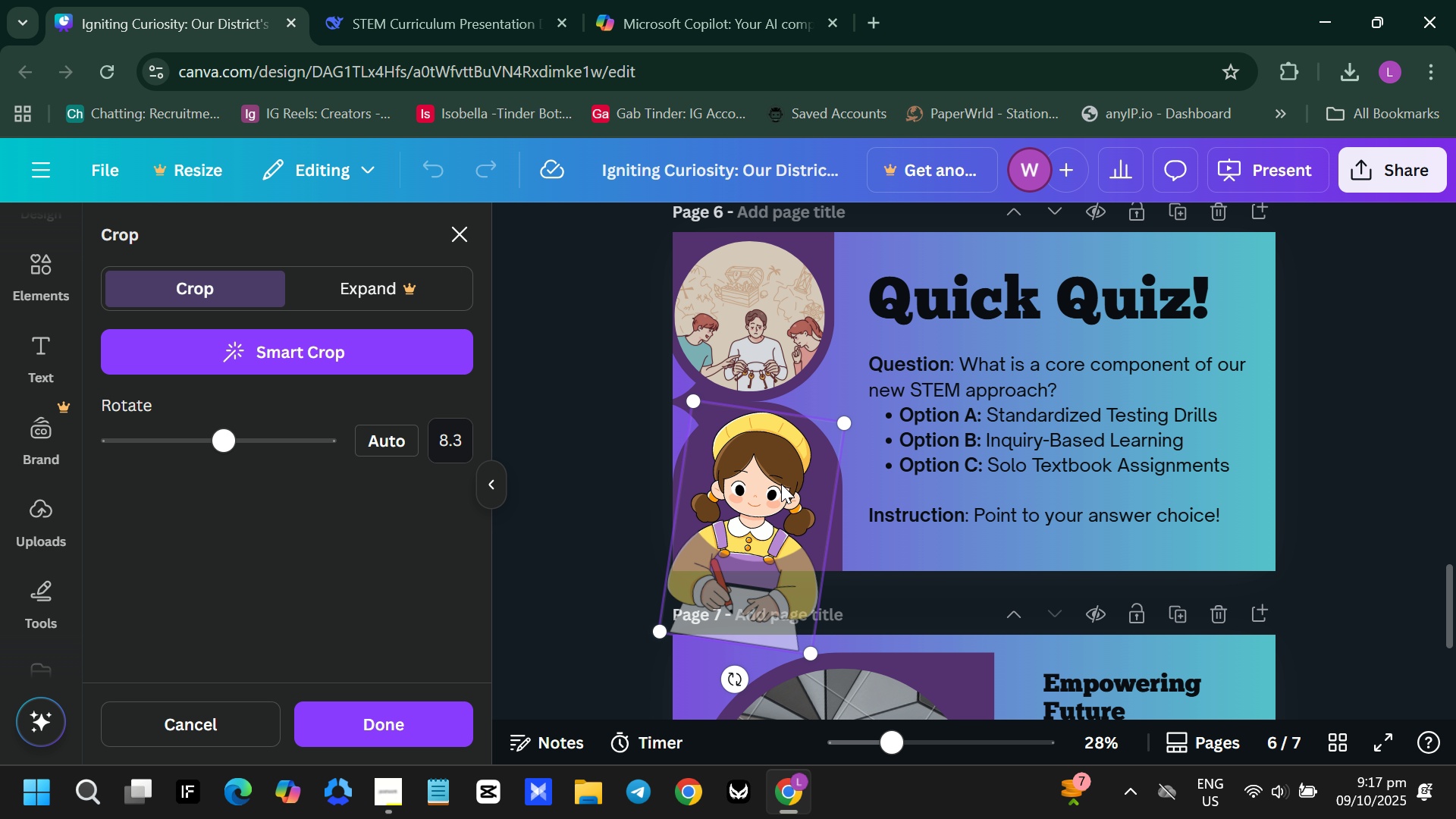 
key(Backspace)
 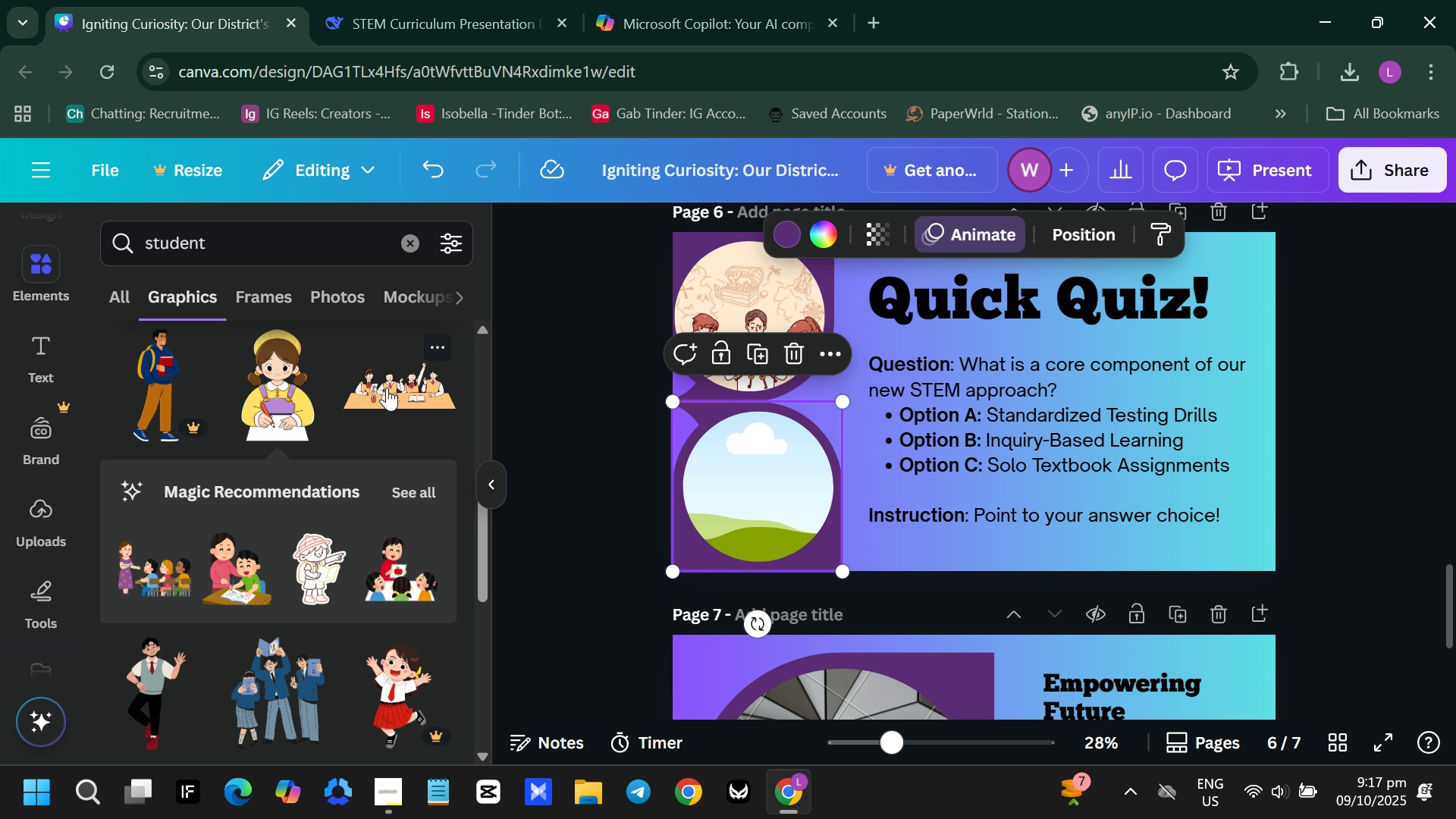 
double_click([388, 388])
 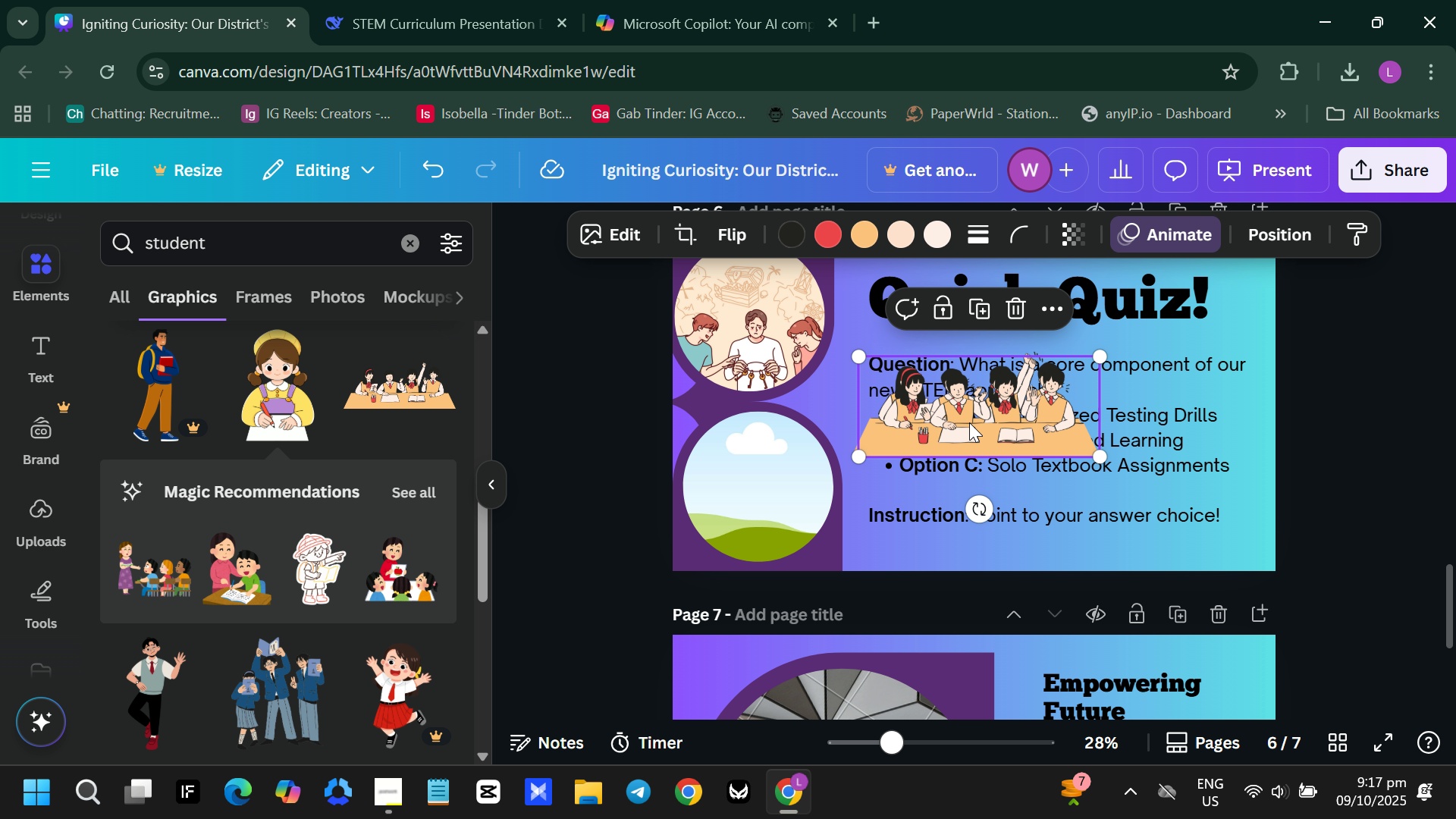 
left_click_drag(start_coordinate=[969, 422], to_coordinate=[757, 488])
 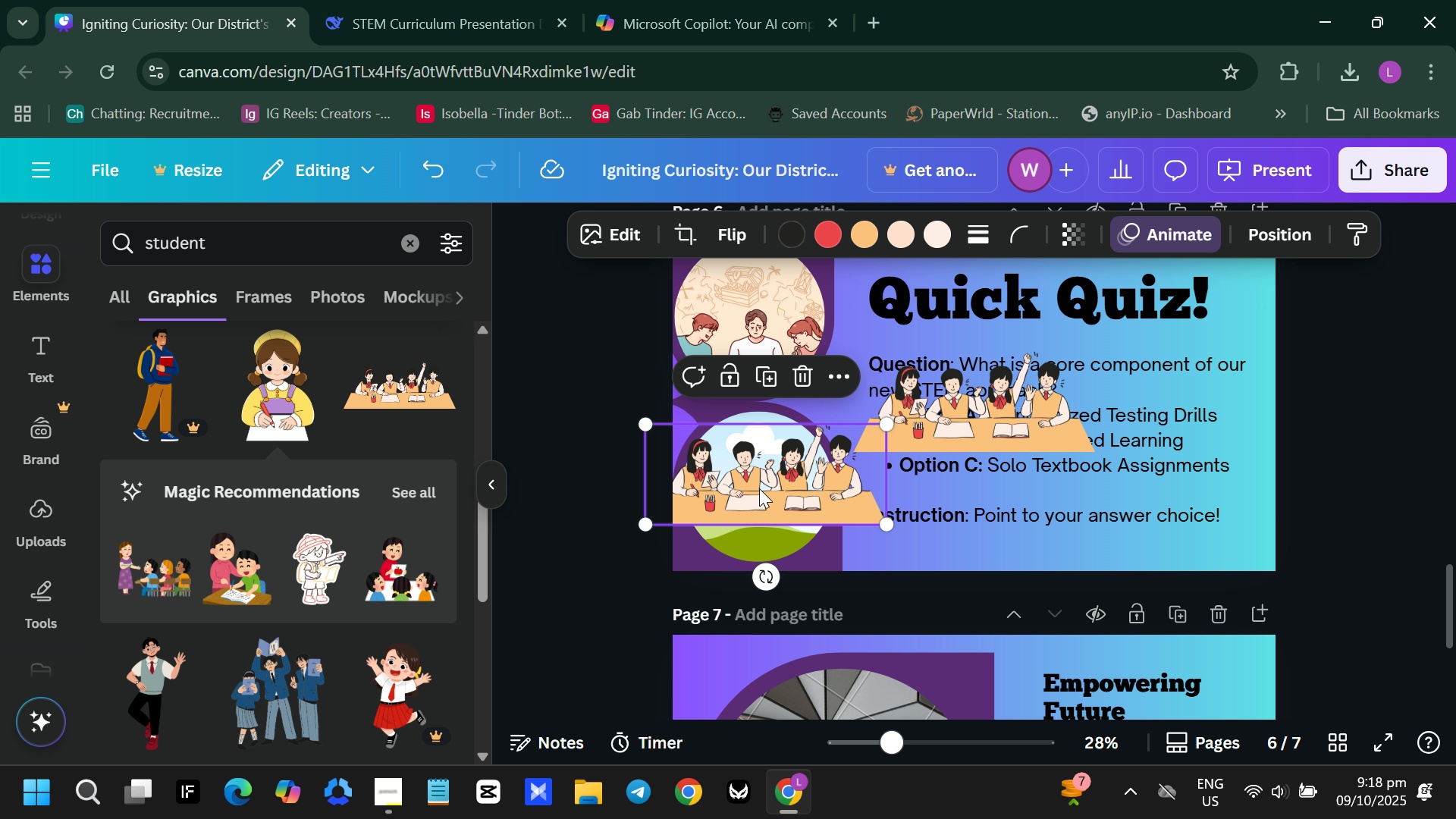 
left_click_drag(start_coordinate=[761, 488], to_coordinate=[795, 485])
 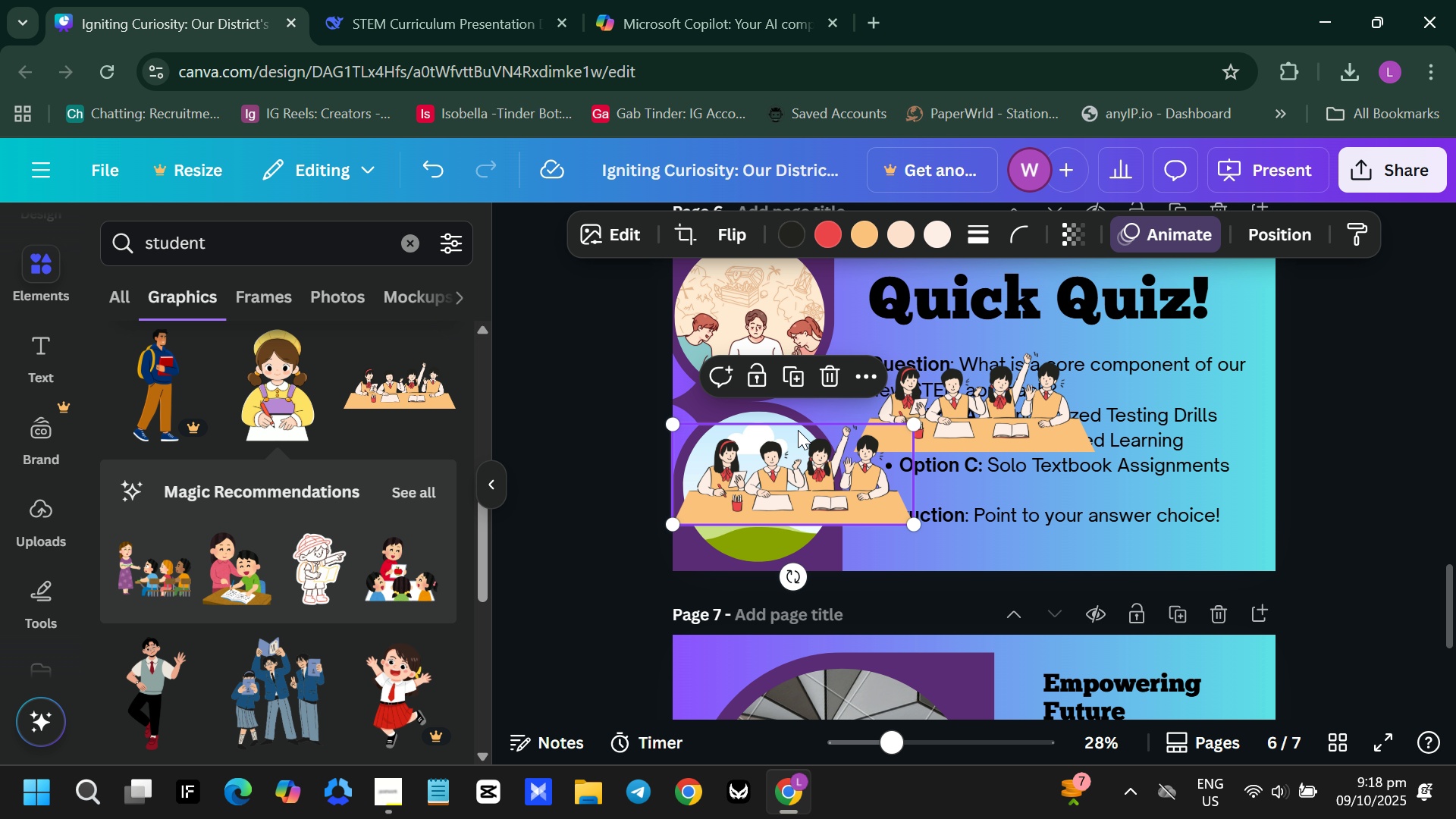 
key(Backspace)
 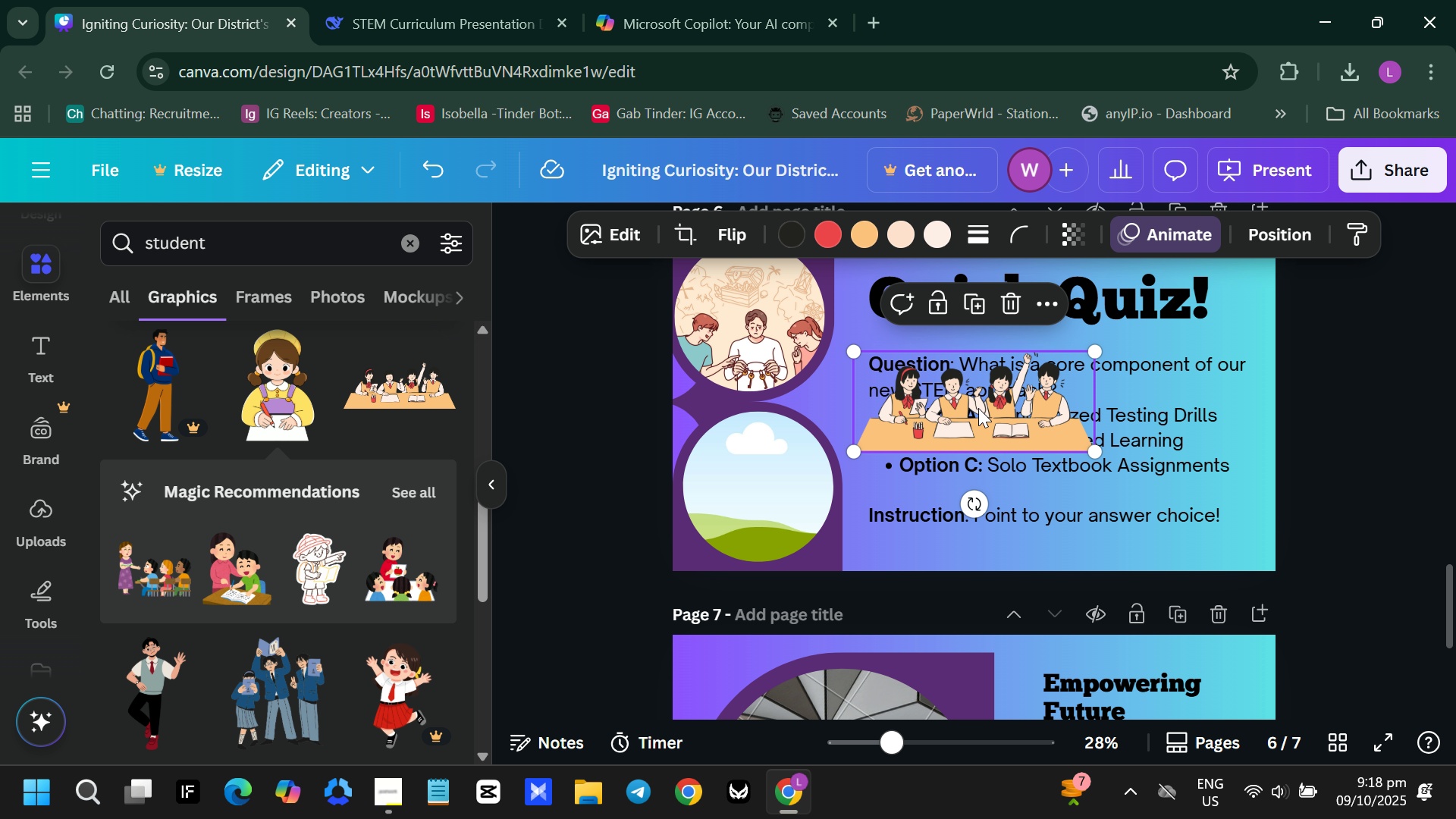 
key(Backspace)
 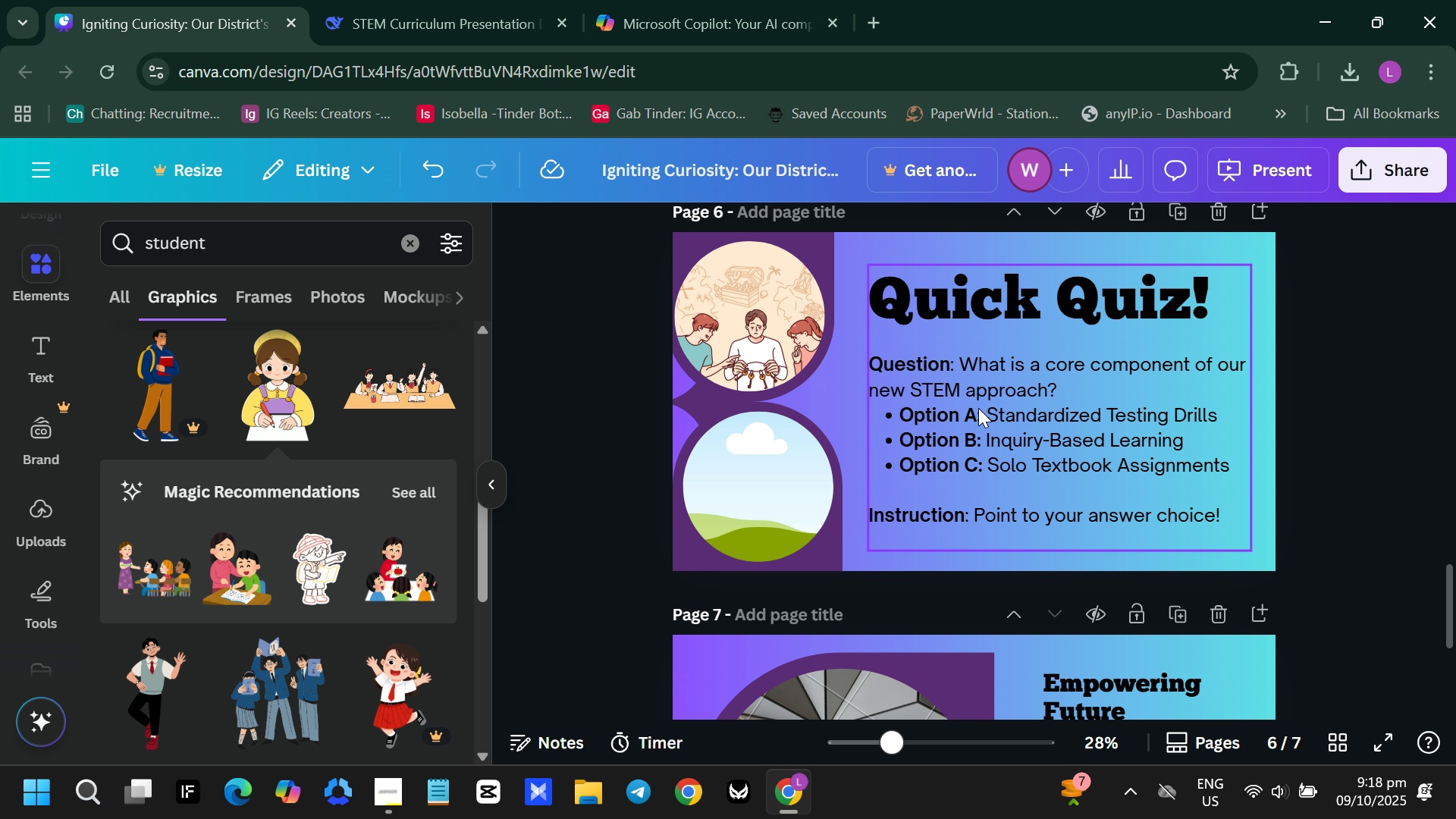 
left_click([978, 408])
 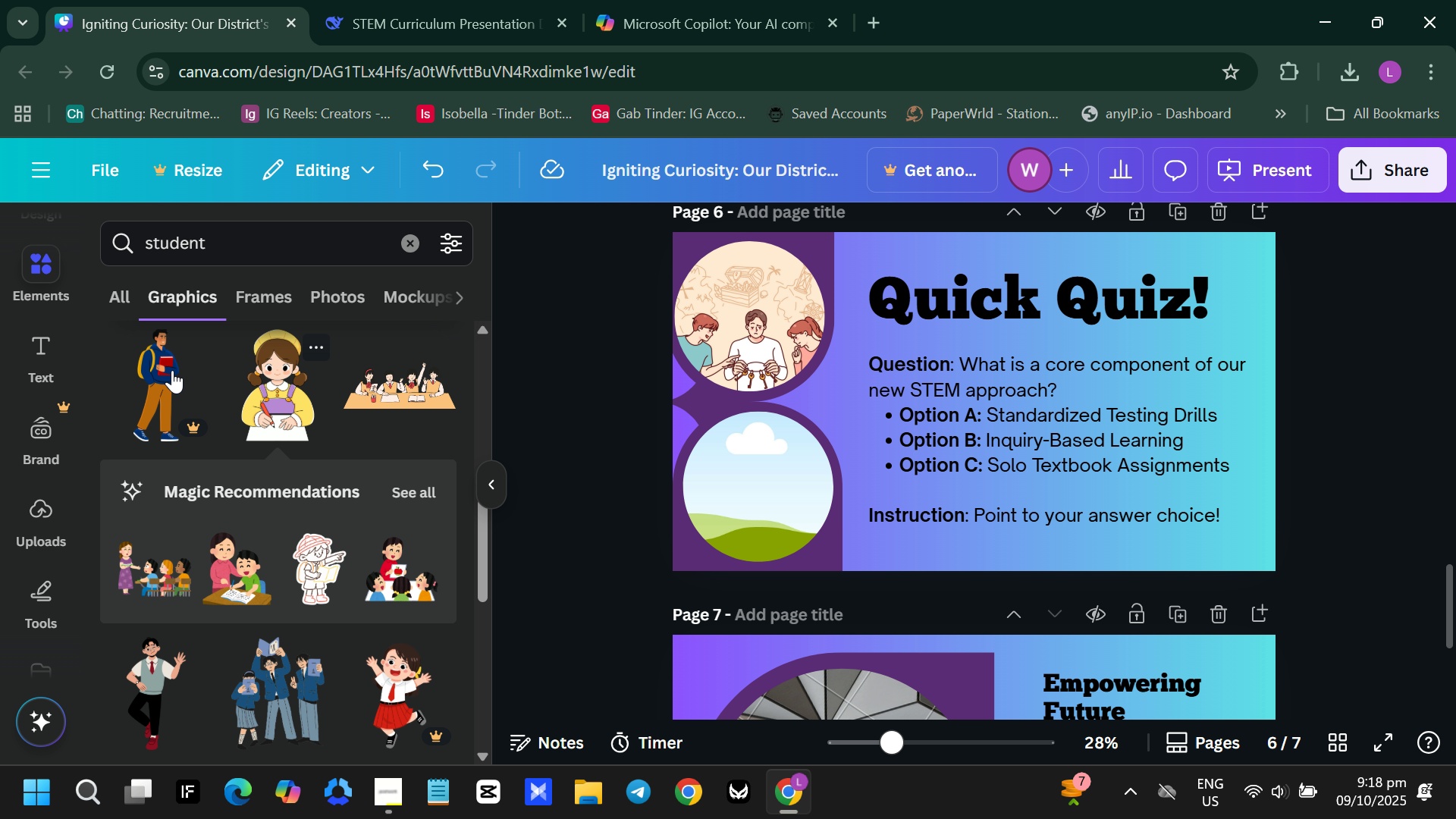 
left_click_drag(start_coordinate=[159, 364], to_coordinate=[184, 400])
 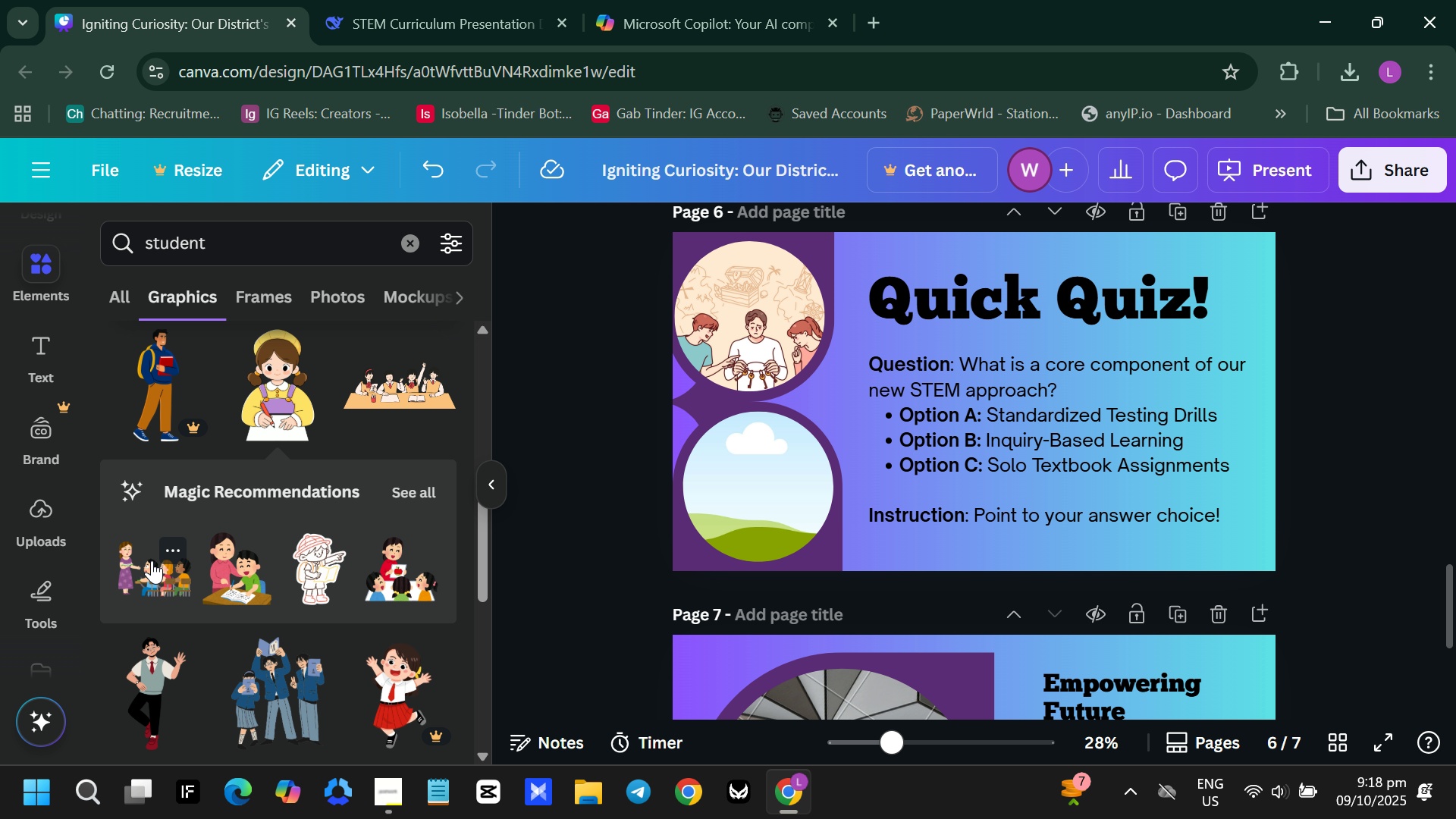 
left_click([152, 560])
 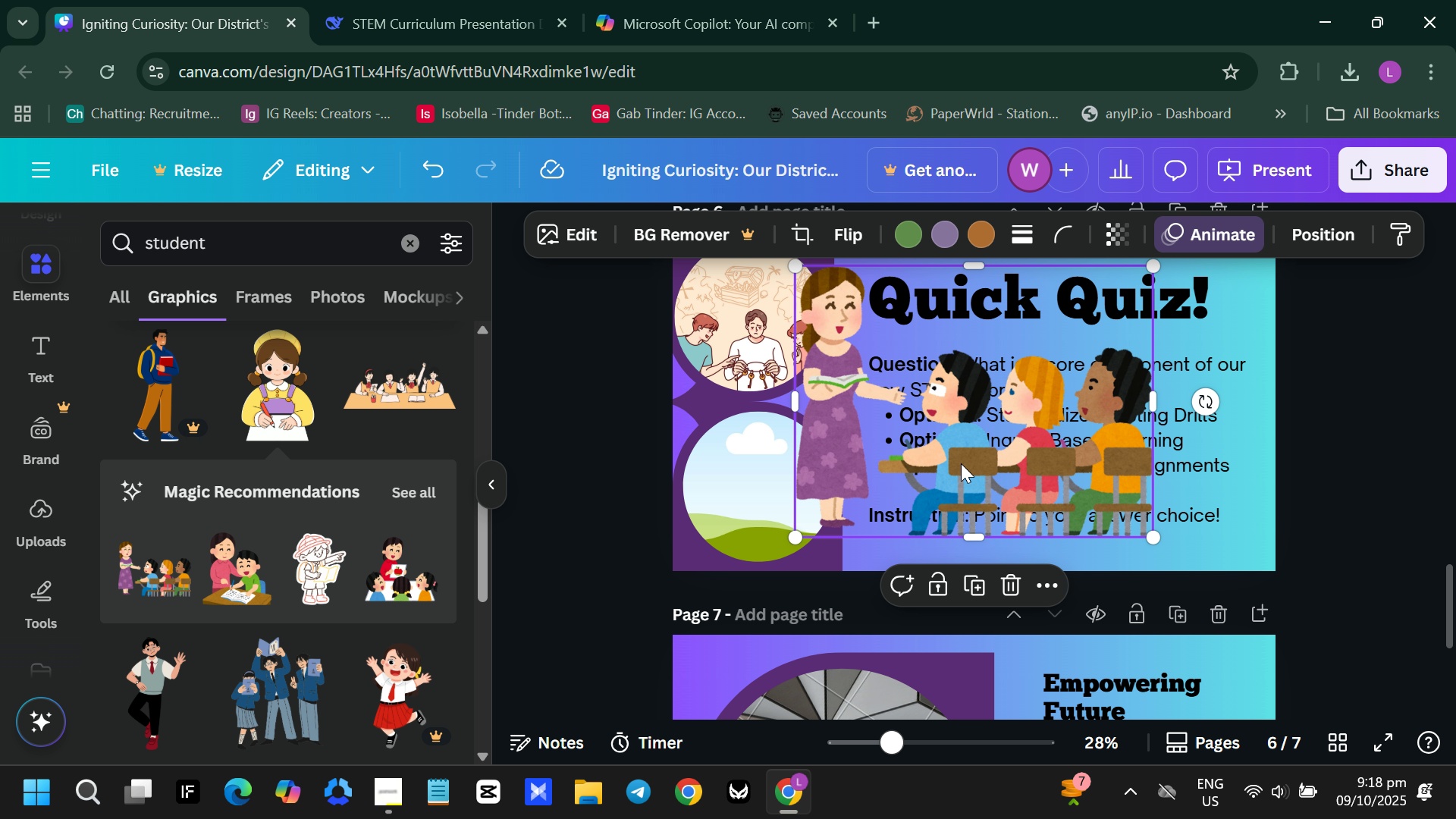 
left_click([961, 463])
 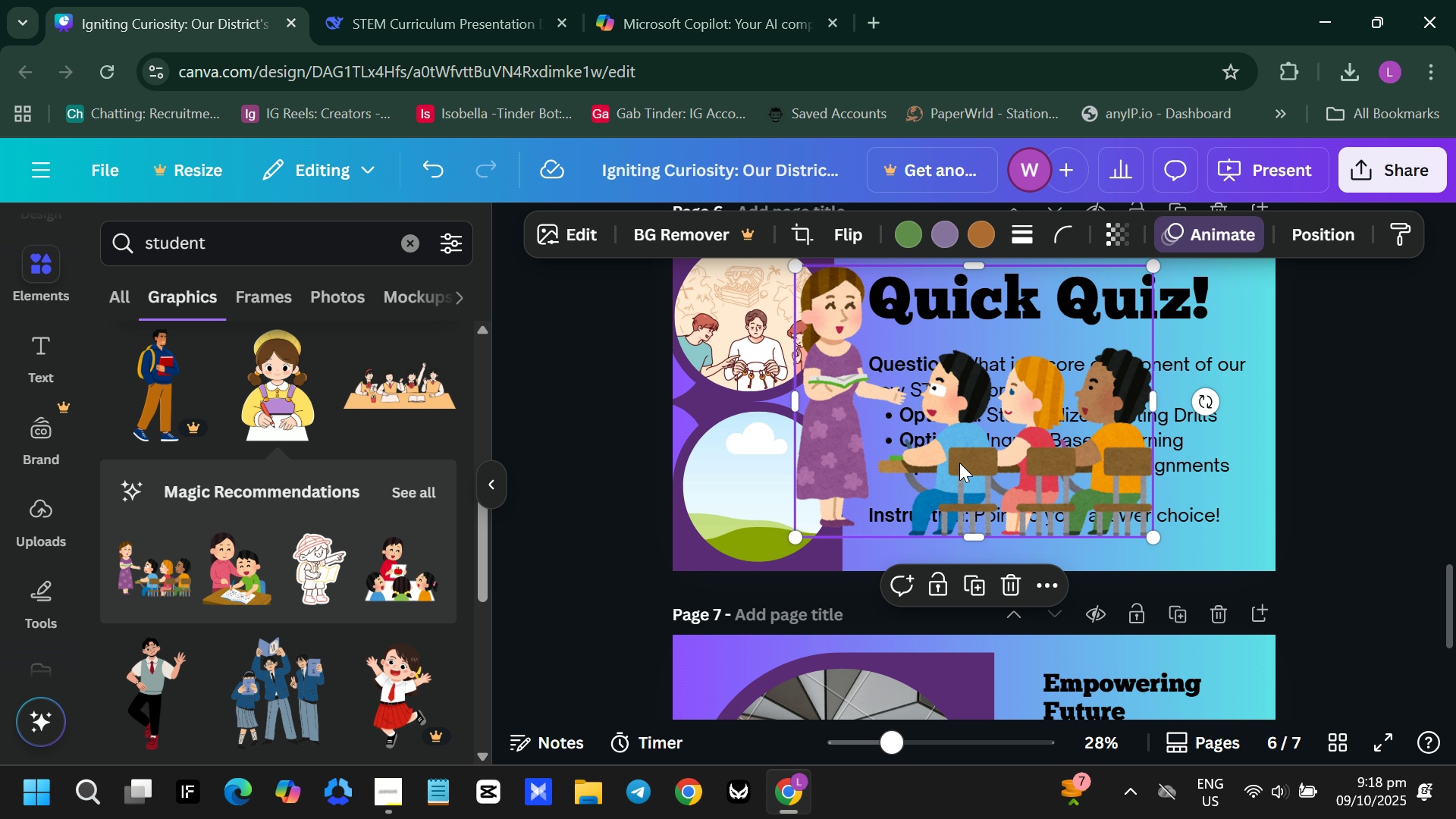 
left_click_drag(start_coordinate=[959, 463], to_coordinate=[805, 531])
 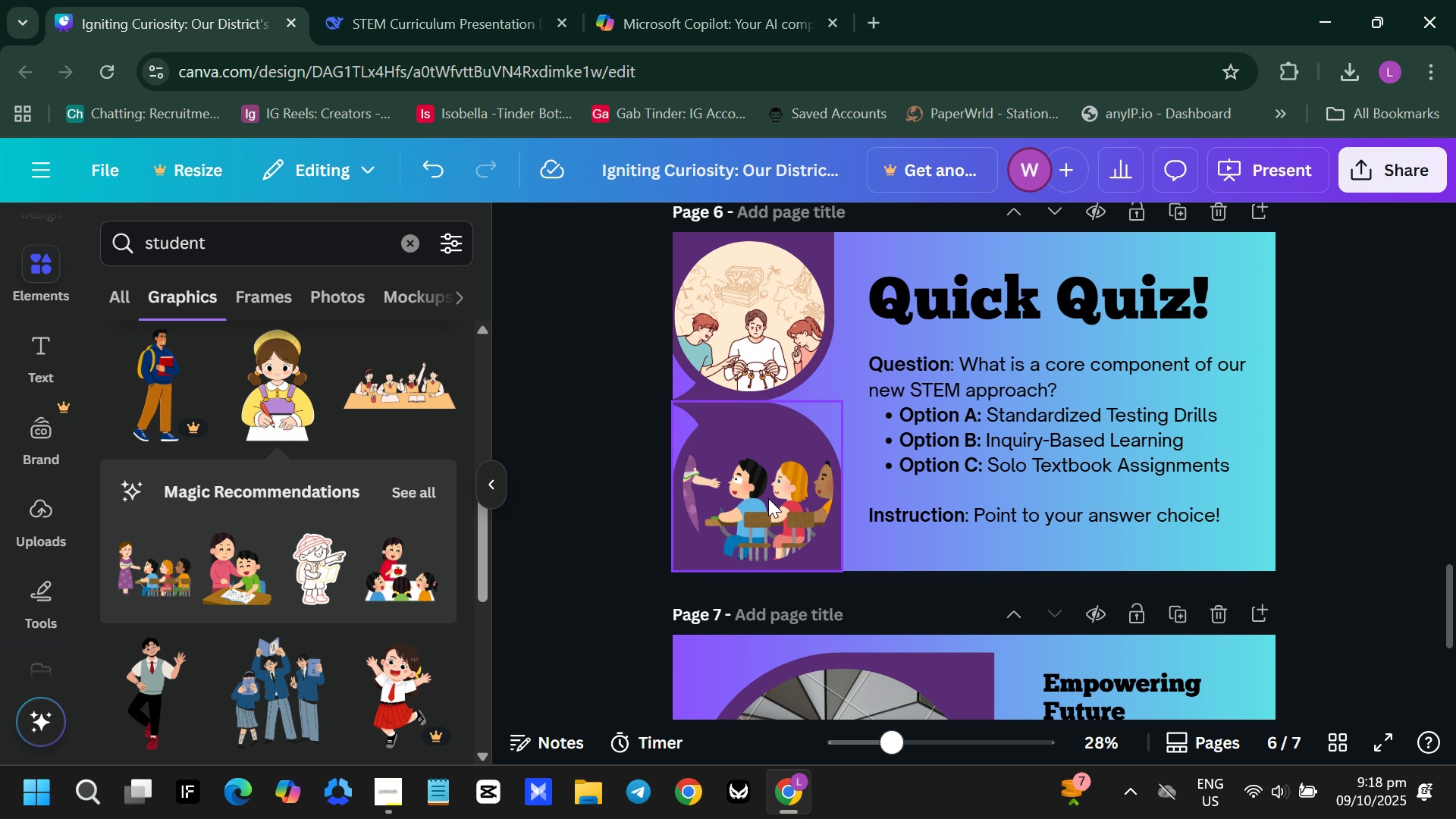 
key(Control+Z)
 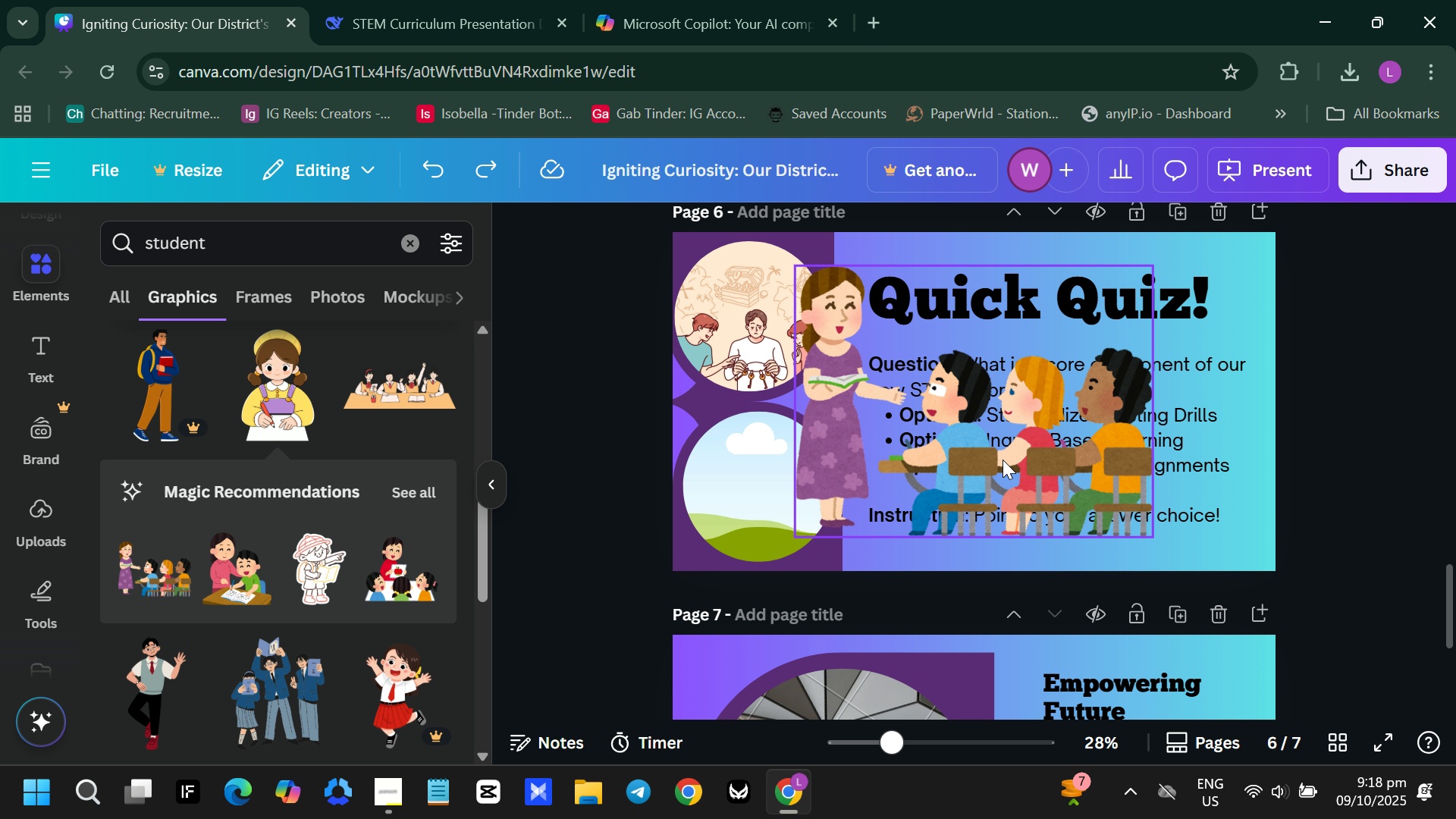 
key(Backspace)
 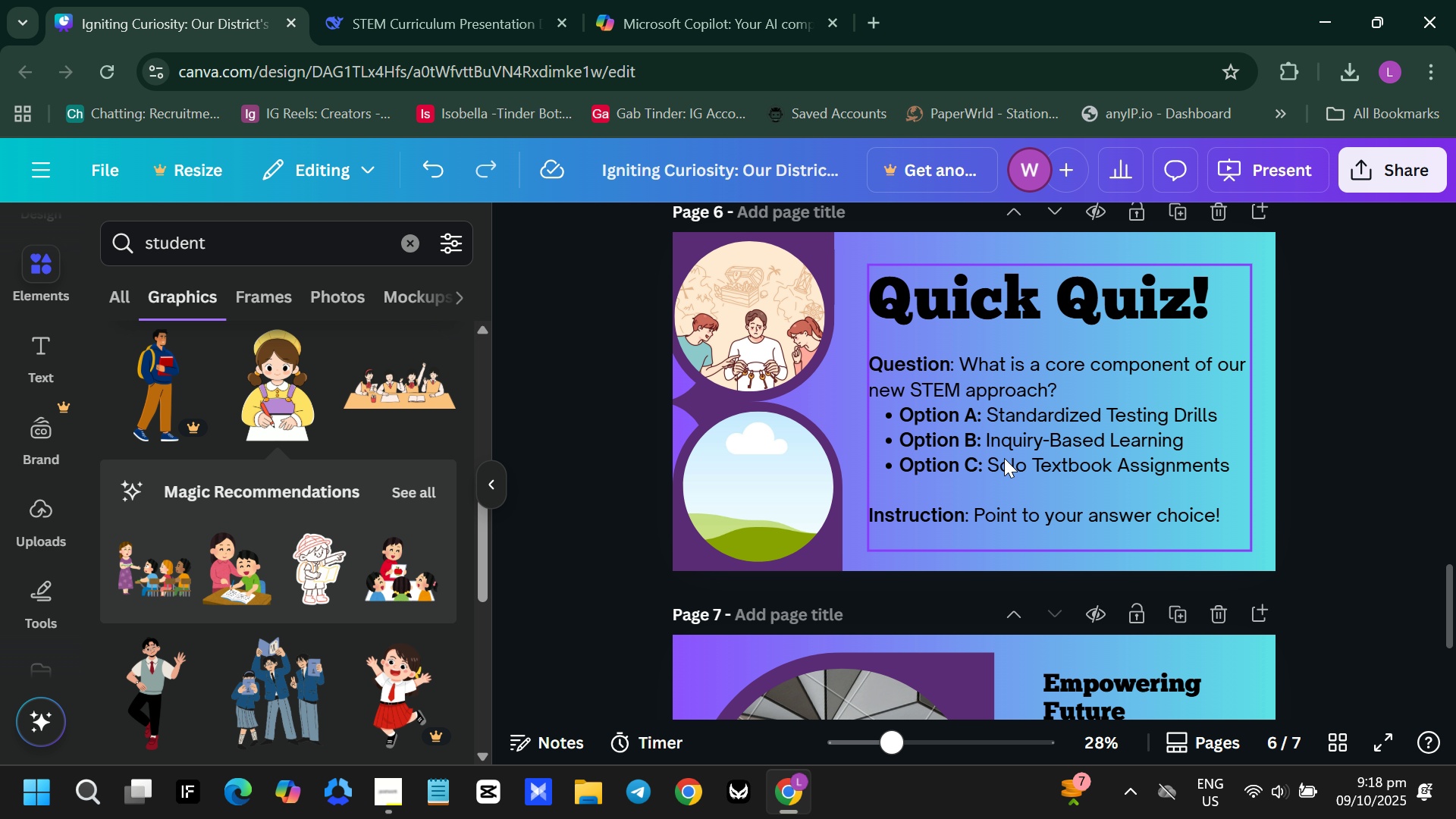 
left_click([1004, 458])
 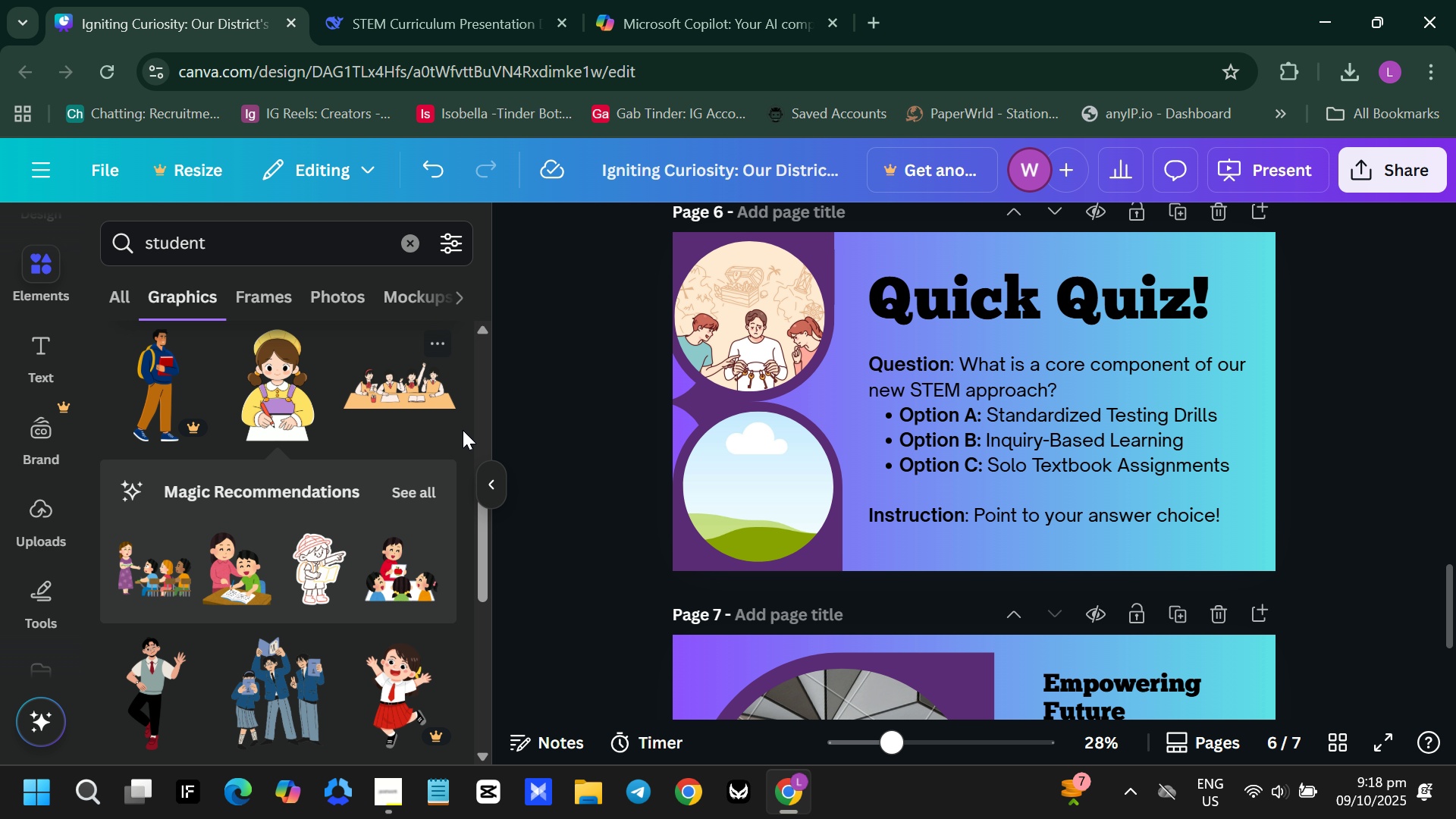 
scroll: coordinate [463, 430], scroll_direction: down, amount: 2.0
 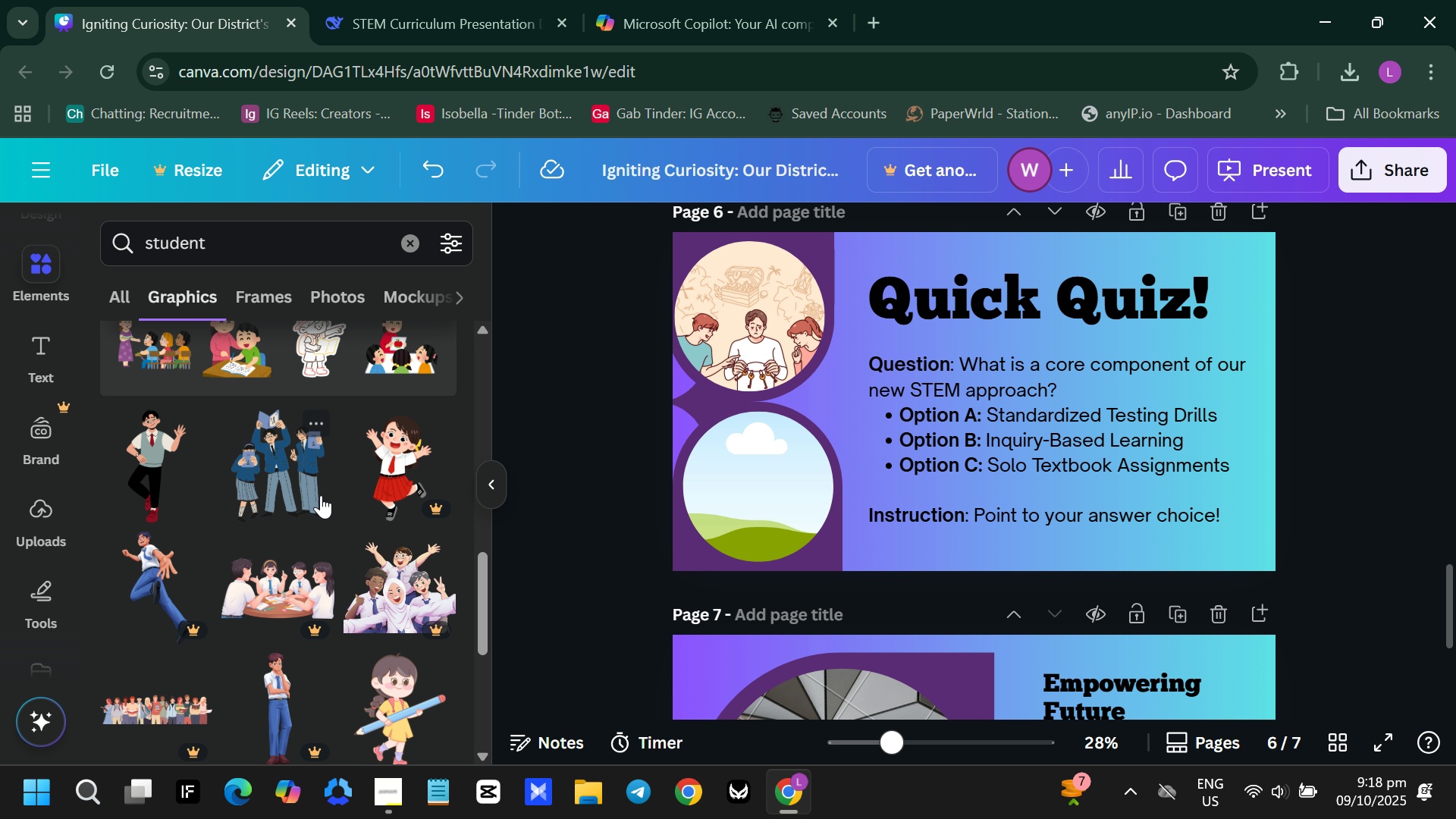 
left_click([268, 462])
 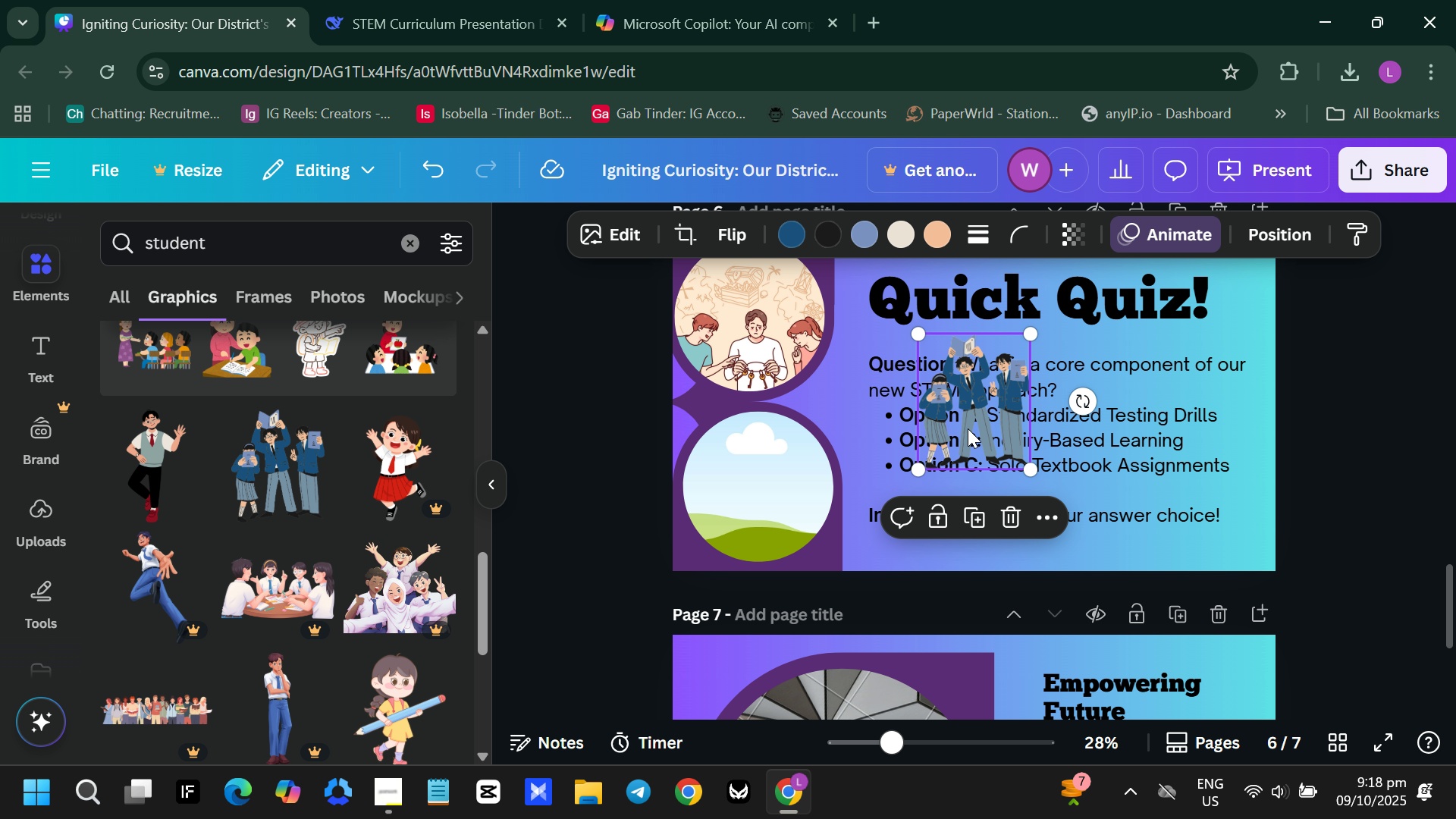 
left_click_drag(start_coordinate=[971, 424], to_coordinate=[759, 504])
 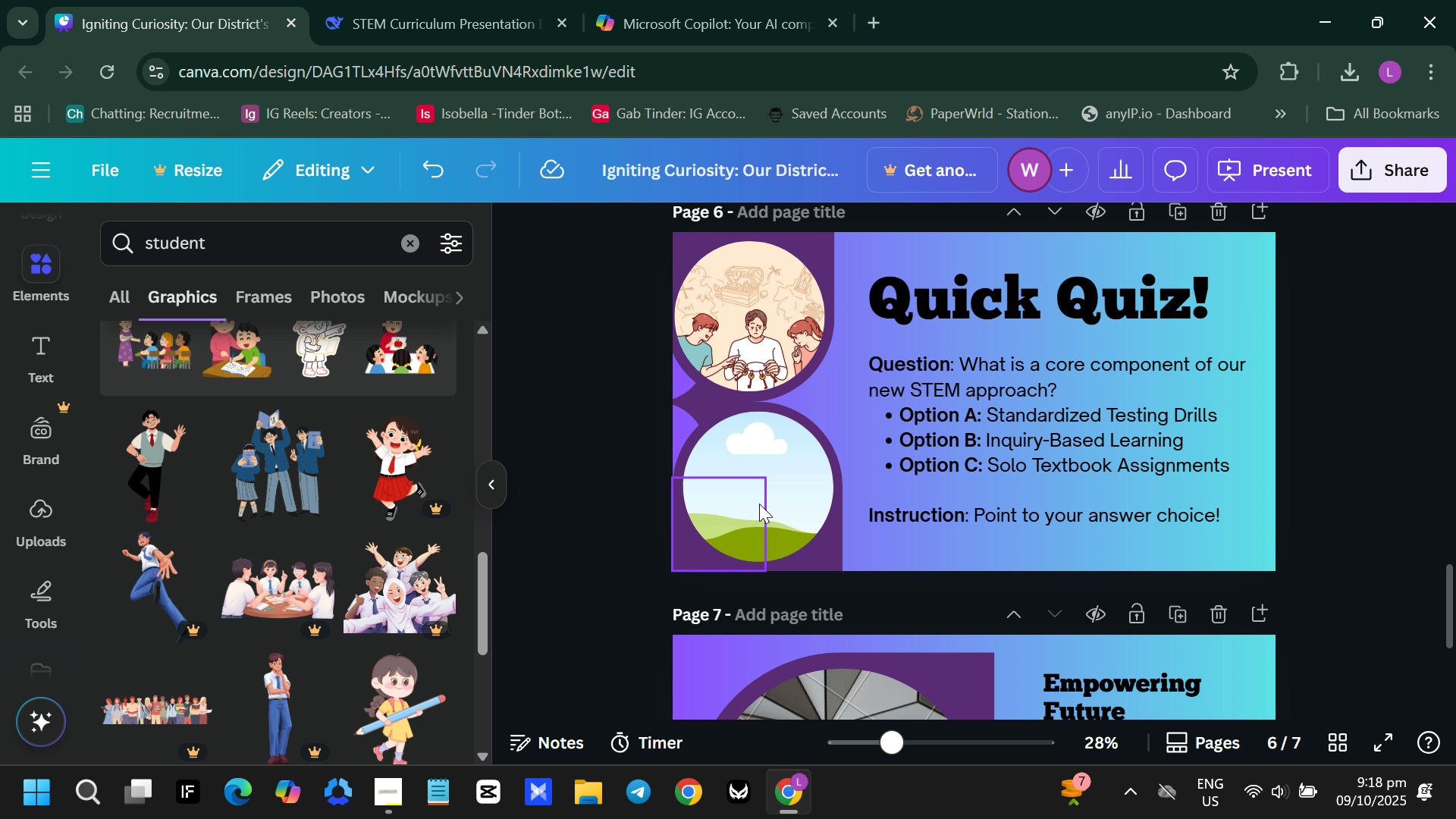 
key(Backspace)
 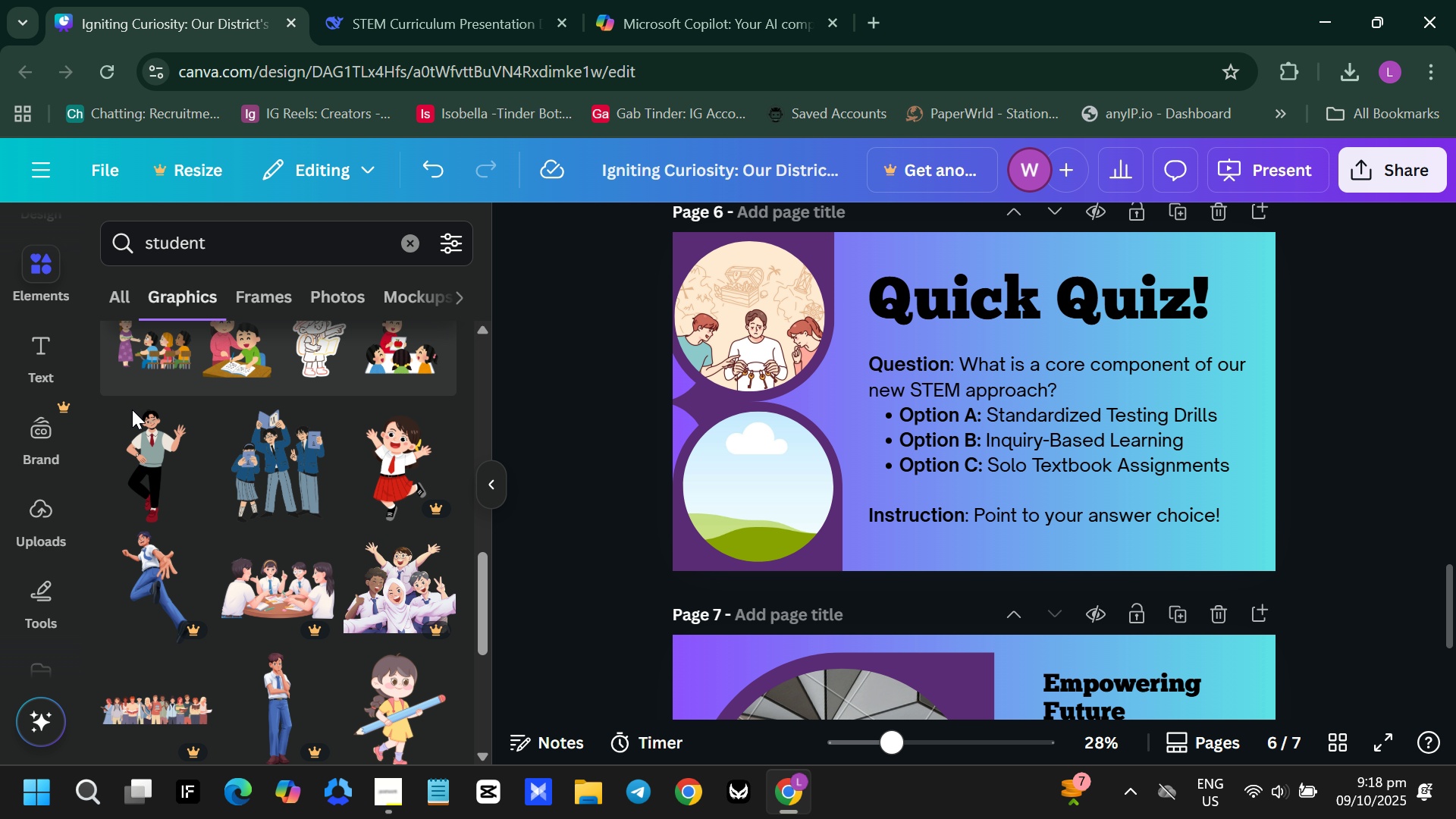 
left_click([146, 438])
 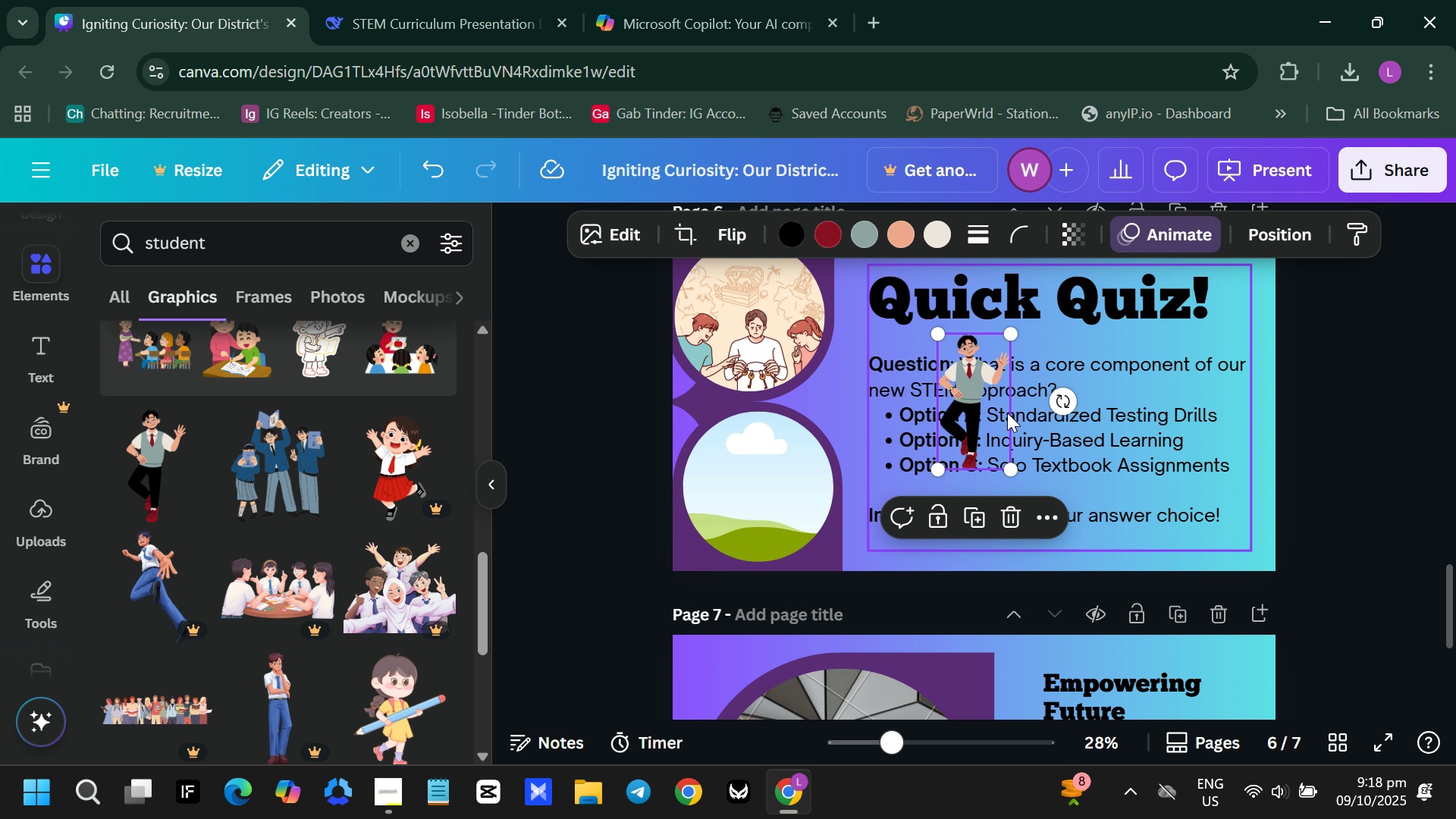 
left_click_drag(start_coordinate=[987, 405], to_coordinate=[751, 505])
 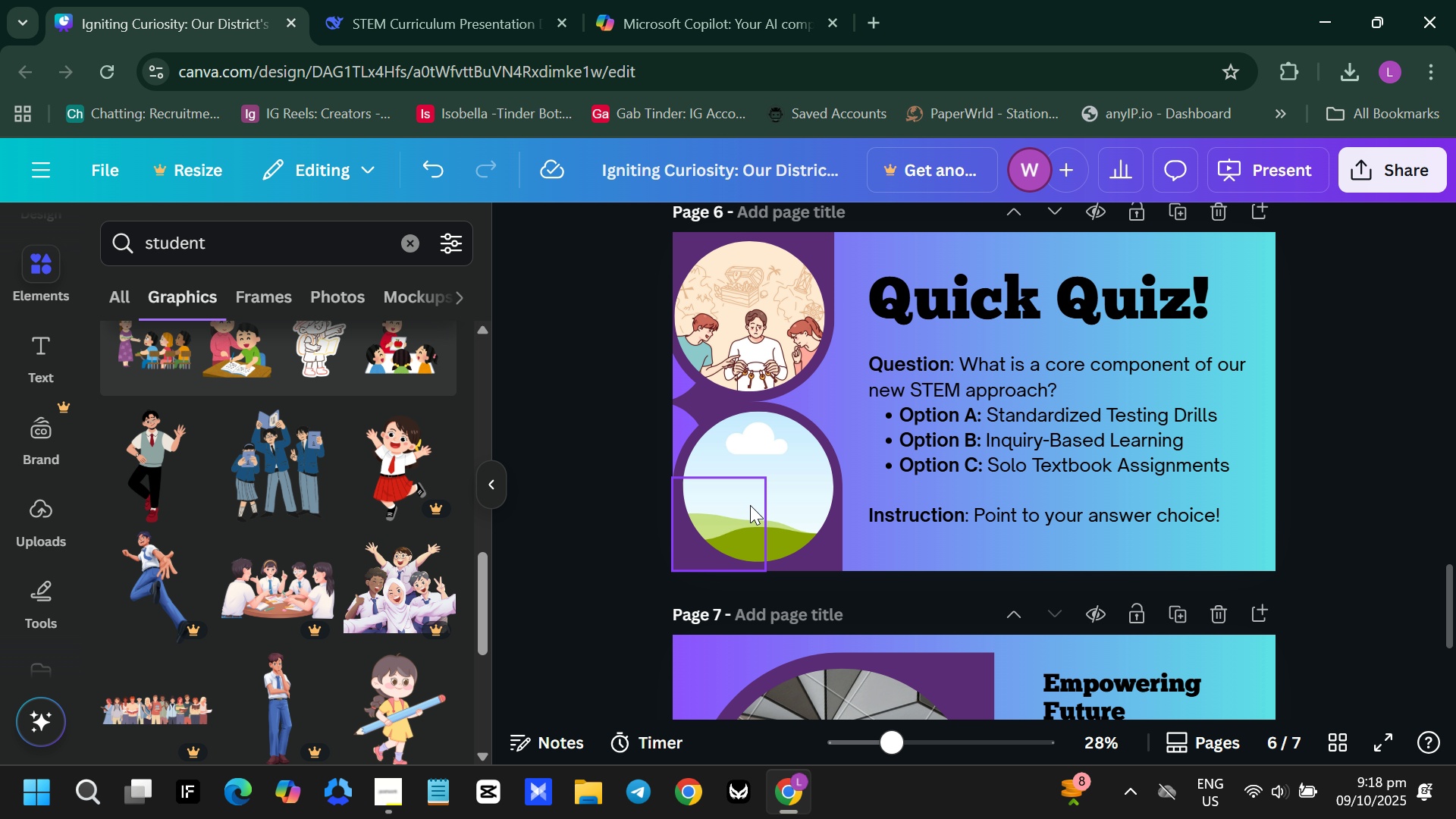 
key(Backspace)
 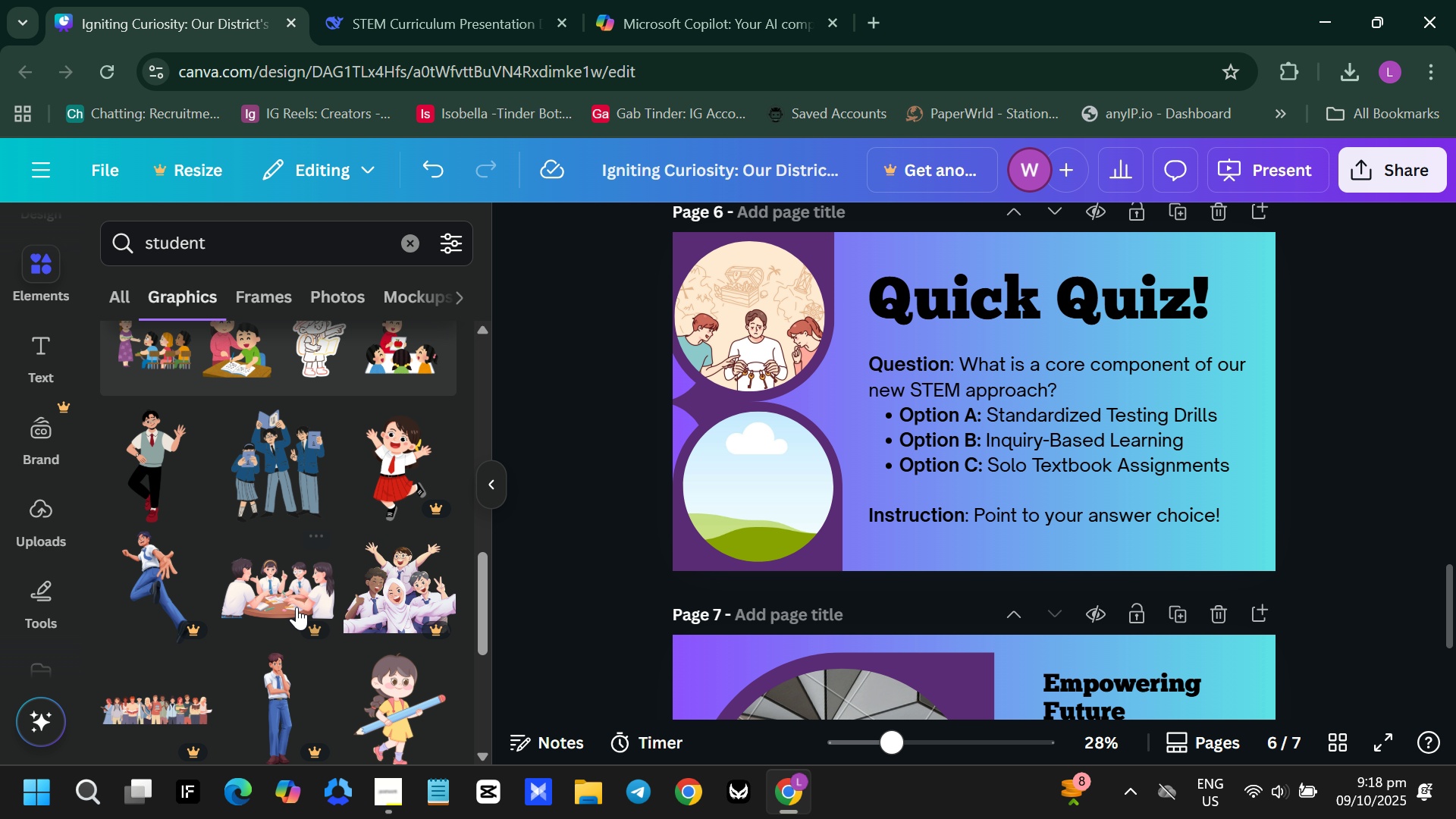 
scroll: coordinate [228, 511], scroll_direction: down, amount: 2.0
 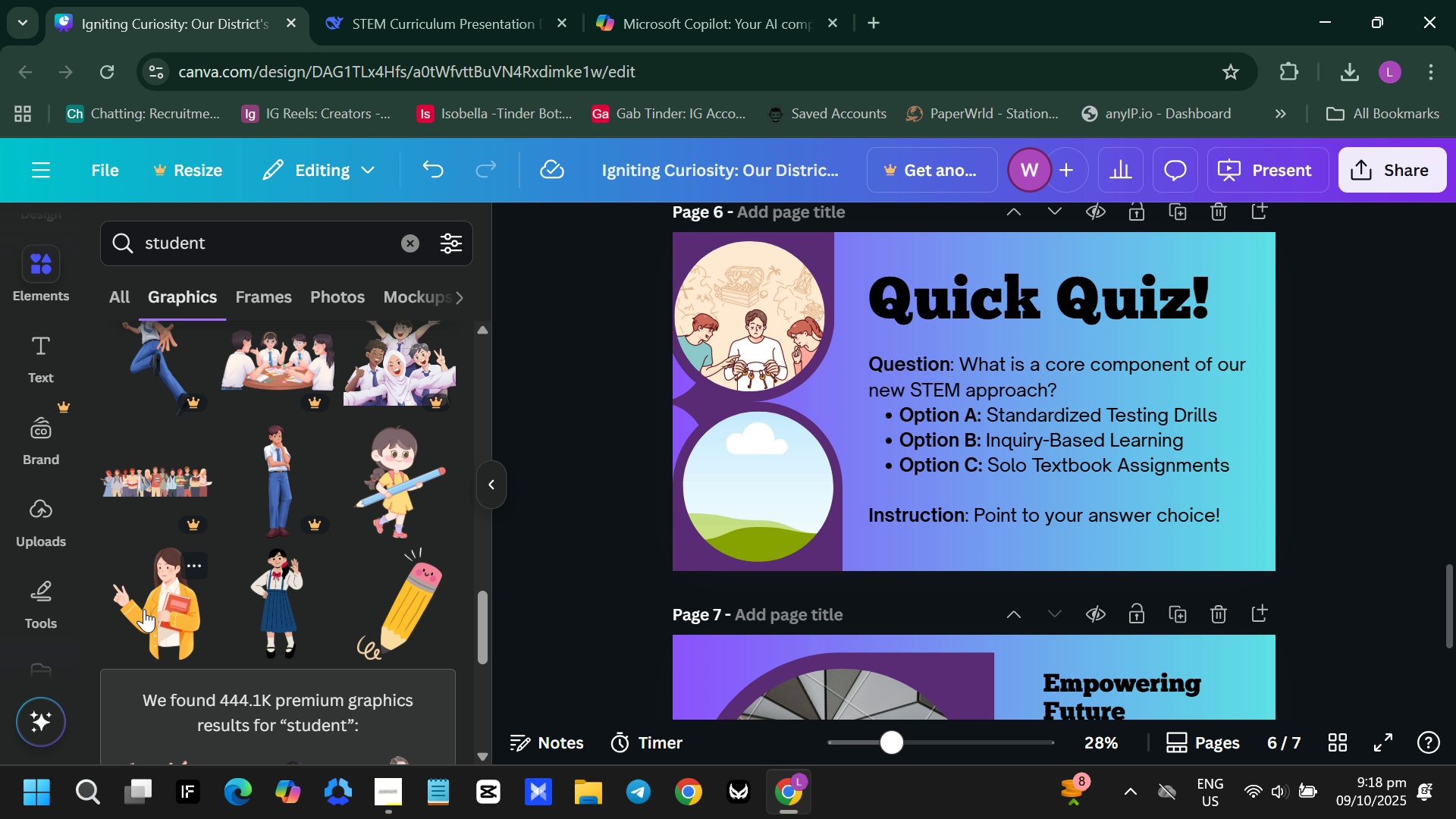 
left_click_drag(start_coordinate=[988, 394], to_coordinate=[763, 466])
 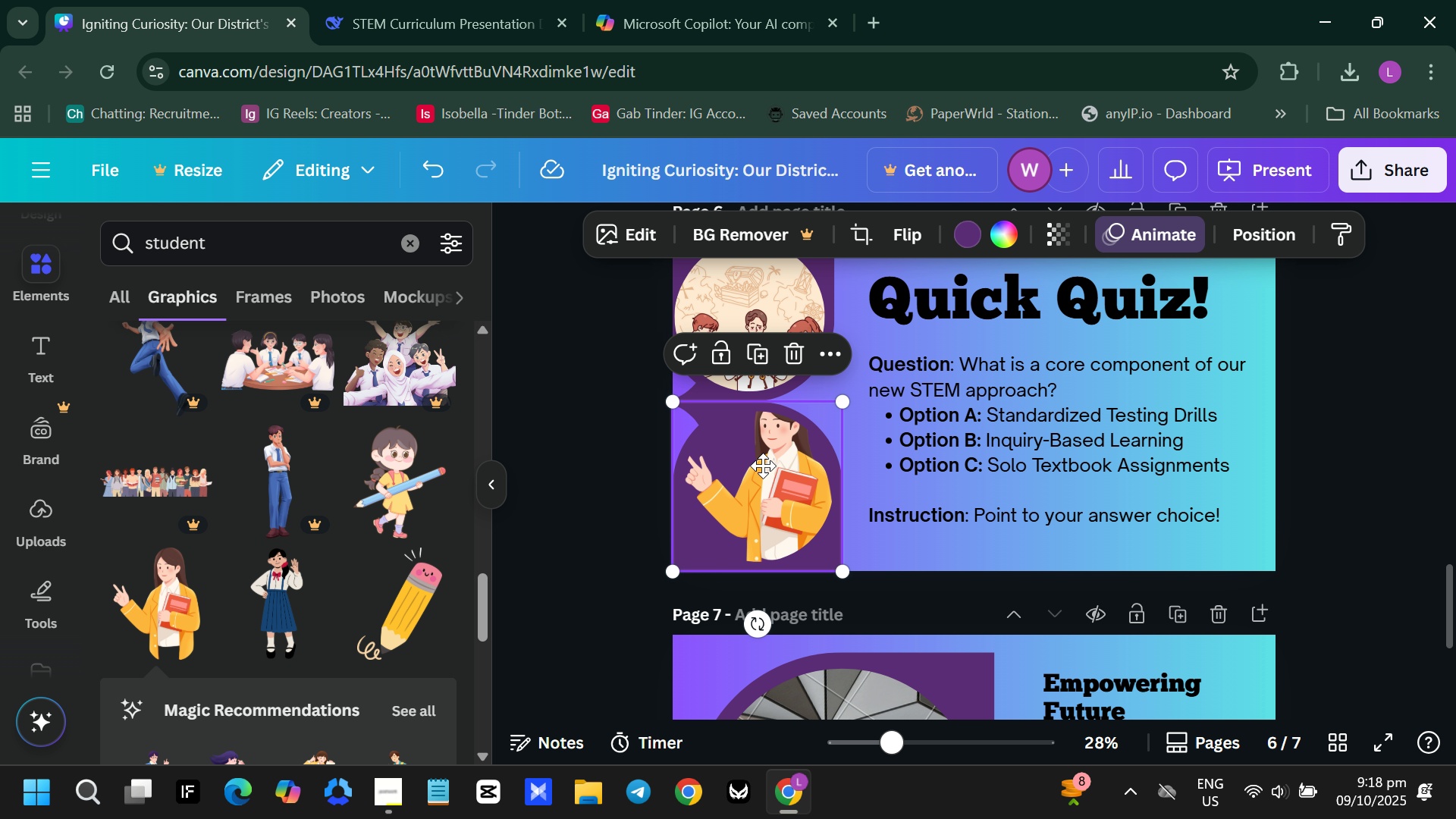 
double_click([763, 466])
 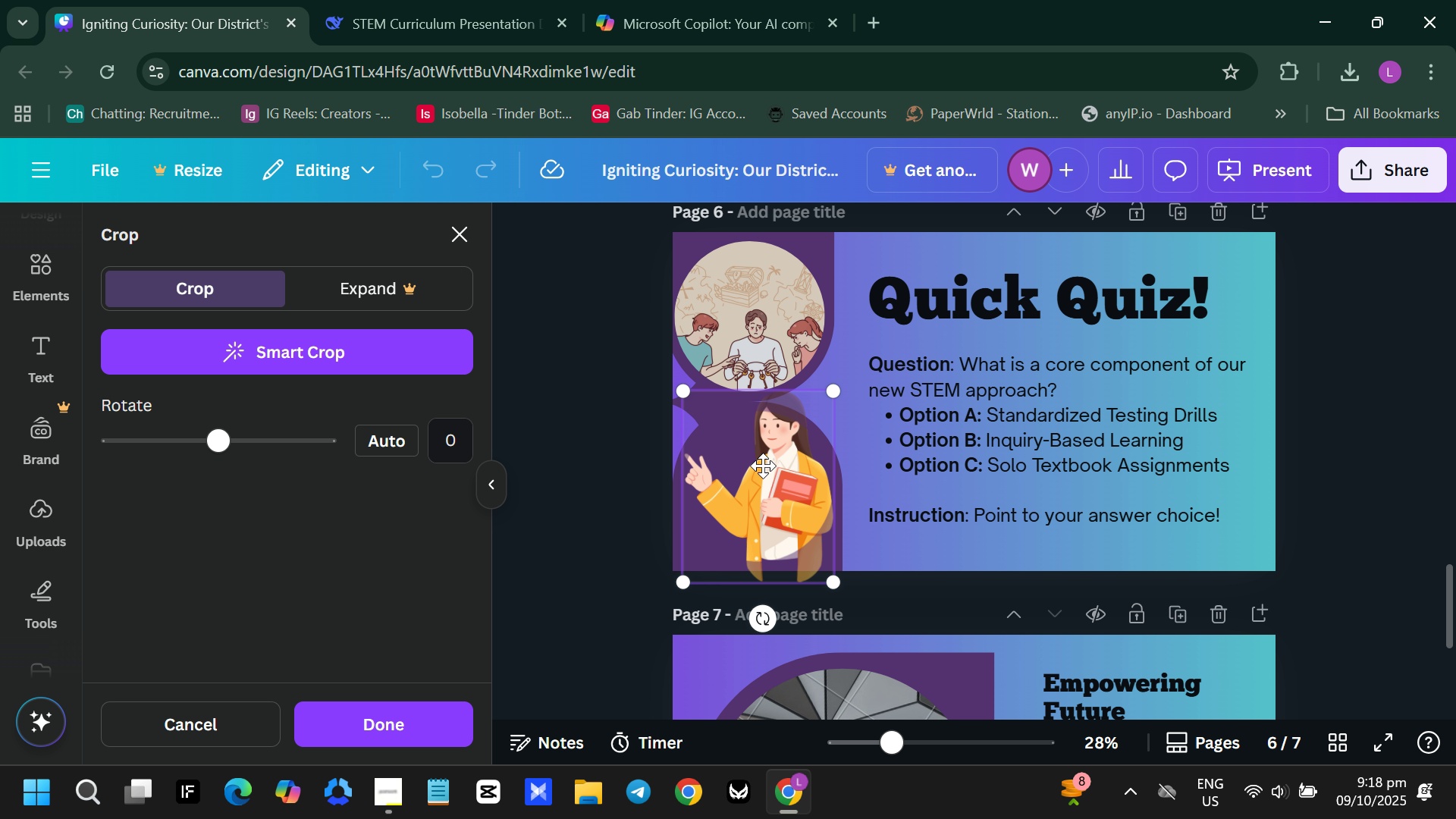 
triple_click([763, 466])
 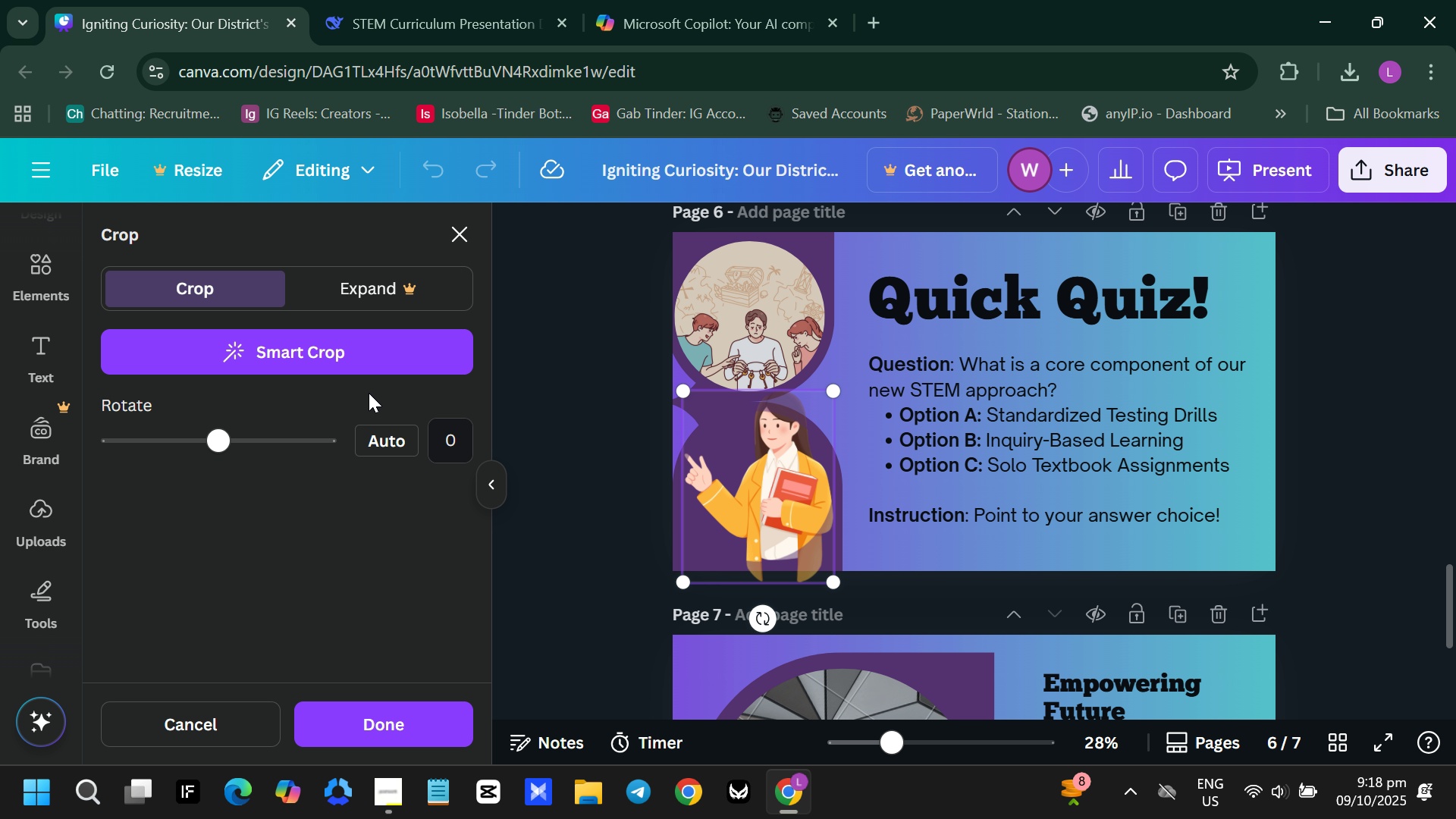 
left_click([341, 363])
 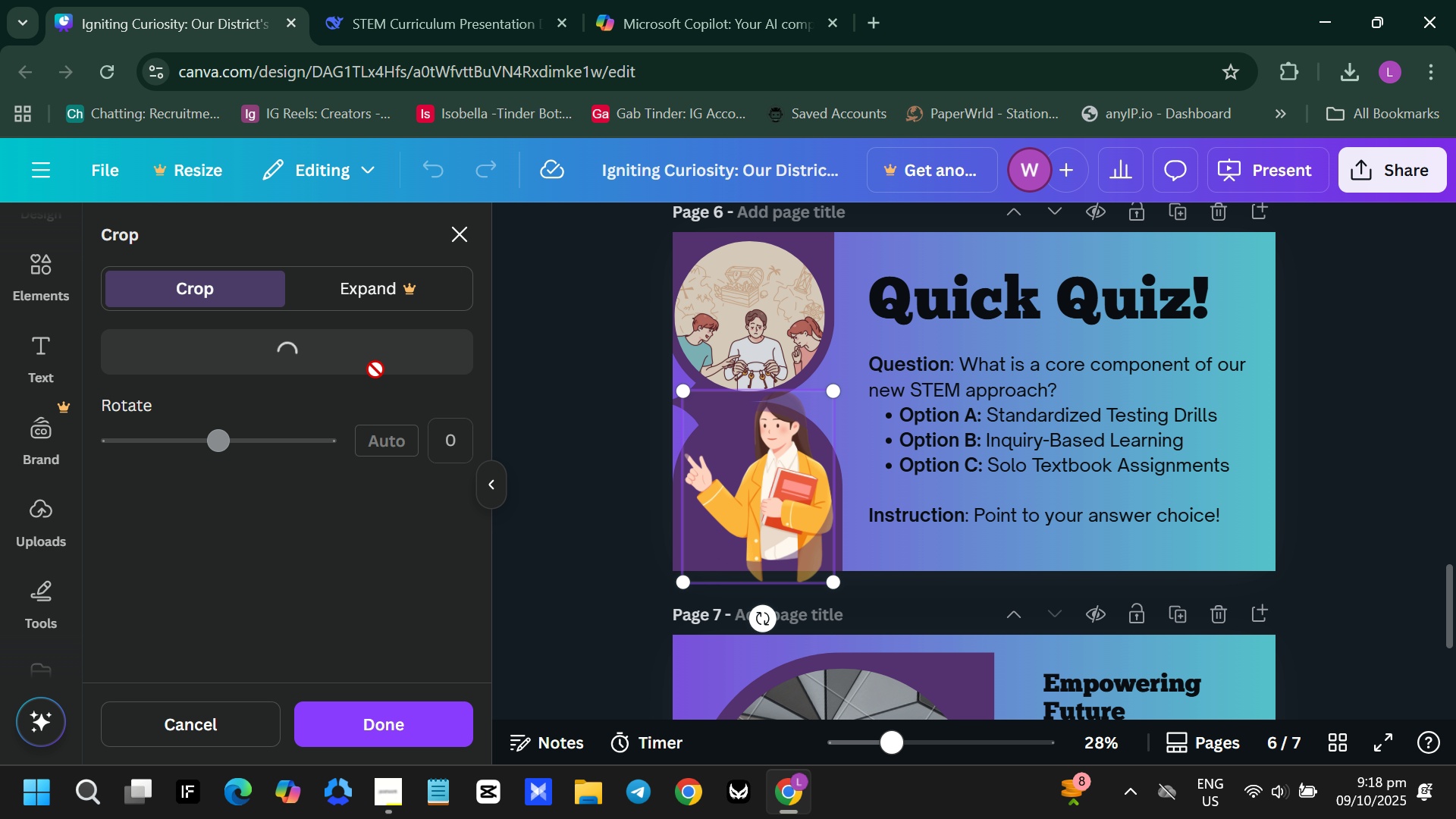 
mouse_move([392, 373])
 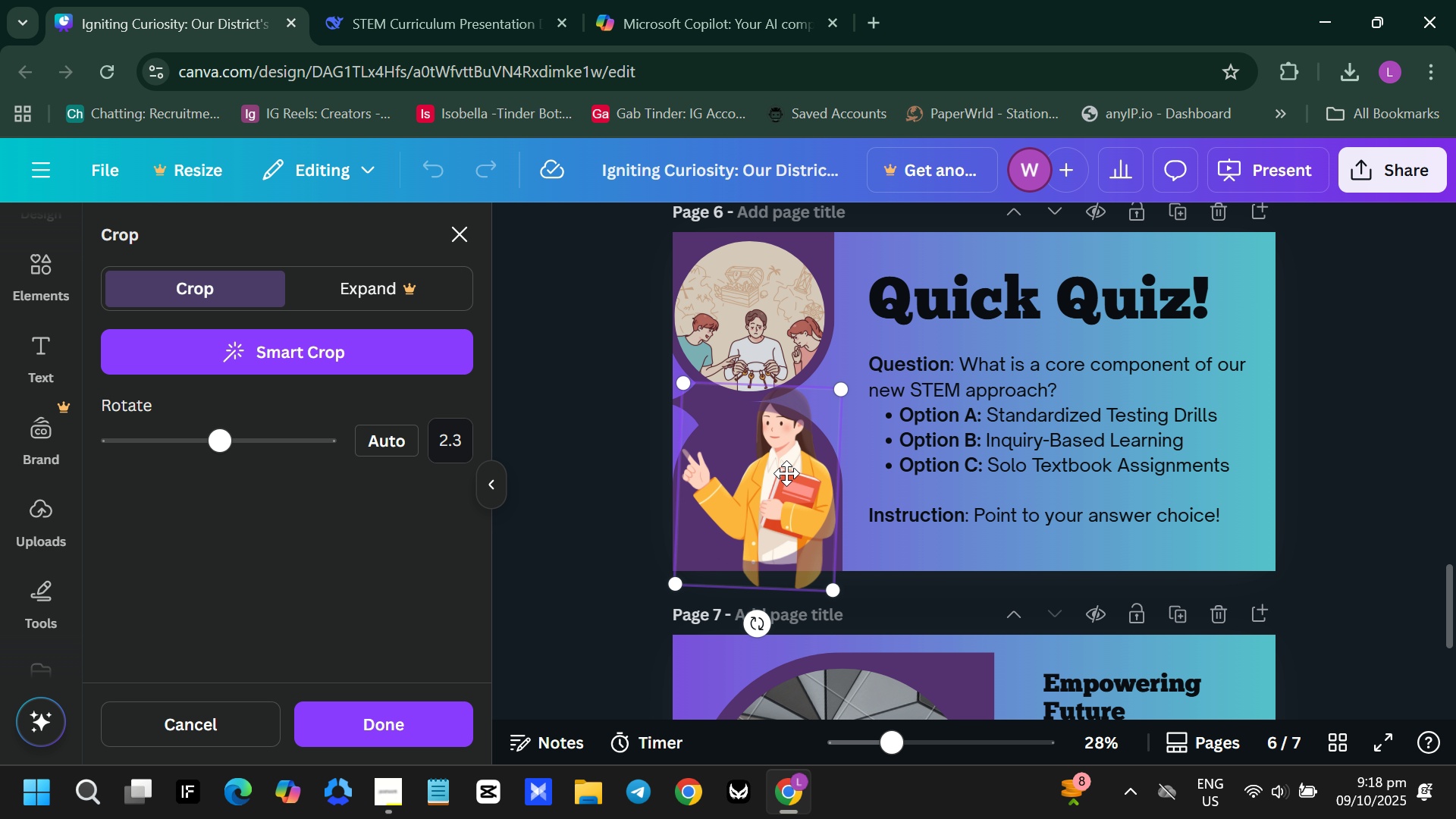 
left_click_drag(start_coordinate=[786, 473], to_coordinate=[747, 527])
 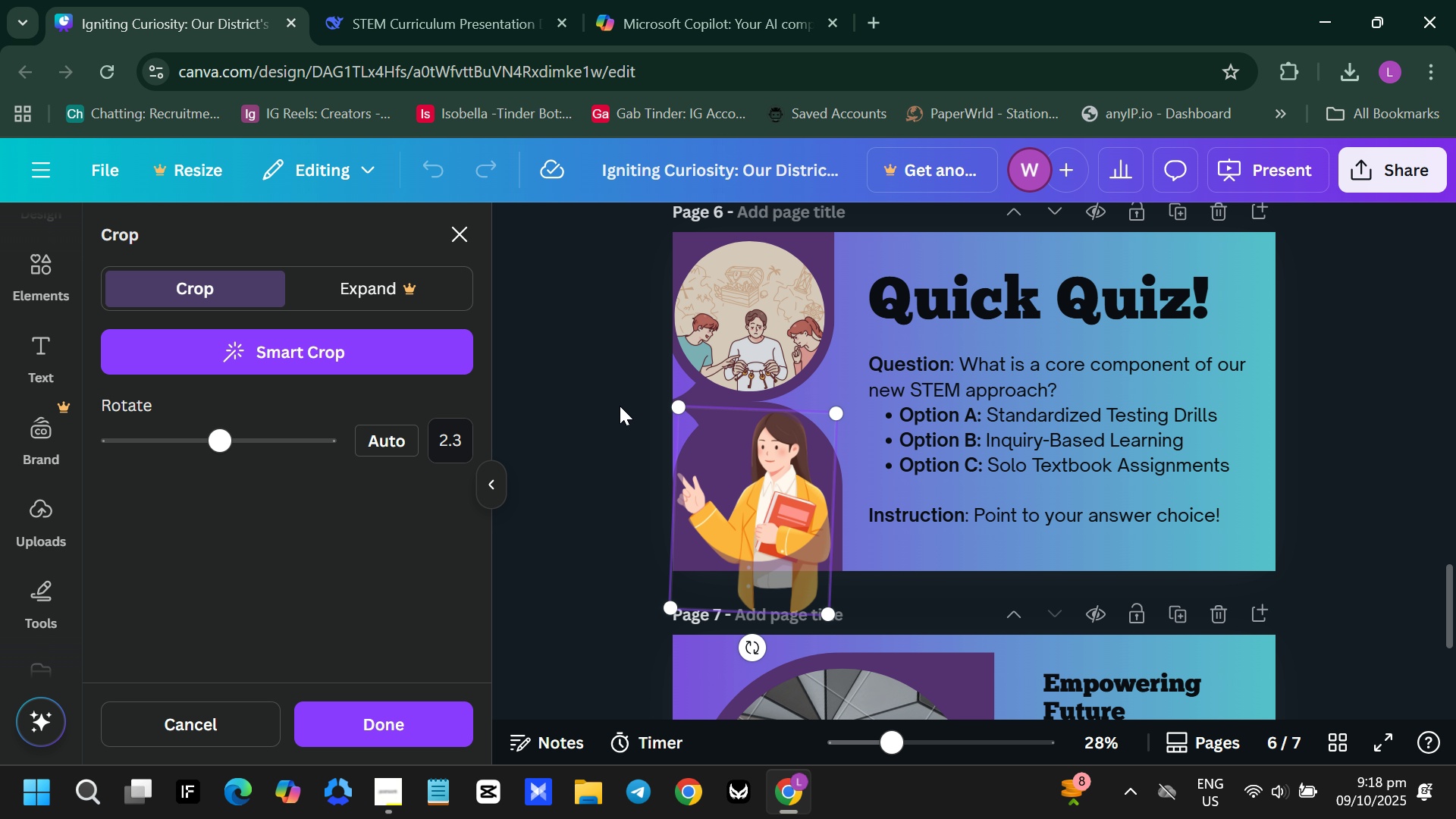 
wait(5.24)
 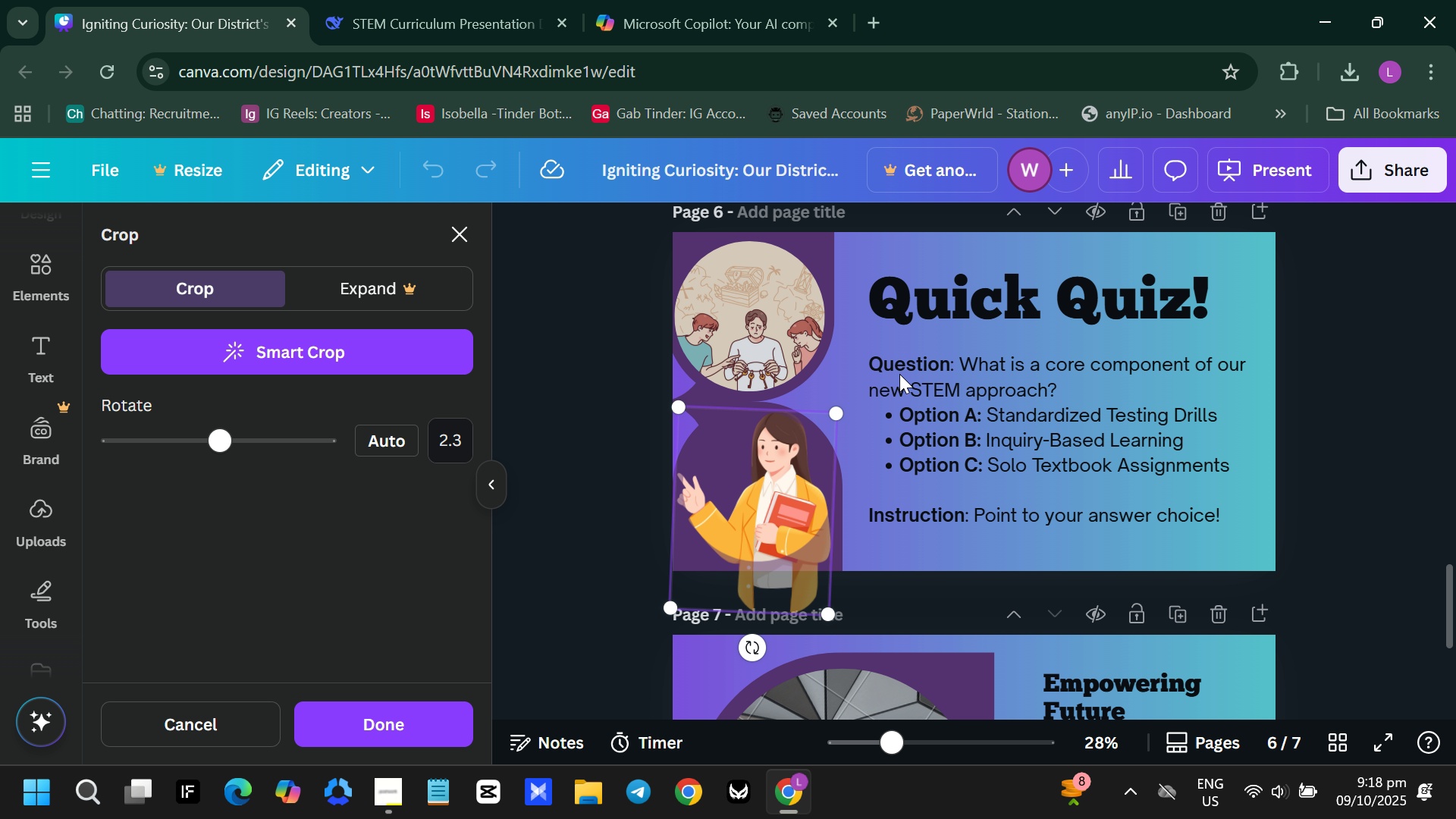 
left_click([555, 338])
 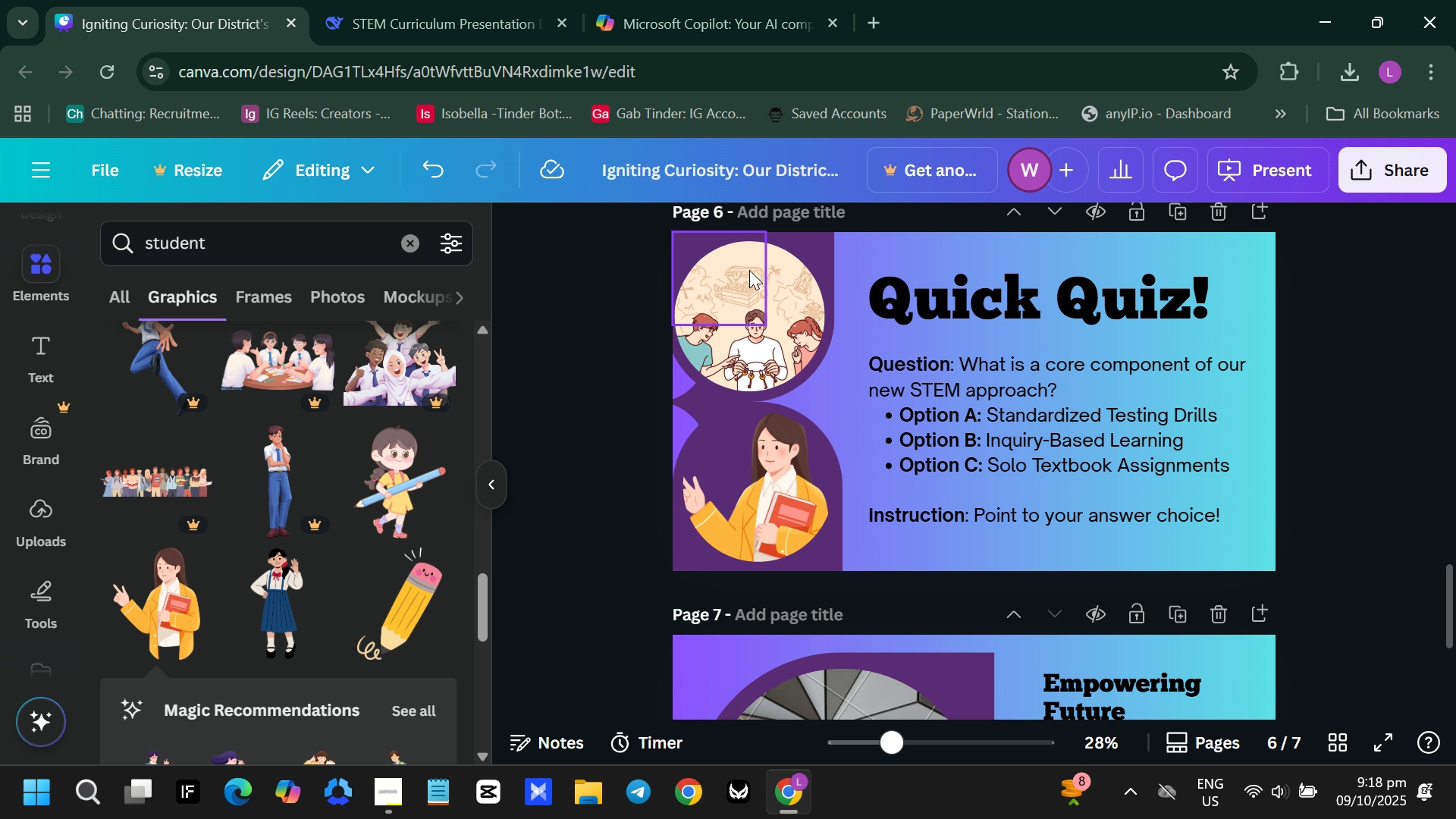 
left_click([752, 488])
 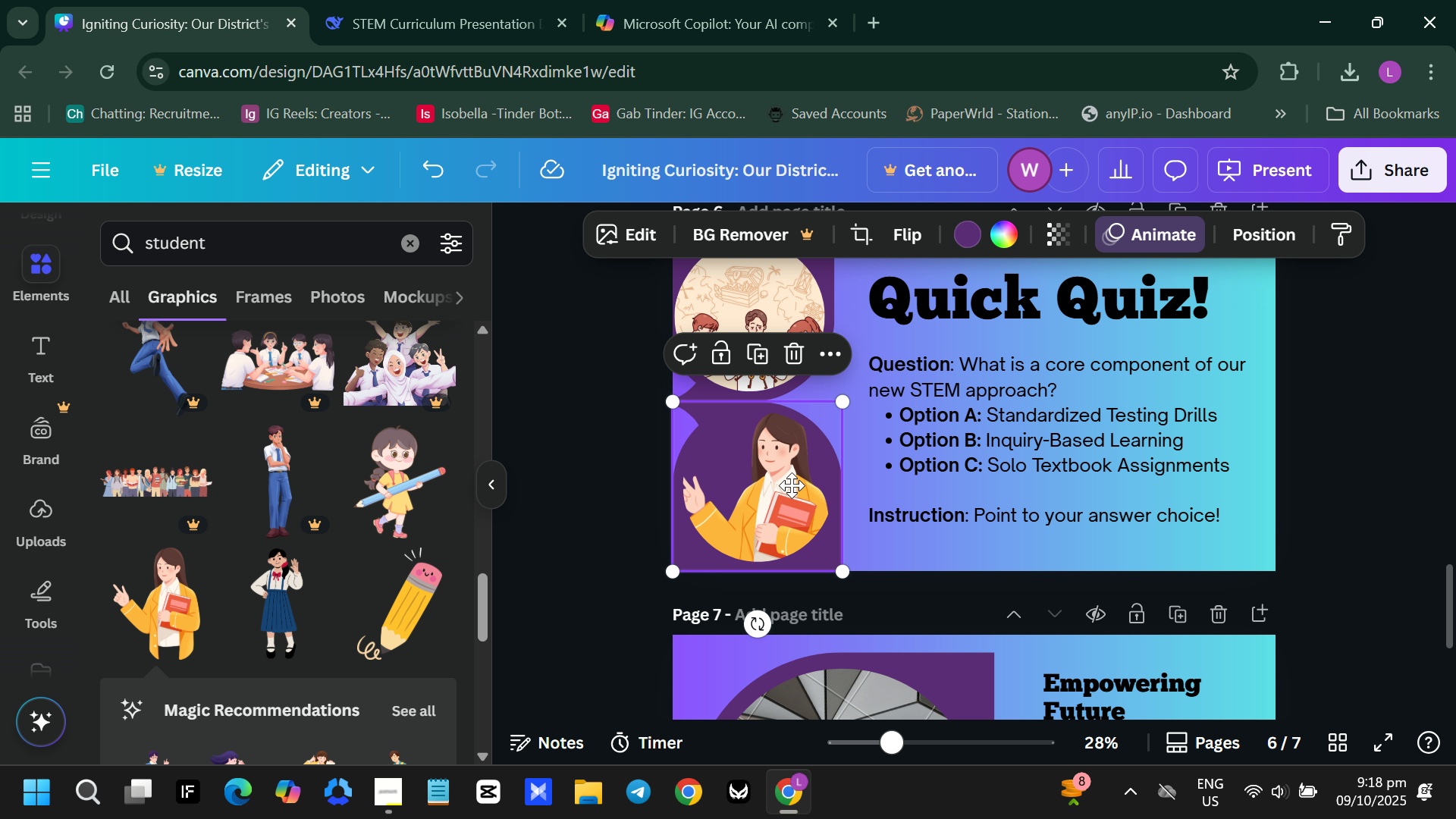 
double_click([792, 485])
 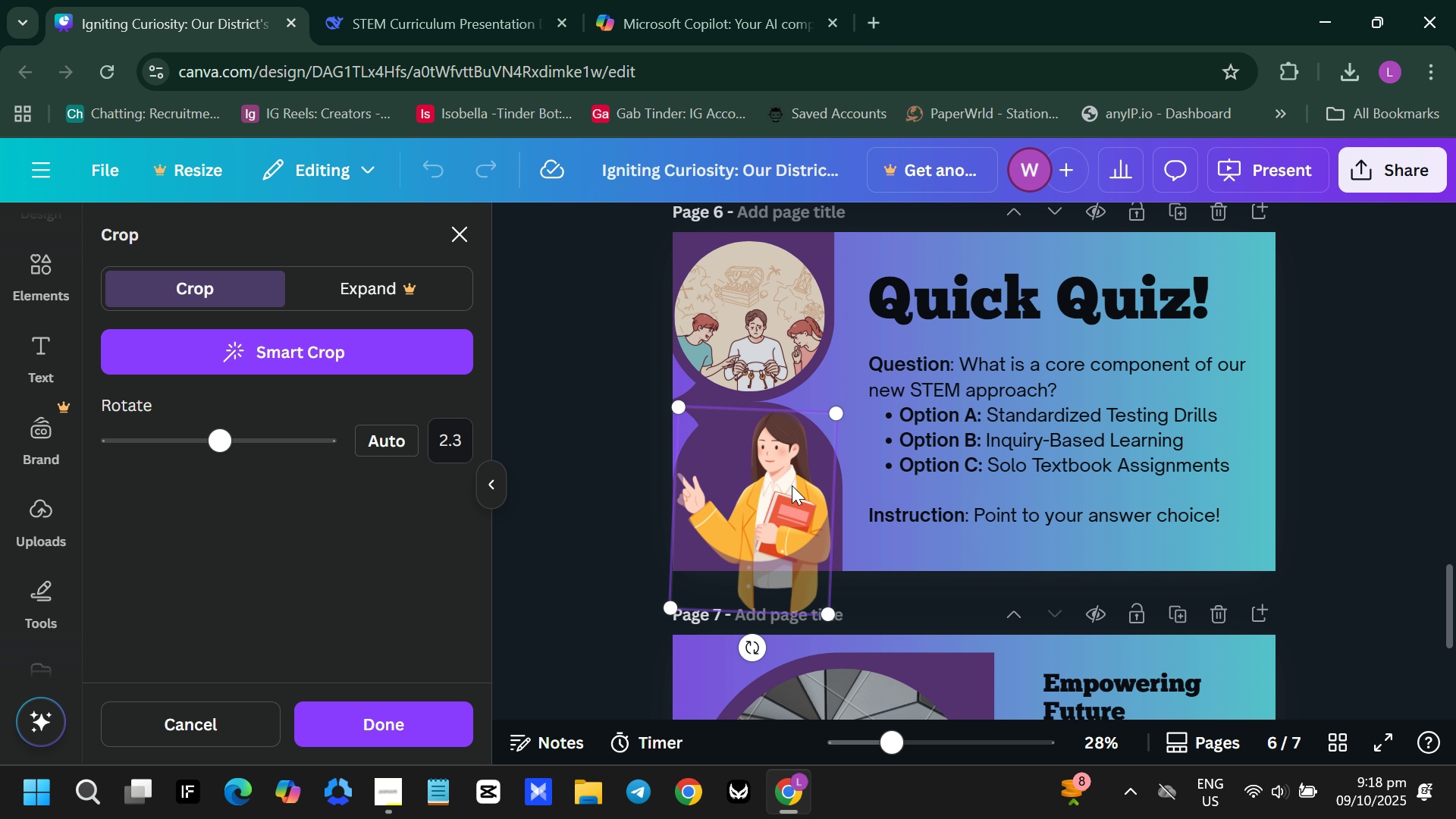 
key(Backspace)
 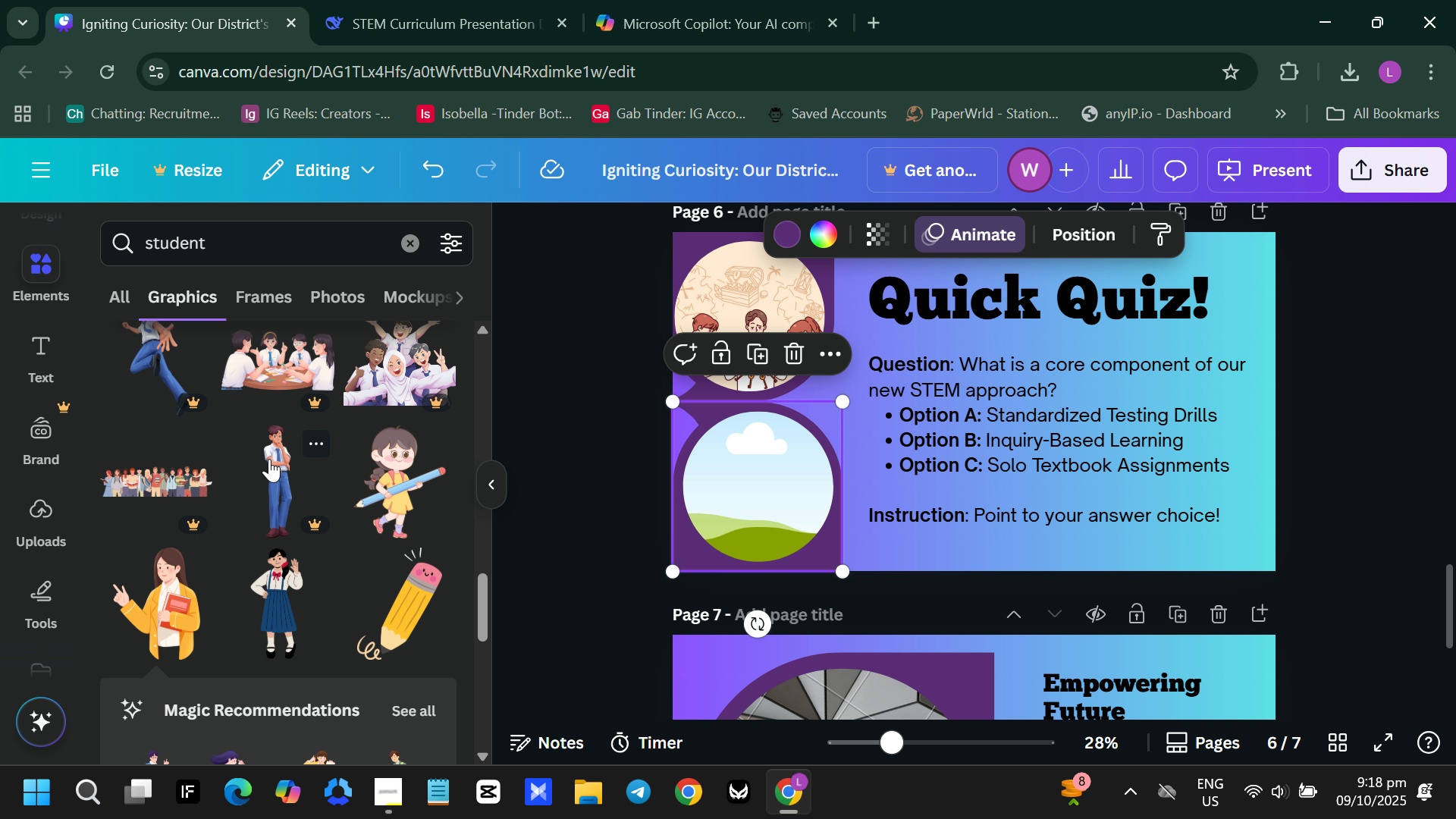 
scroll: coordinate [269, 459], scroll_direction: down, amount: 3.0
 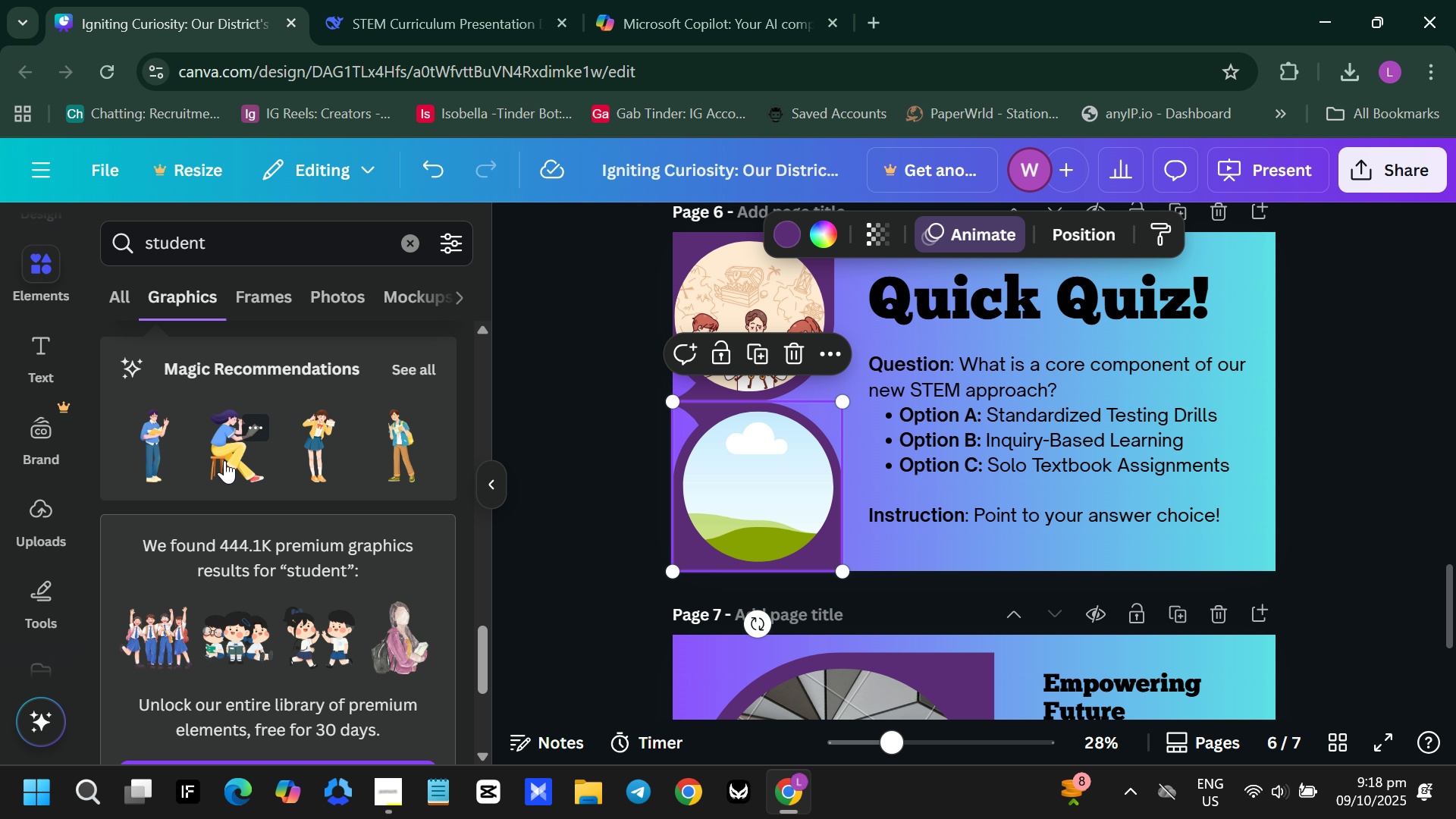 
left_click([224, 460])
 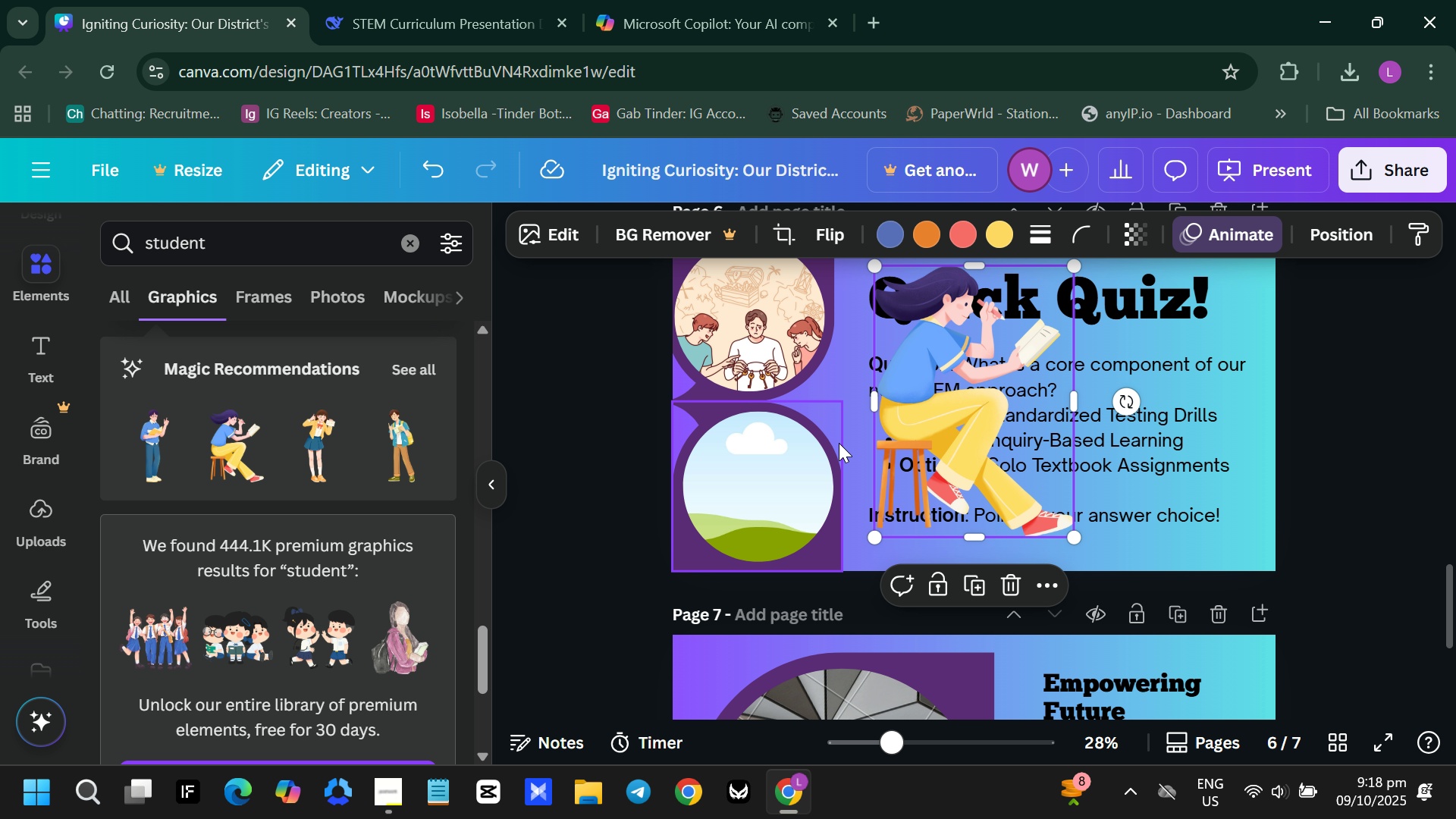 
left_click_drag(start_coordinate=[930, 433], to_coordinate=[747, 529])
 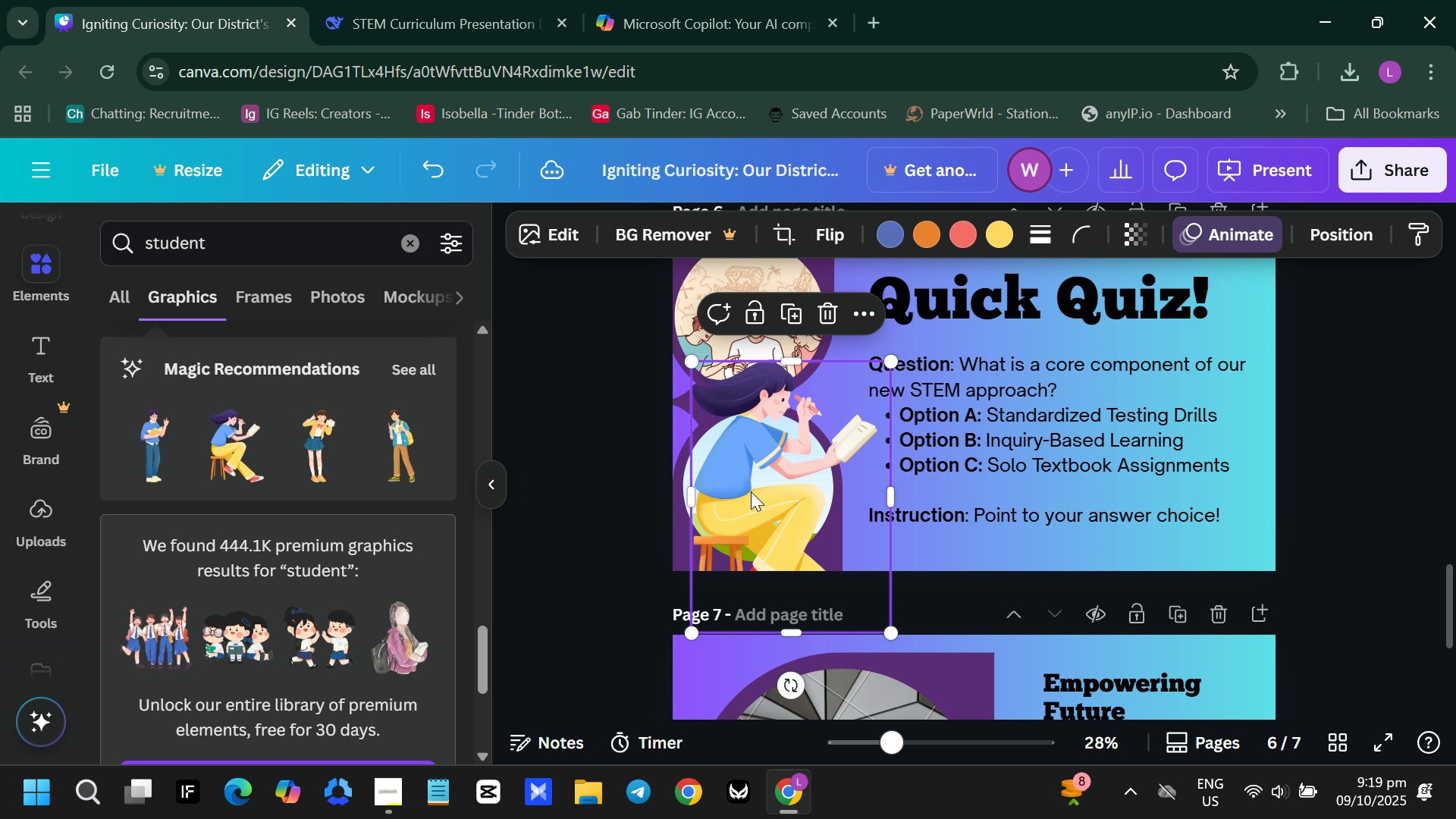 
left_click_drag(start_coordinate=[749, 491], to_coordinate=[770, 527])
 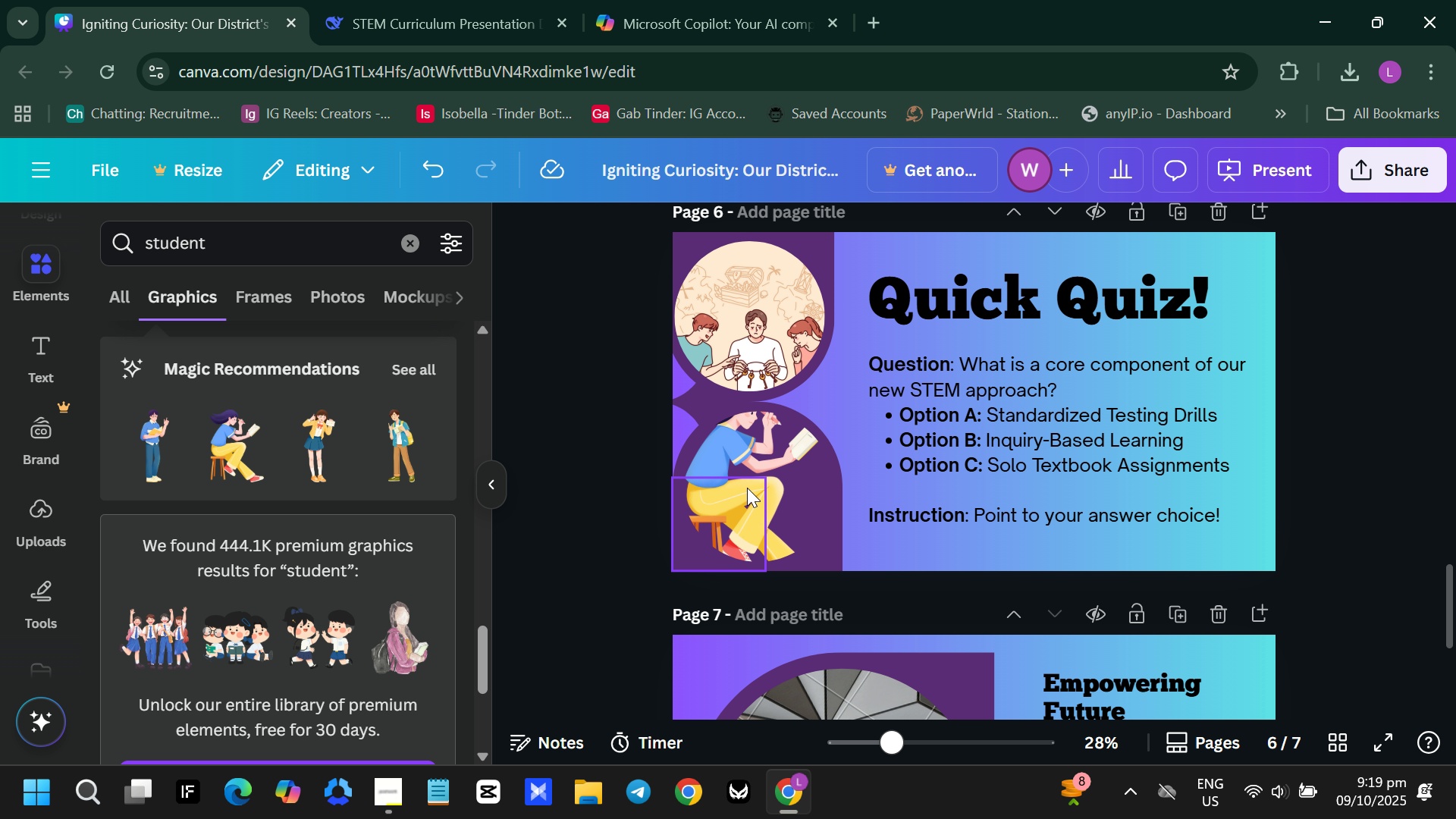 
key(Control+Z)
 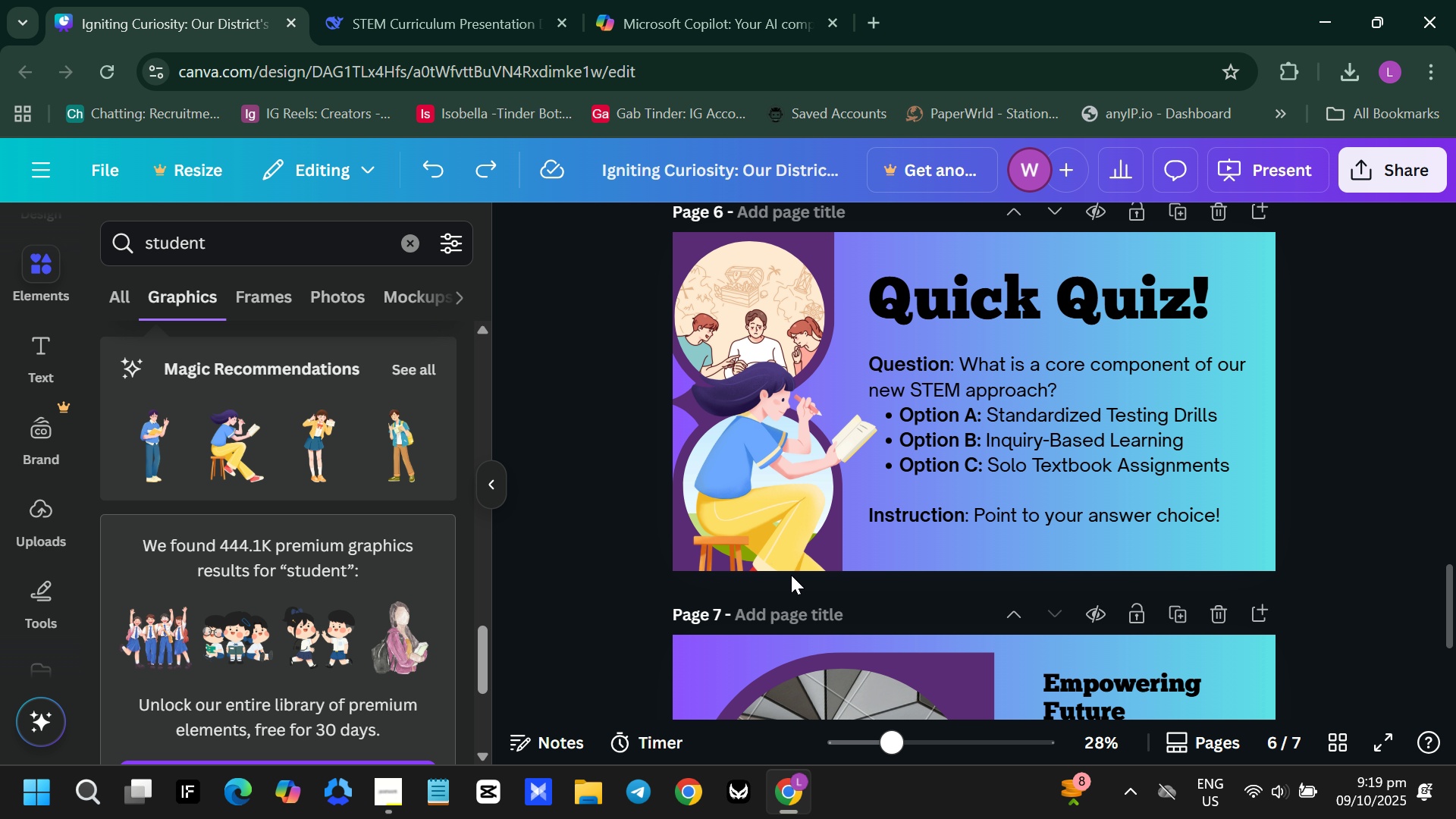 
key(Backspace)
 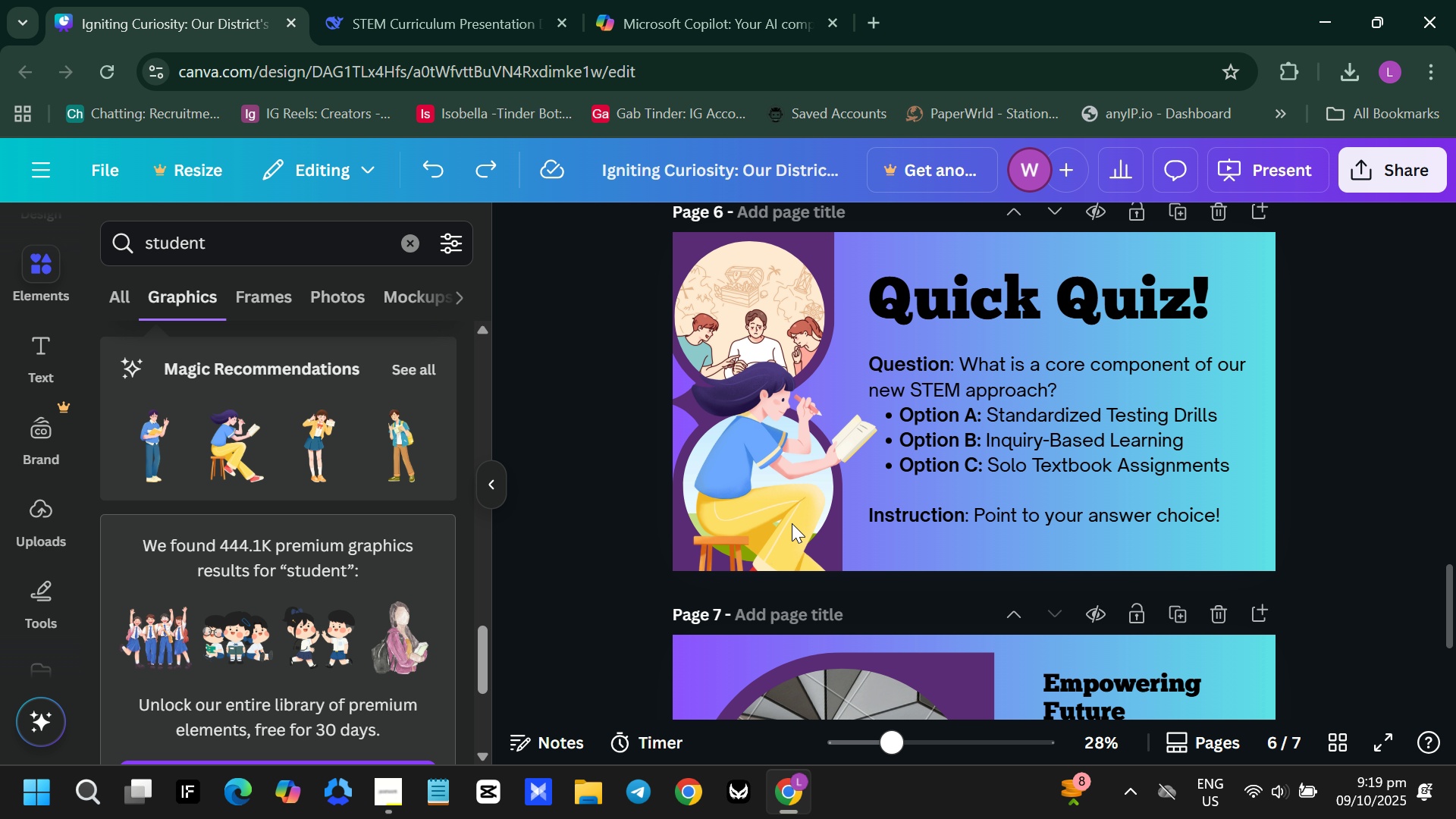 
key(Backspace)
 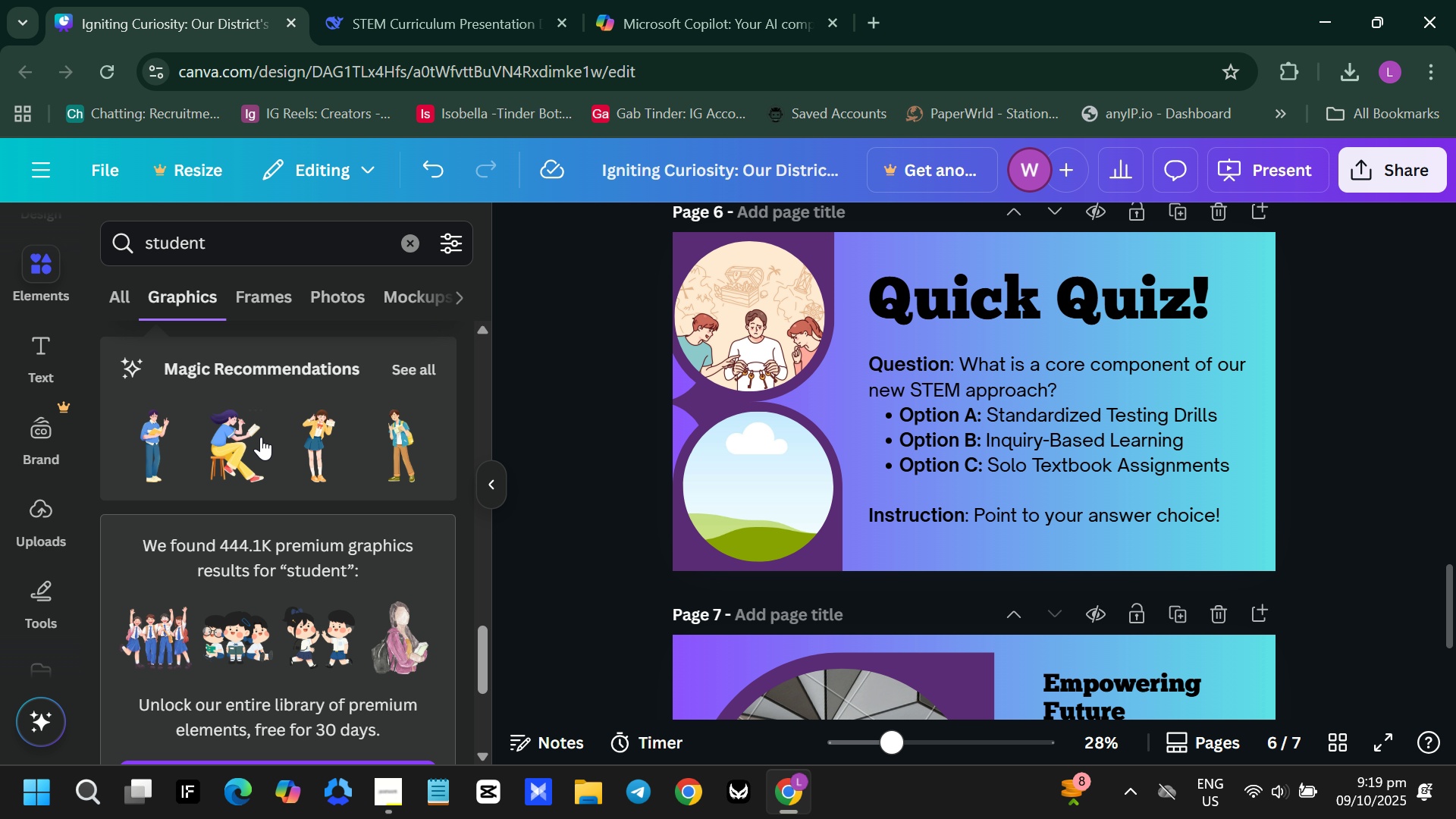 
scroll: coordinate [282, 483], scroll_direction: down, amount: 5.0
 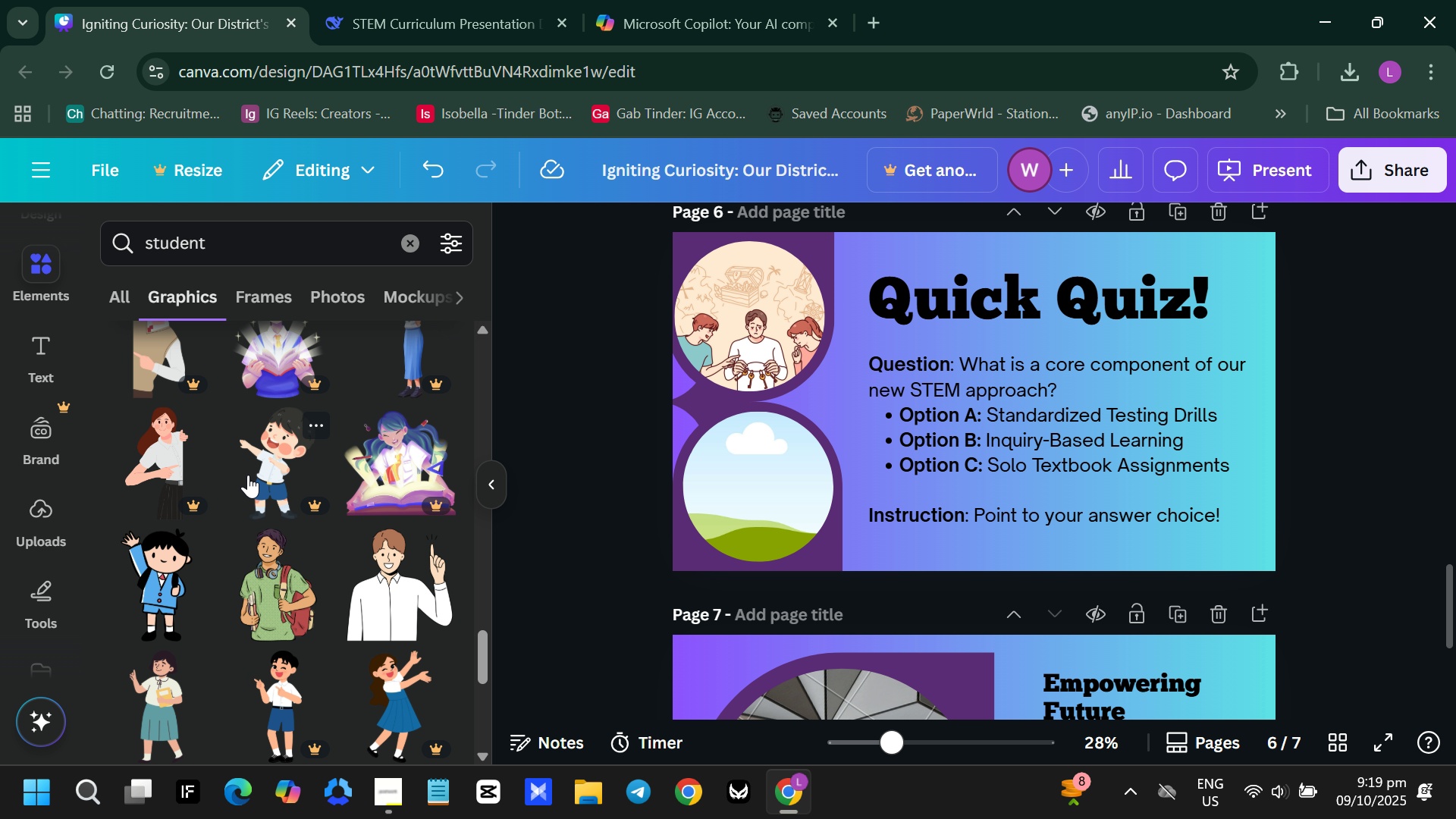 
left_click([174, 460])
 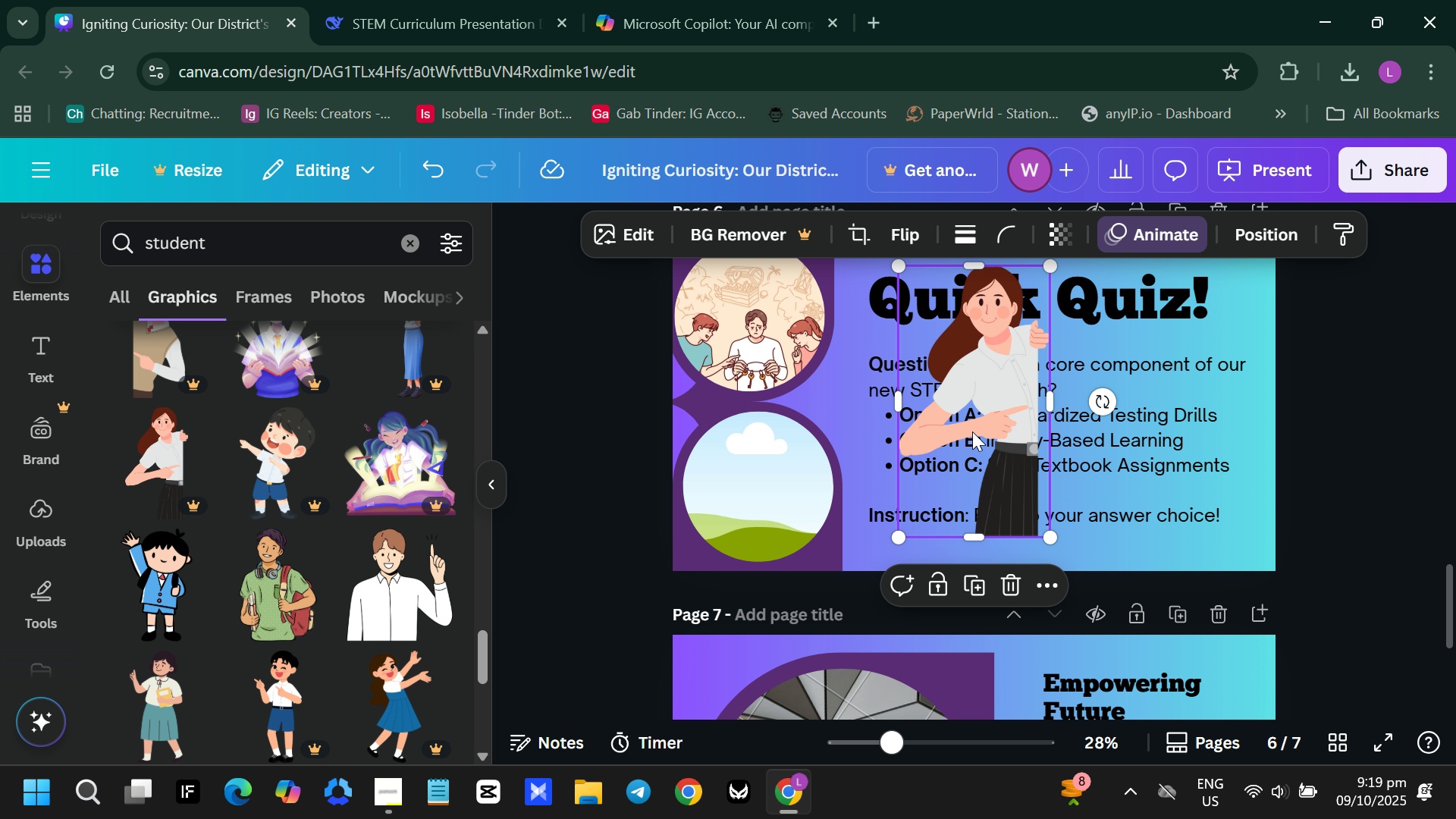 
left_click_drag(start_coordinate=[972, 431], to_coordinate=[777, 525])
 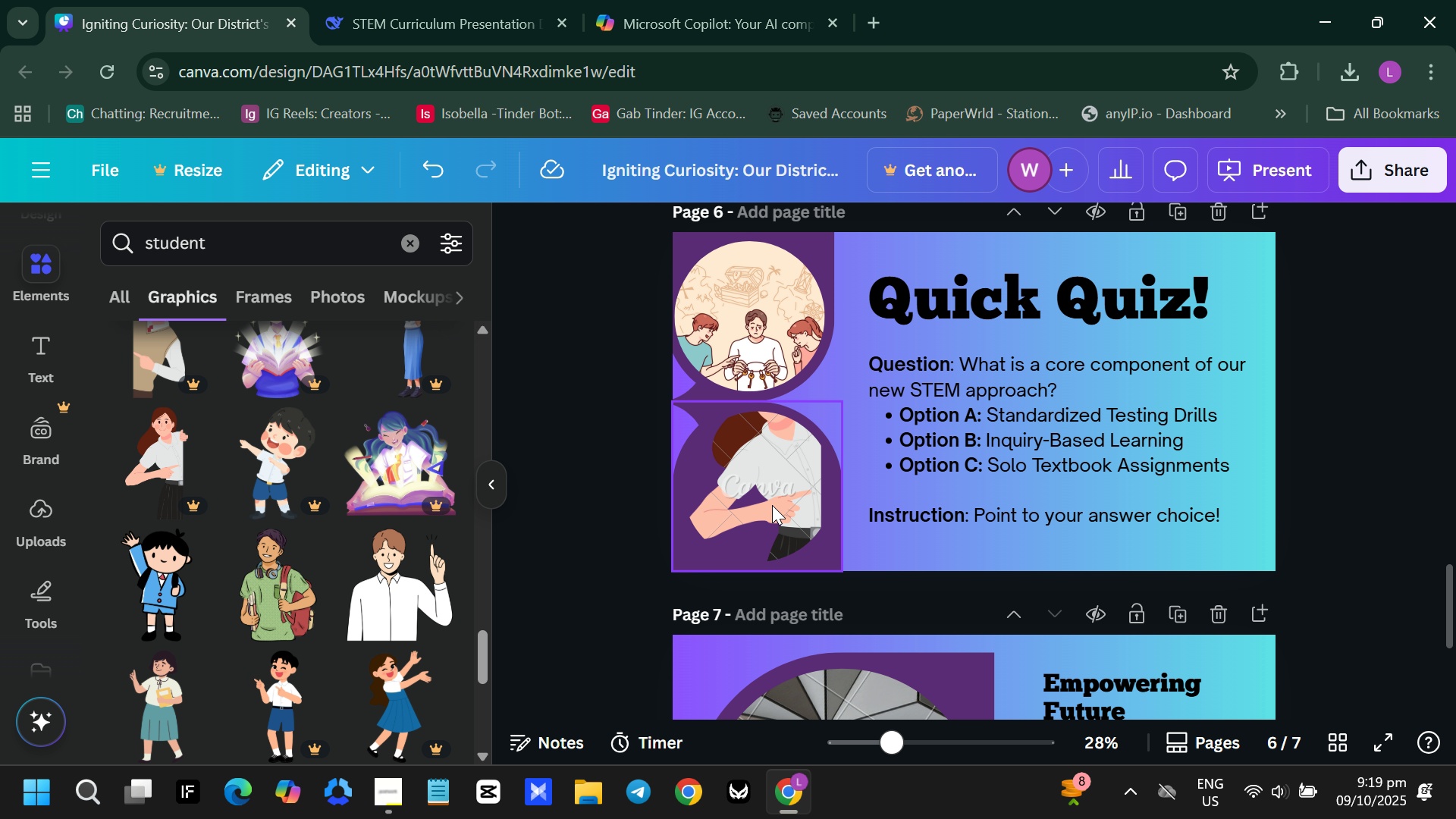 
key(Control+Z)
 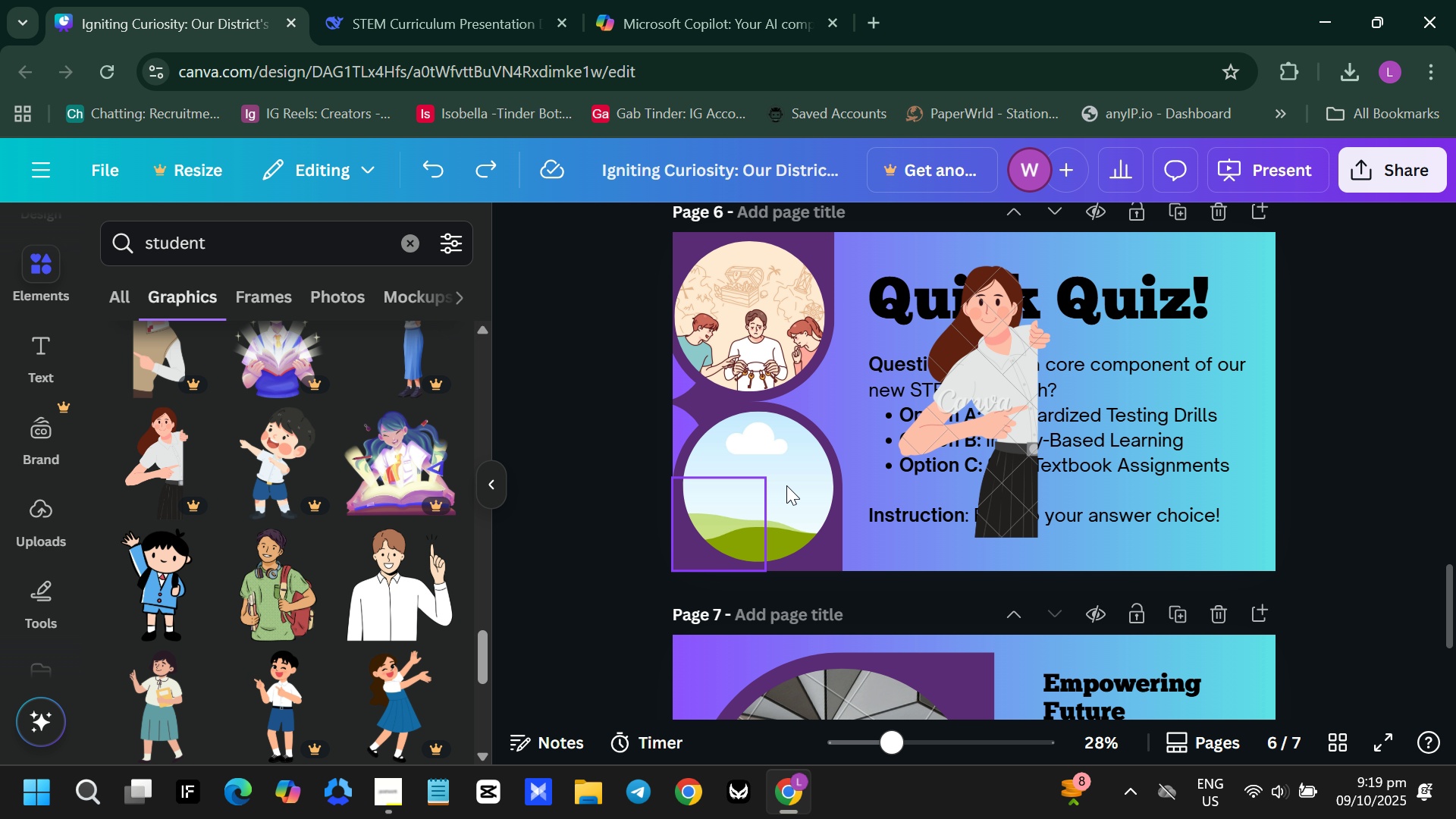 
key(Backspace)
 